 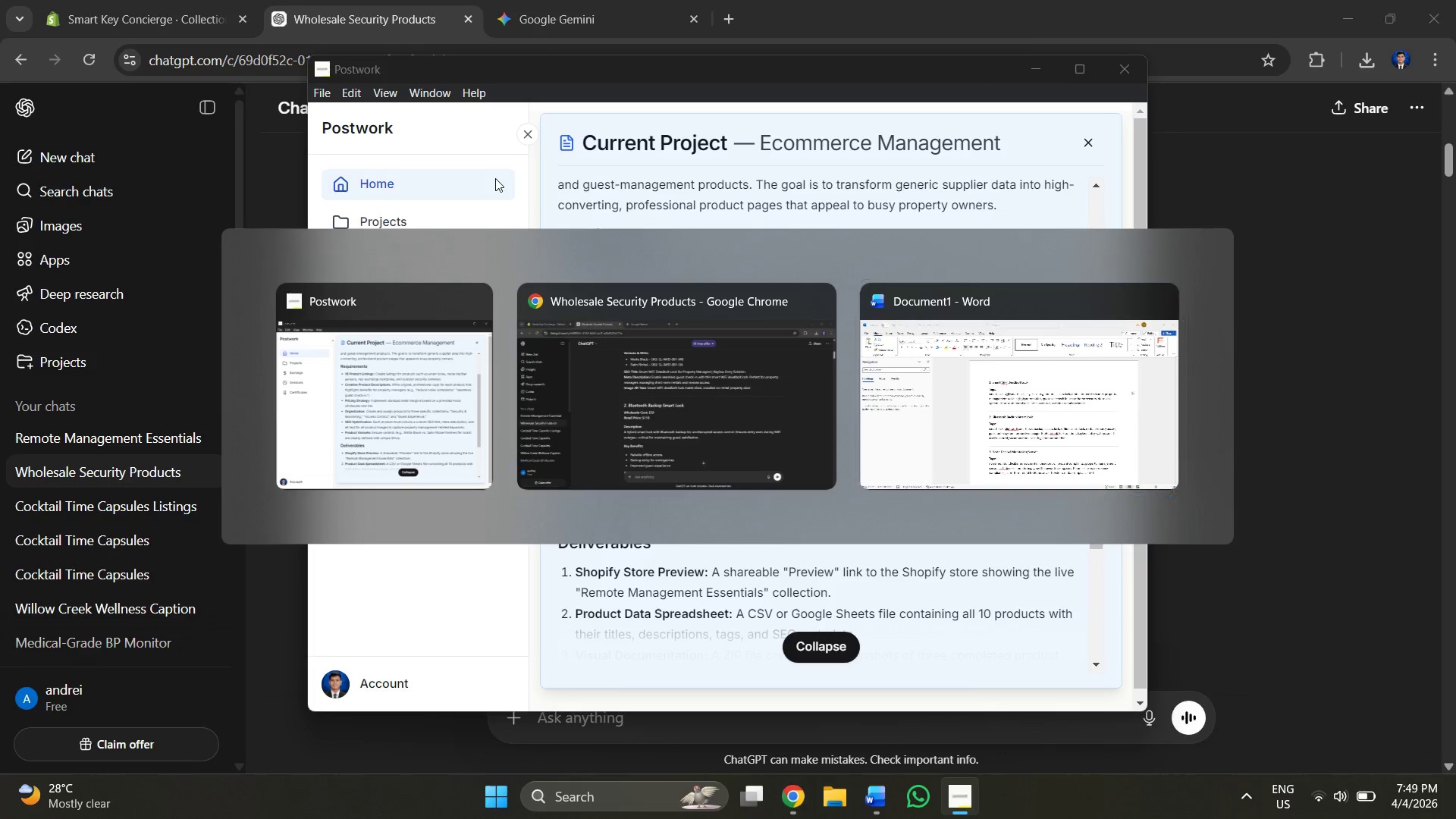 
key(Alt+Tab)
 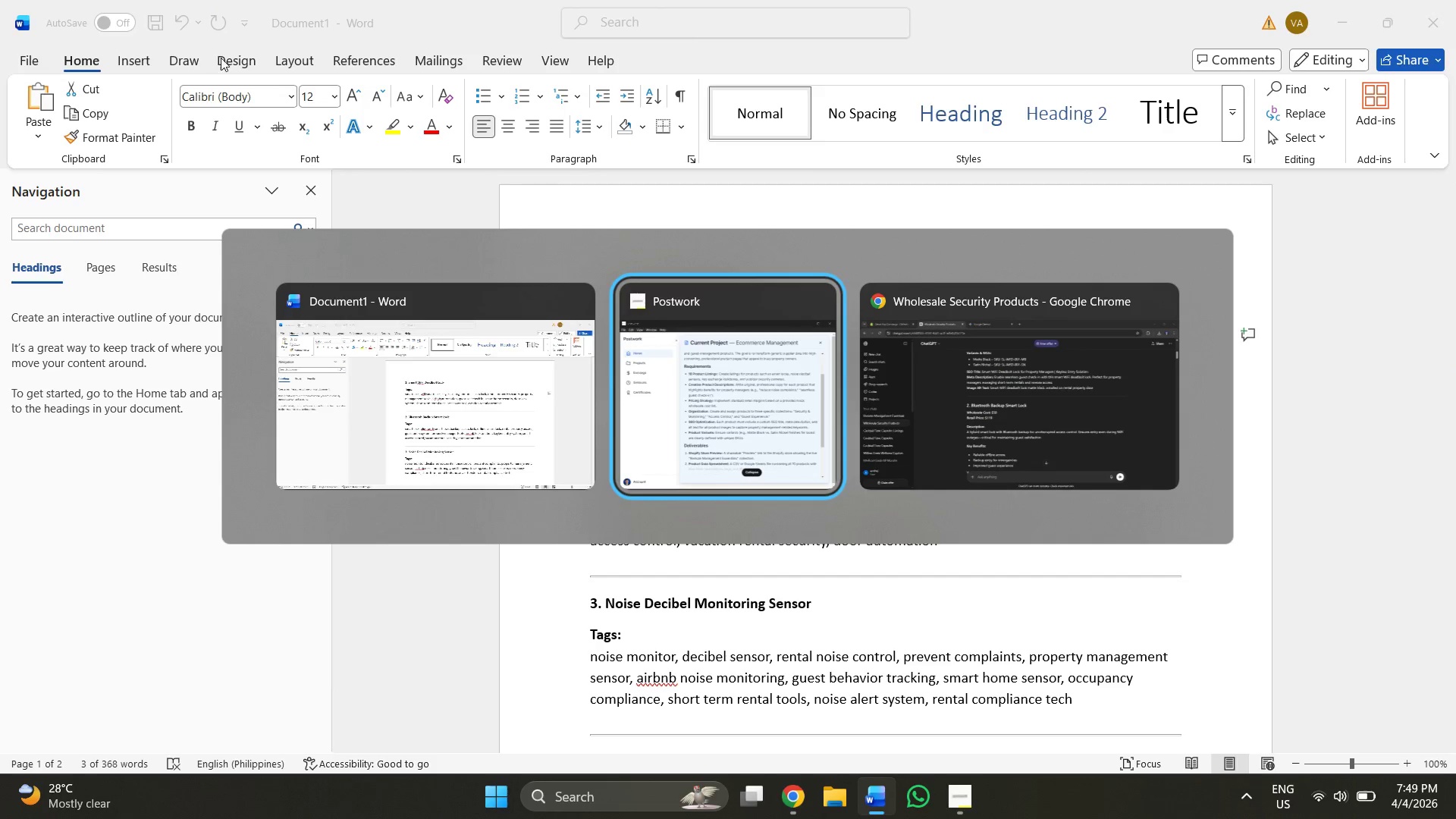 
key(Alt+Tab)
 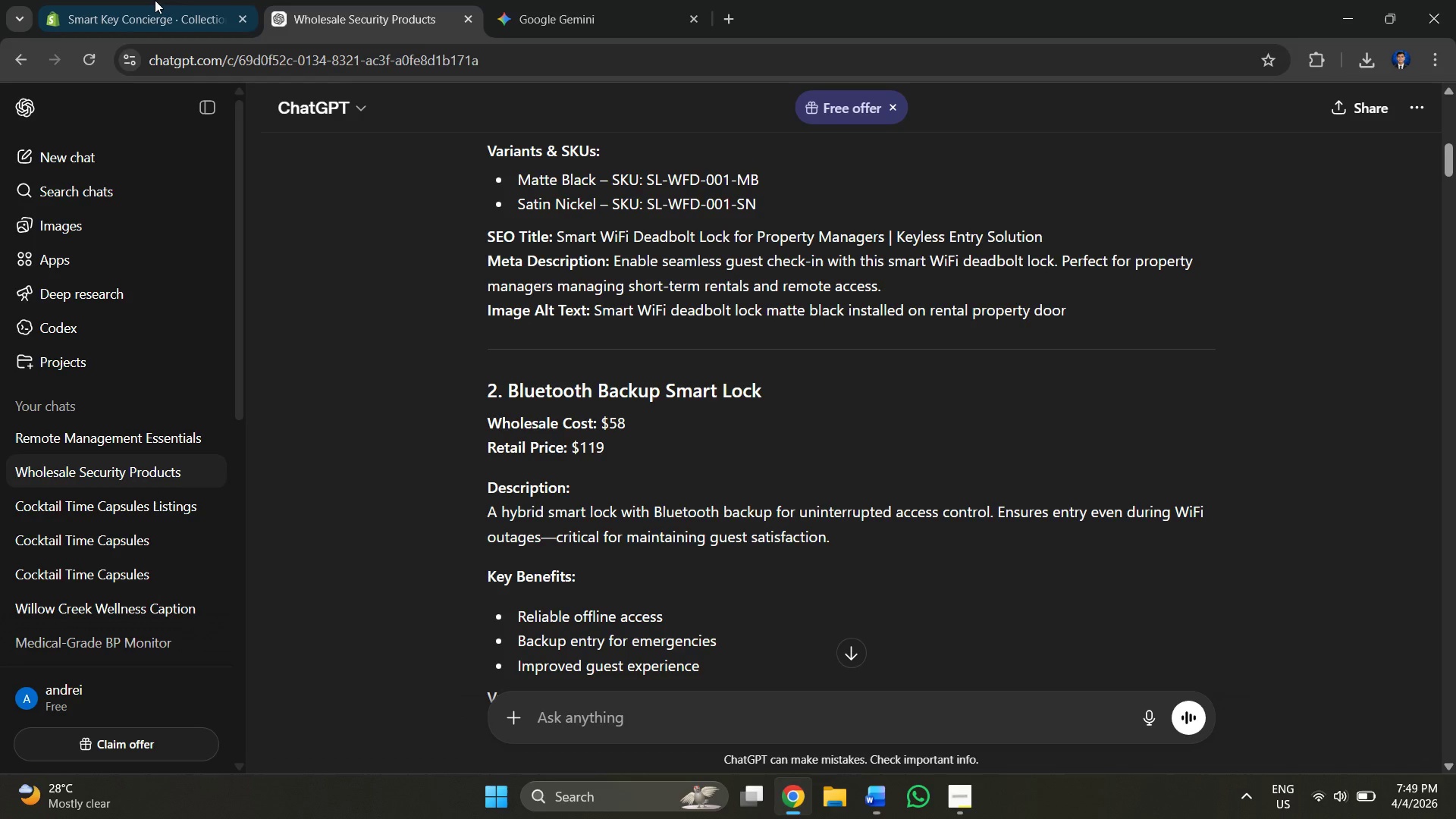 
left_click([140, 0])
 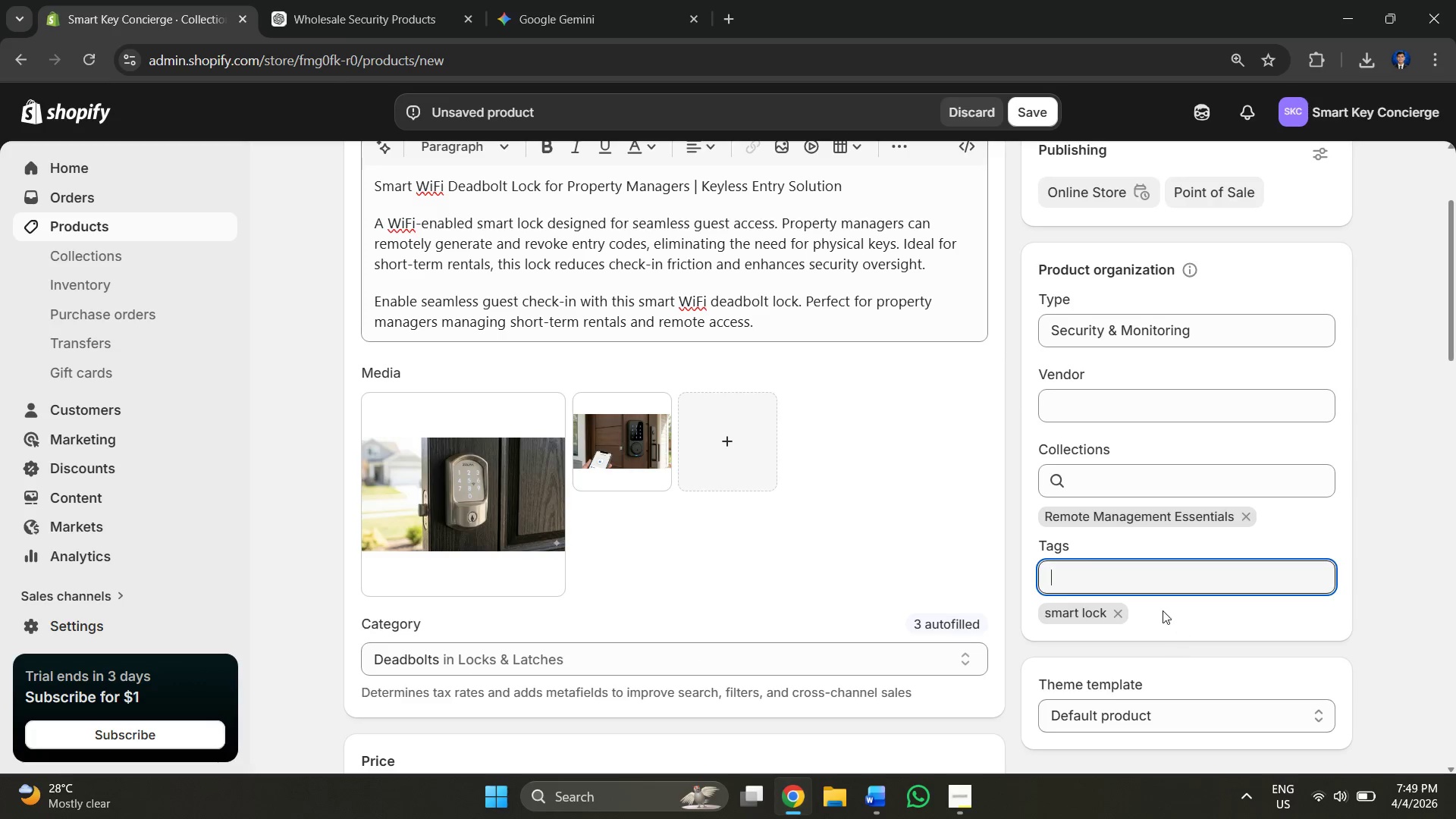 
key(Control+V)
 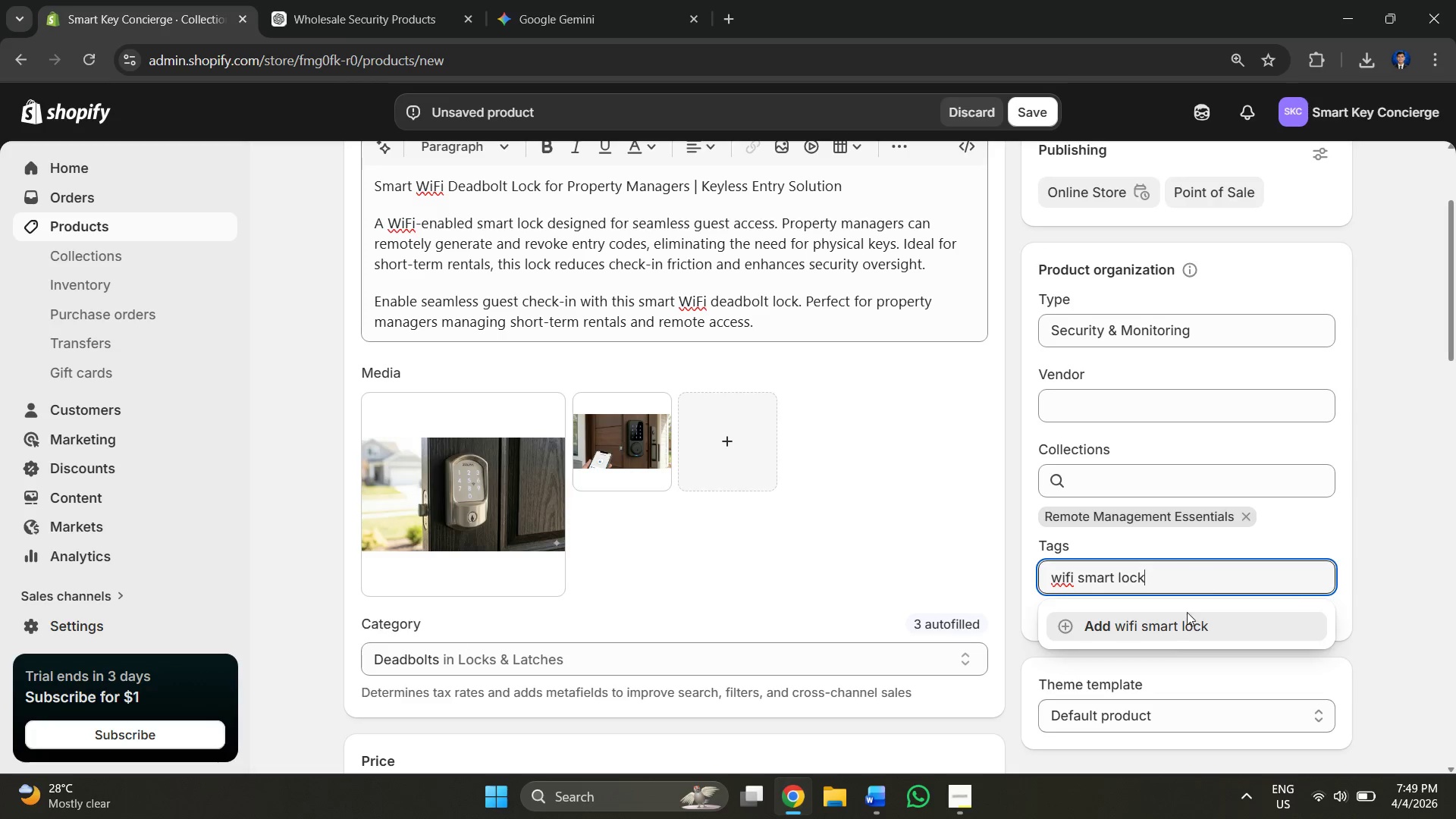 
left_click([1153, 634])
 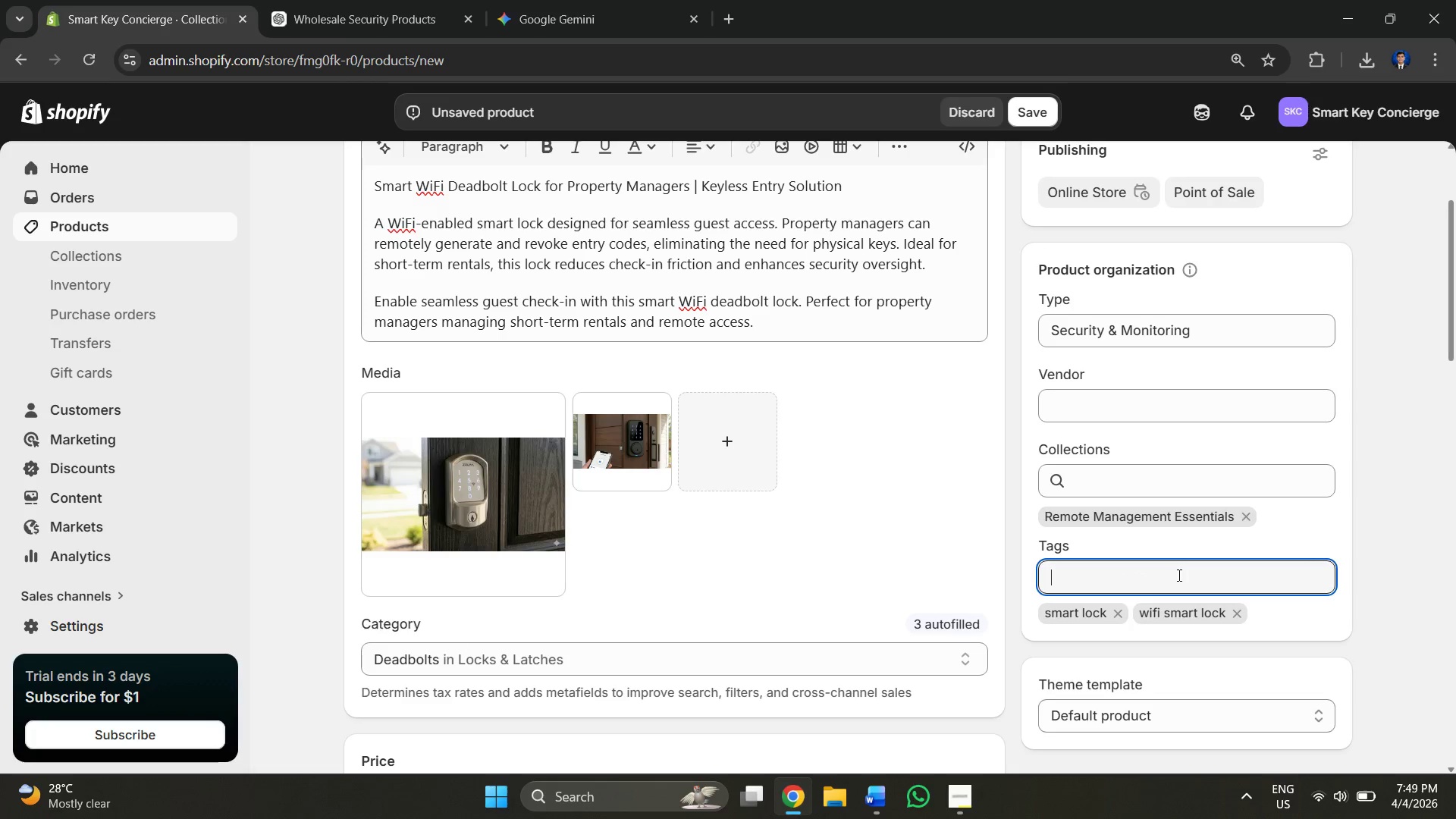 
left_click([1178, 575])
 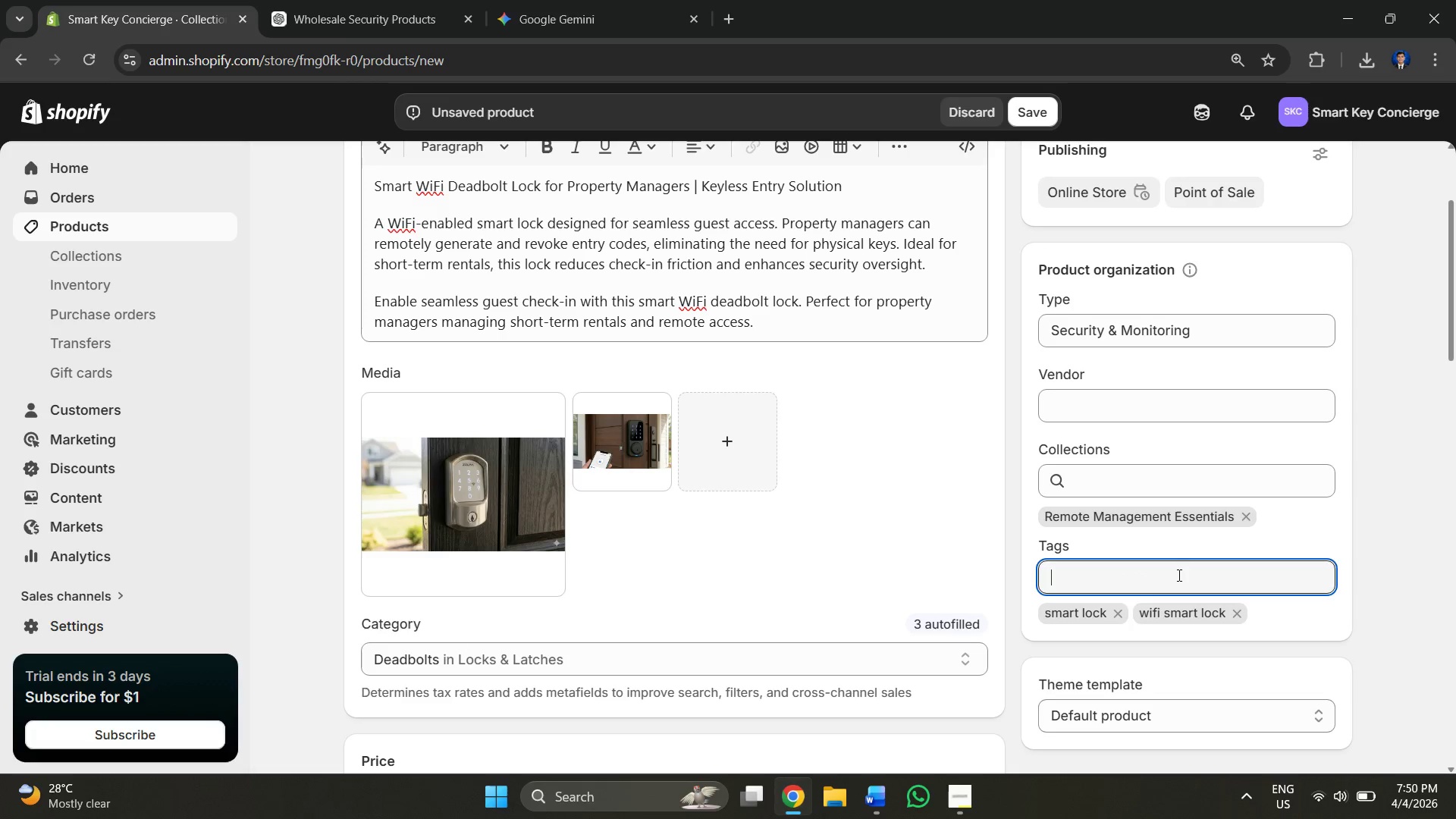 
key(Alt+AltLeft)
 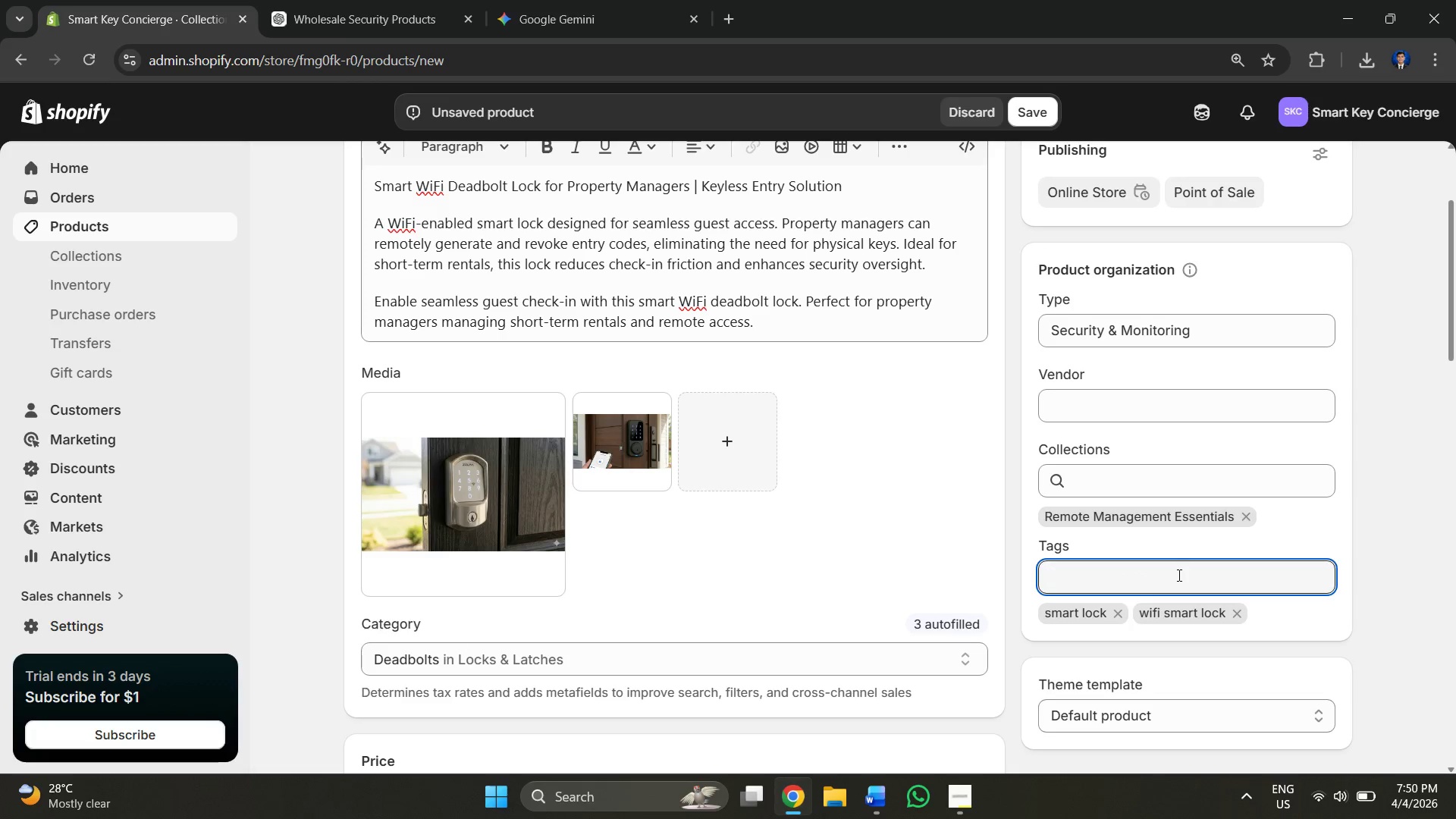 
key(Alt+Tab)
 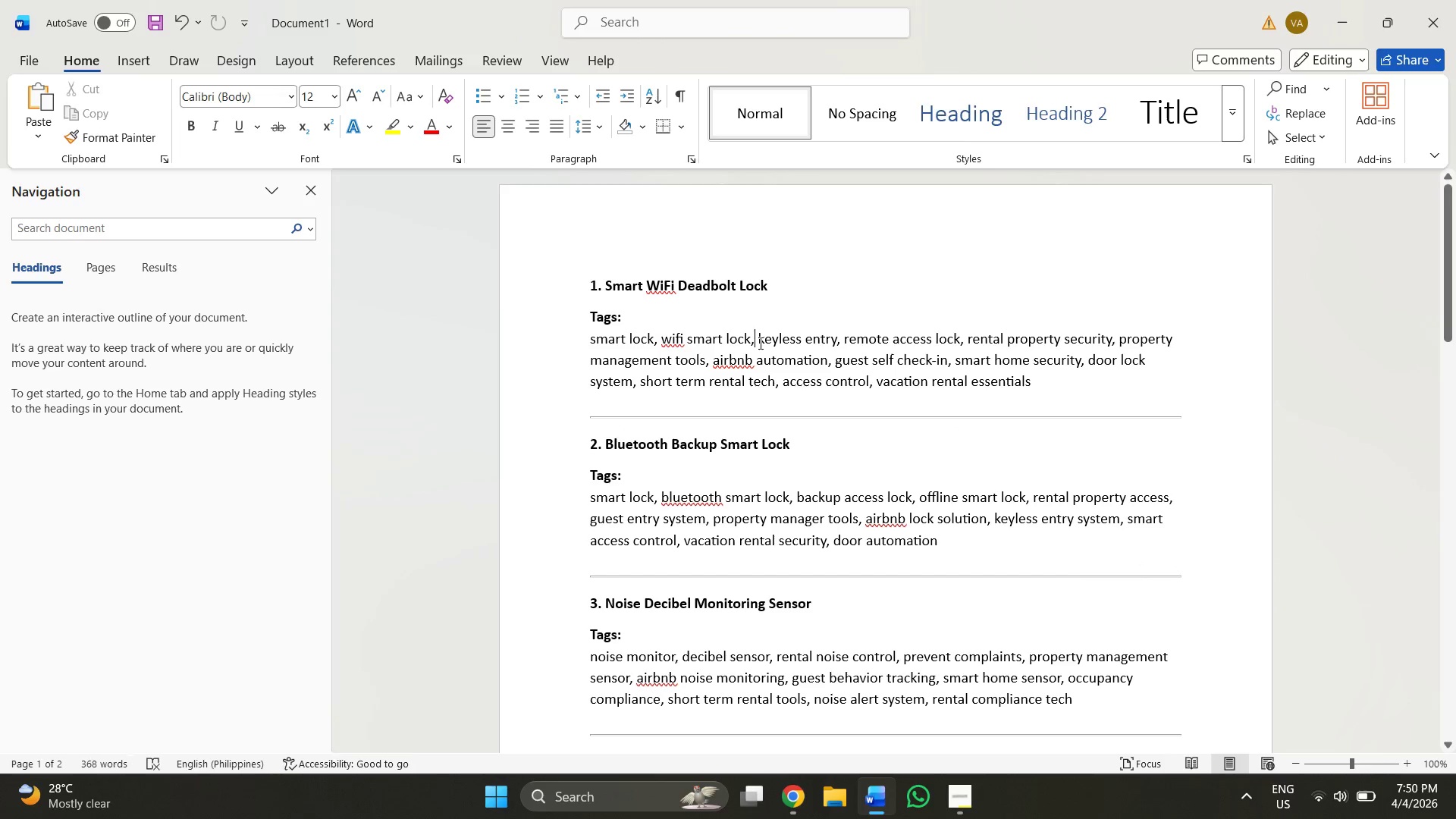 
left_click_drag(start_coordinate=[759, 337], to_coordinate=[832, 340])
 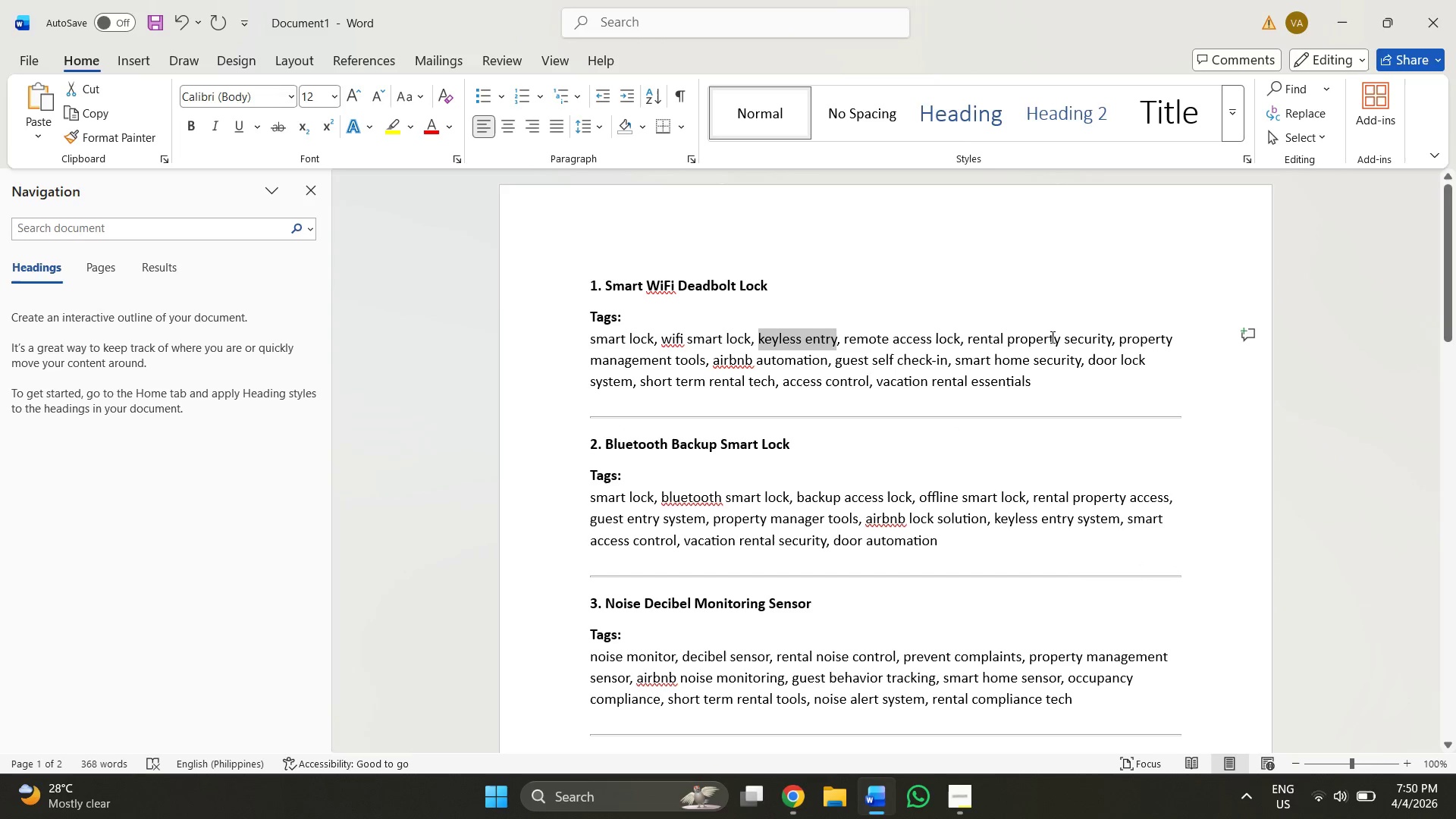 
key(Control+C)
 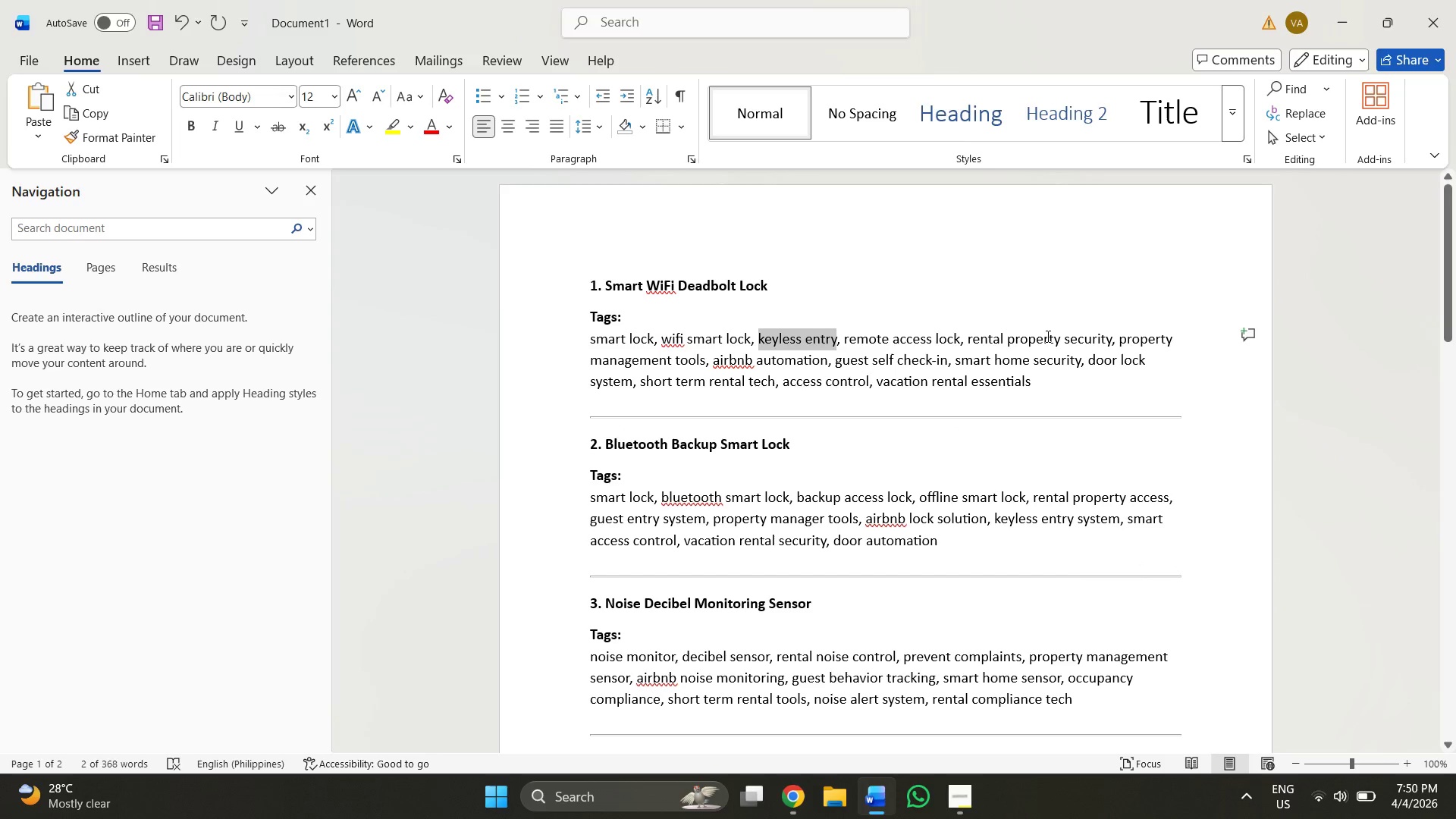 
key(Alt+AltLeft)
 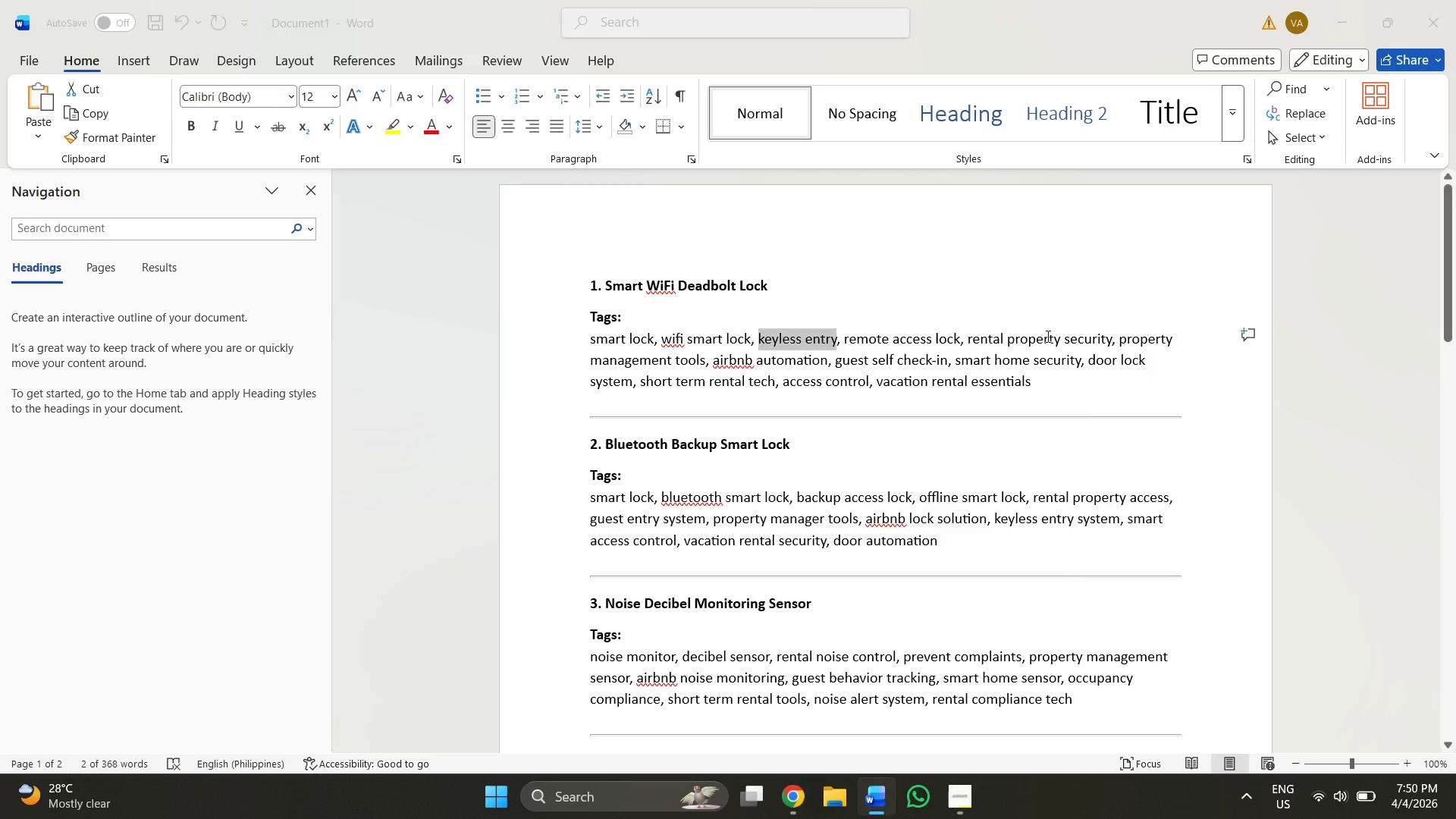 
key(Alt+Tab)
 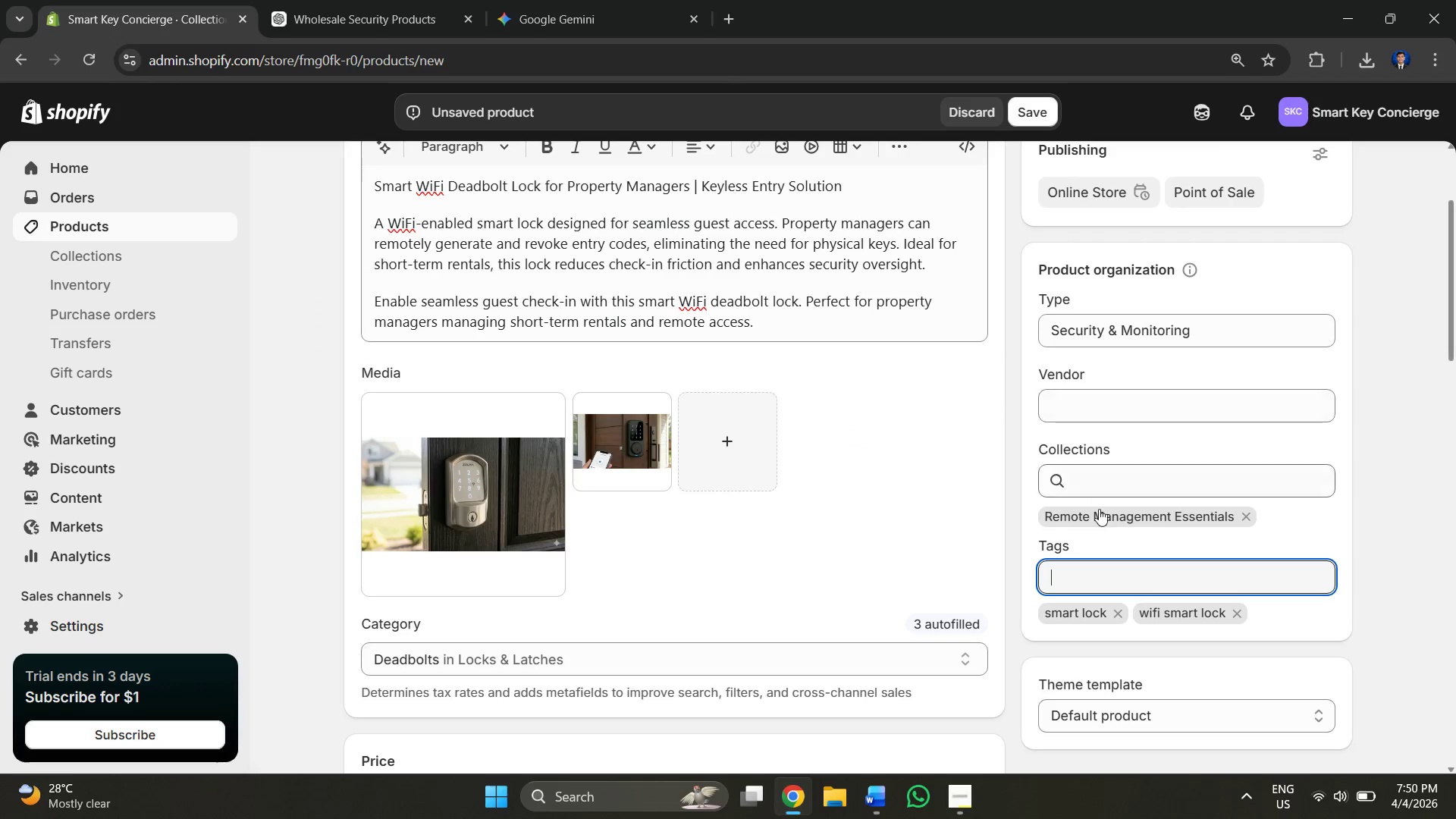 
key(Control+V)
 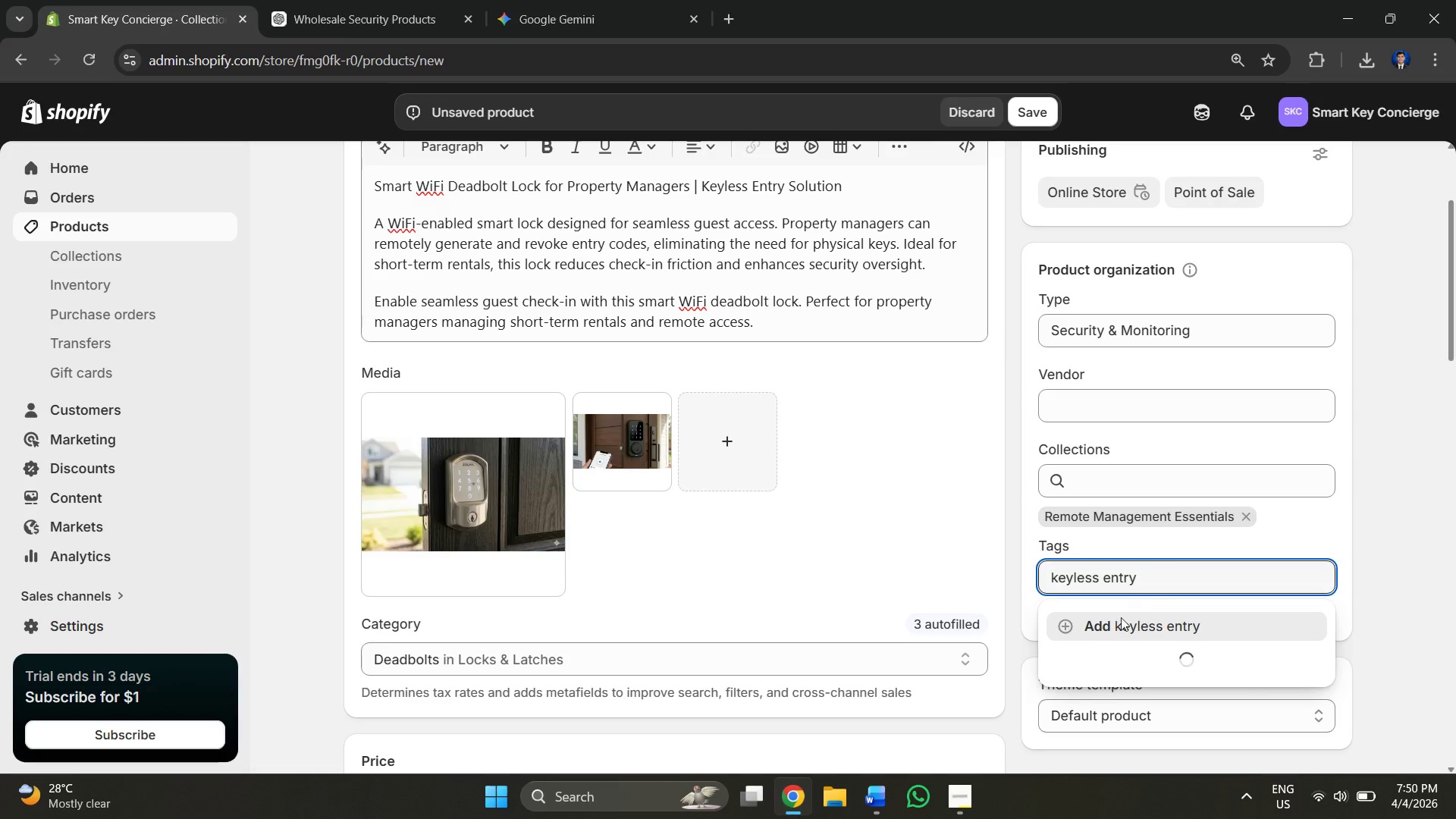 
left_click([1118, 629])
 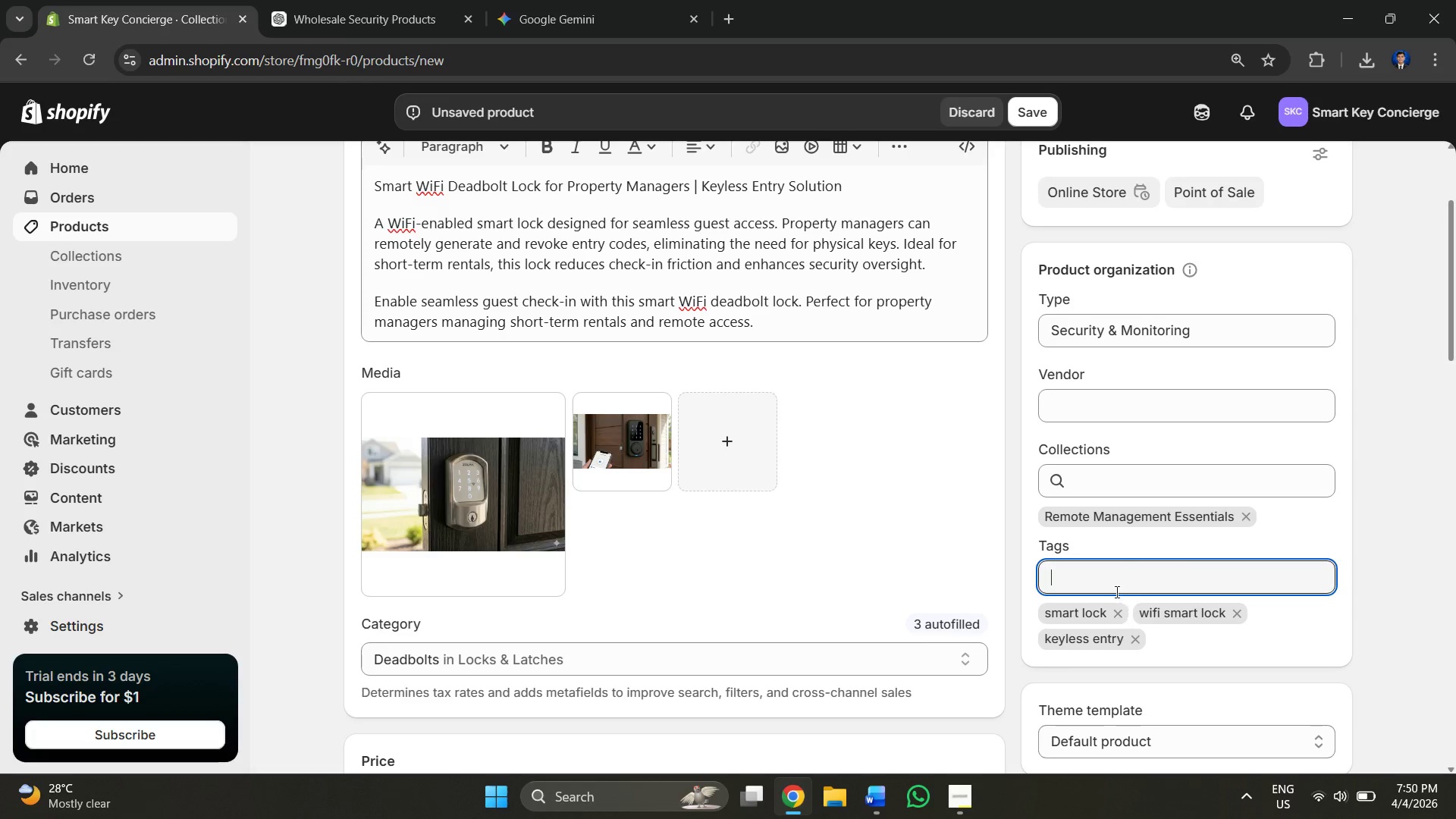 
left_click([1105, 585])
 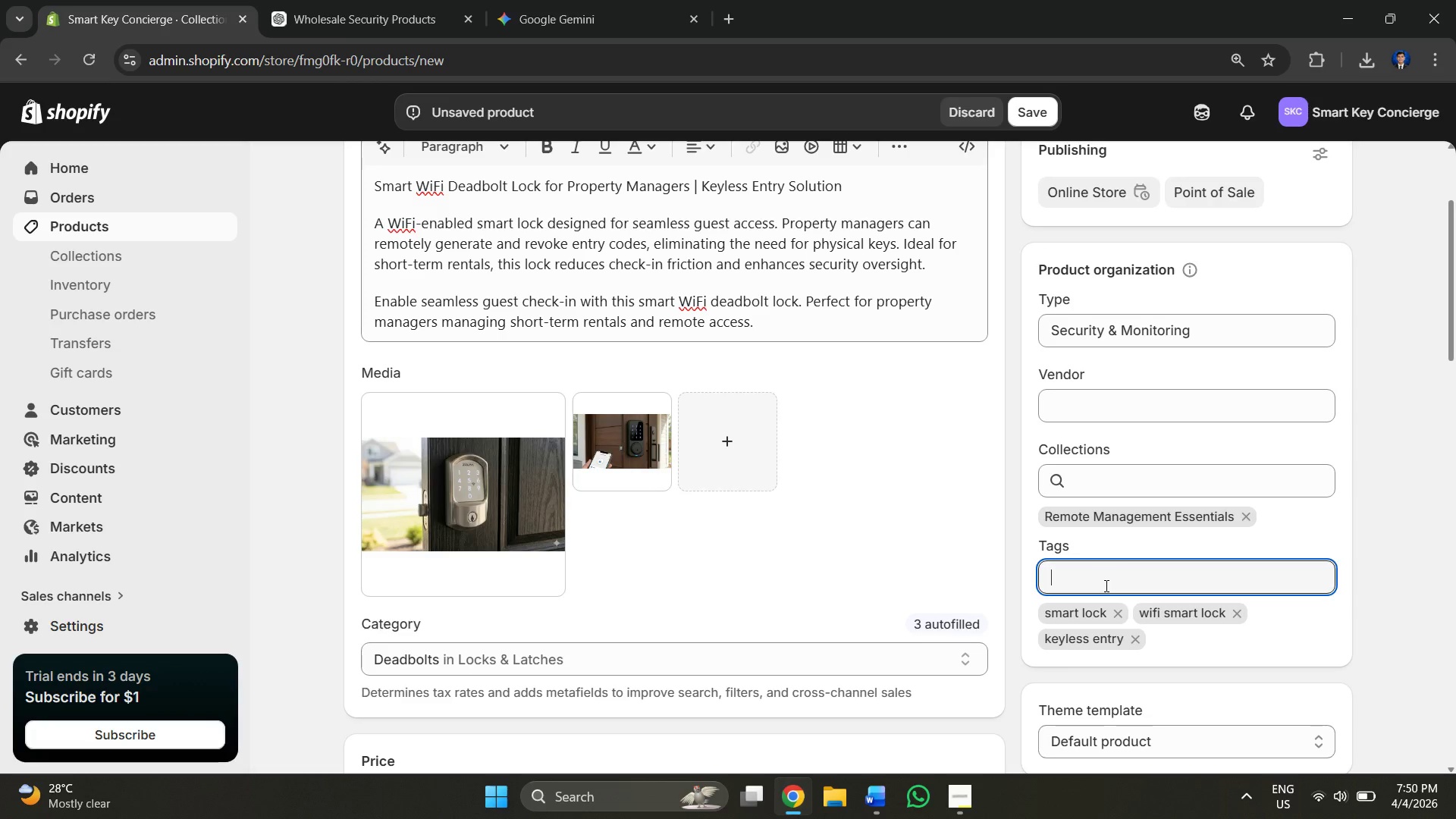 
key(Alt+AltLeft)
 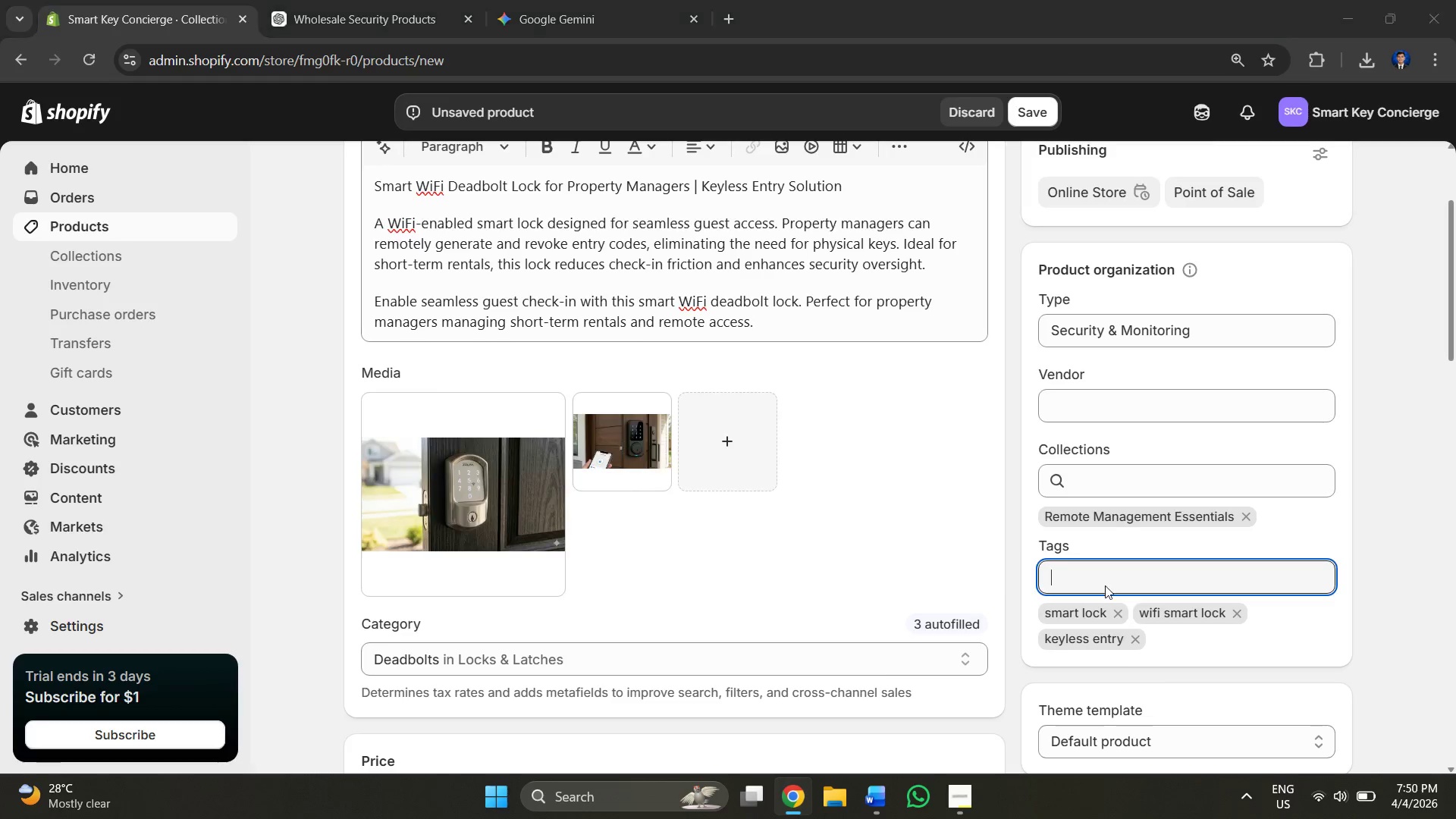 
key(Alt+Tab)
 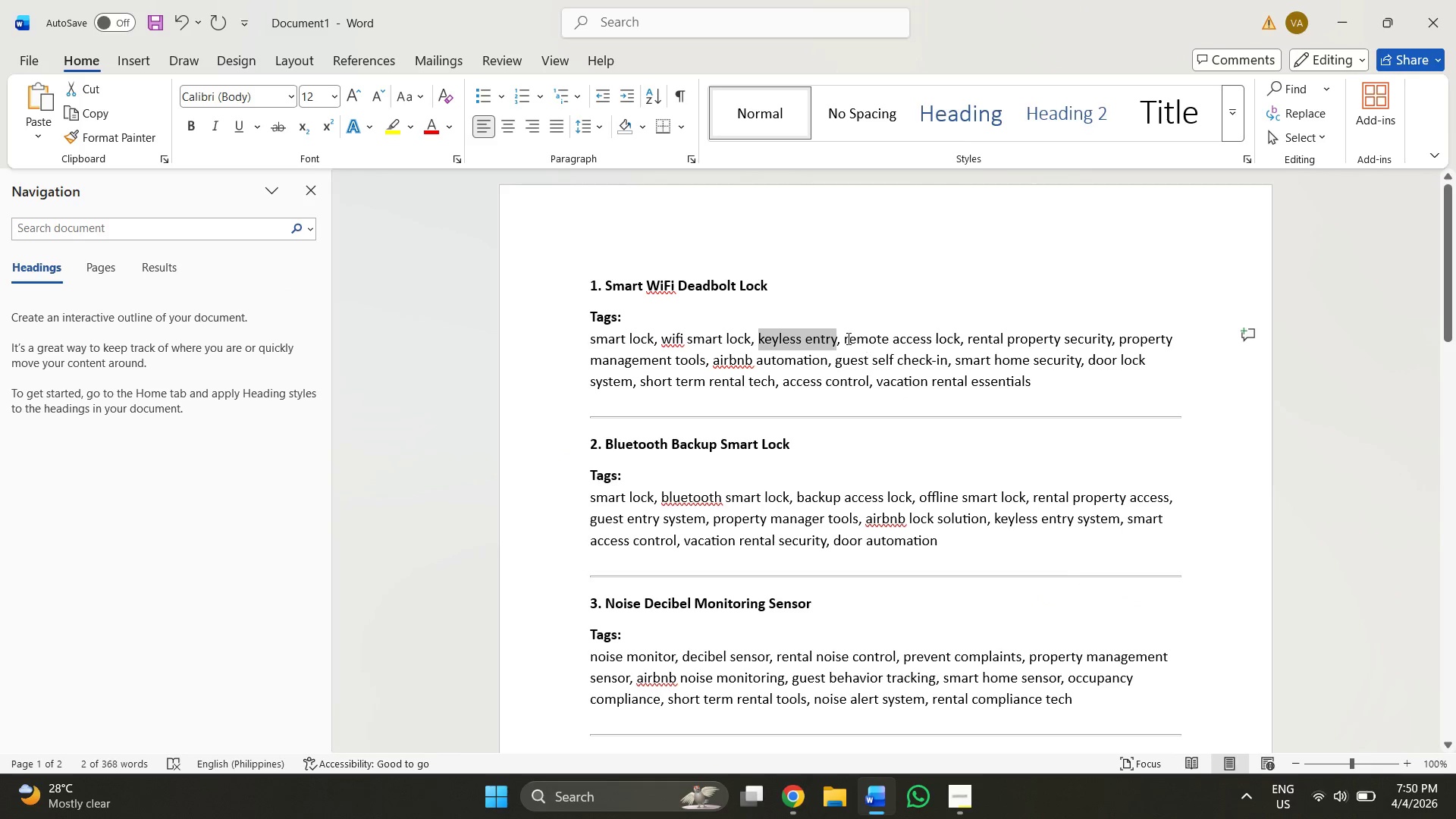 
left_click_drag(start_coordinate=[847, 331], to_coordinate=[907, 337])
 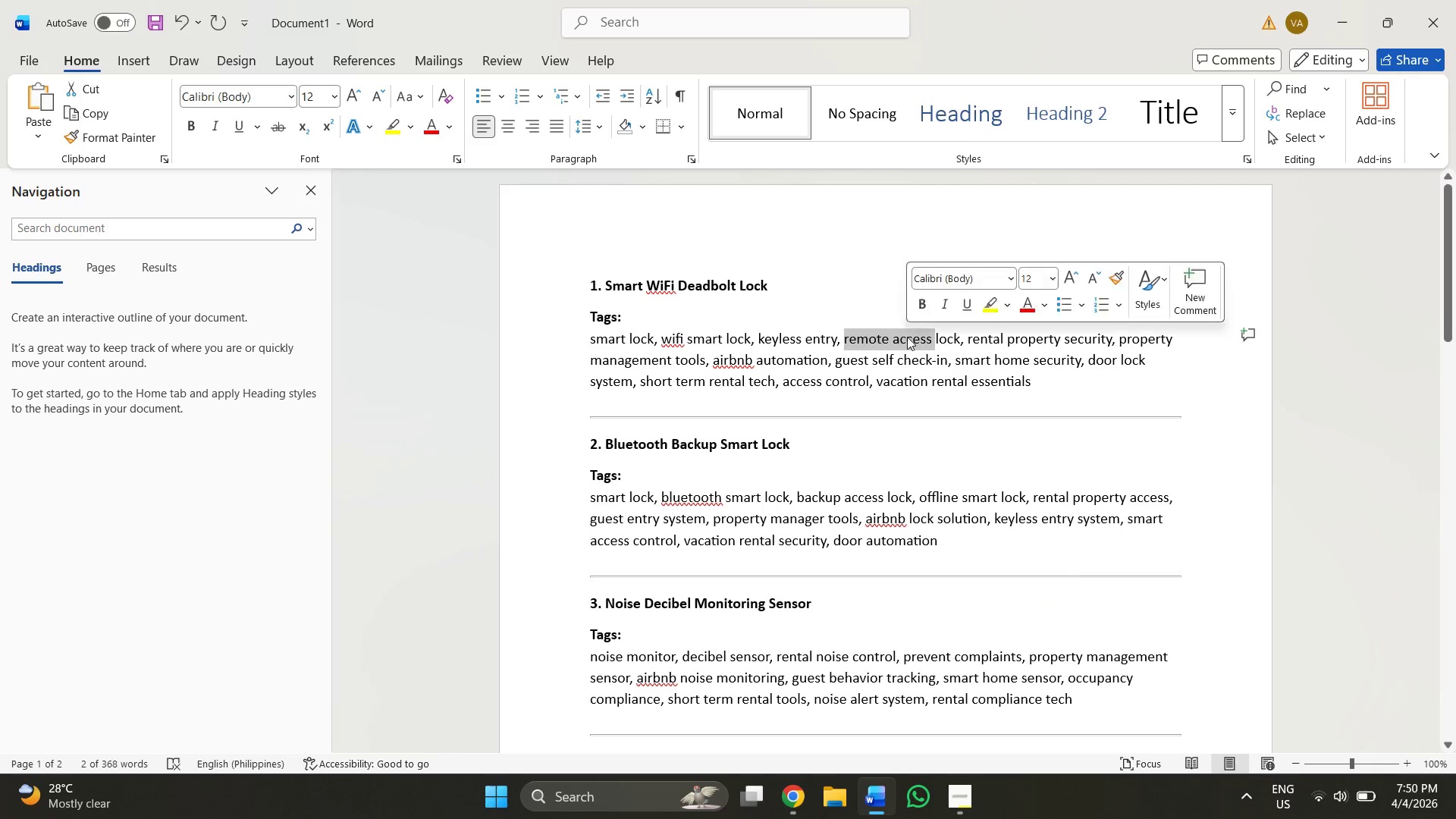 
left_click([907, 337])
 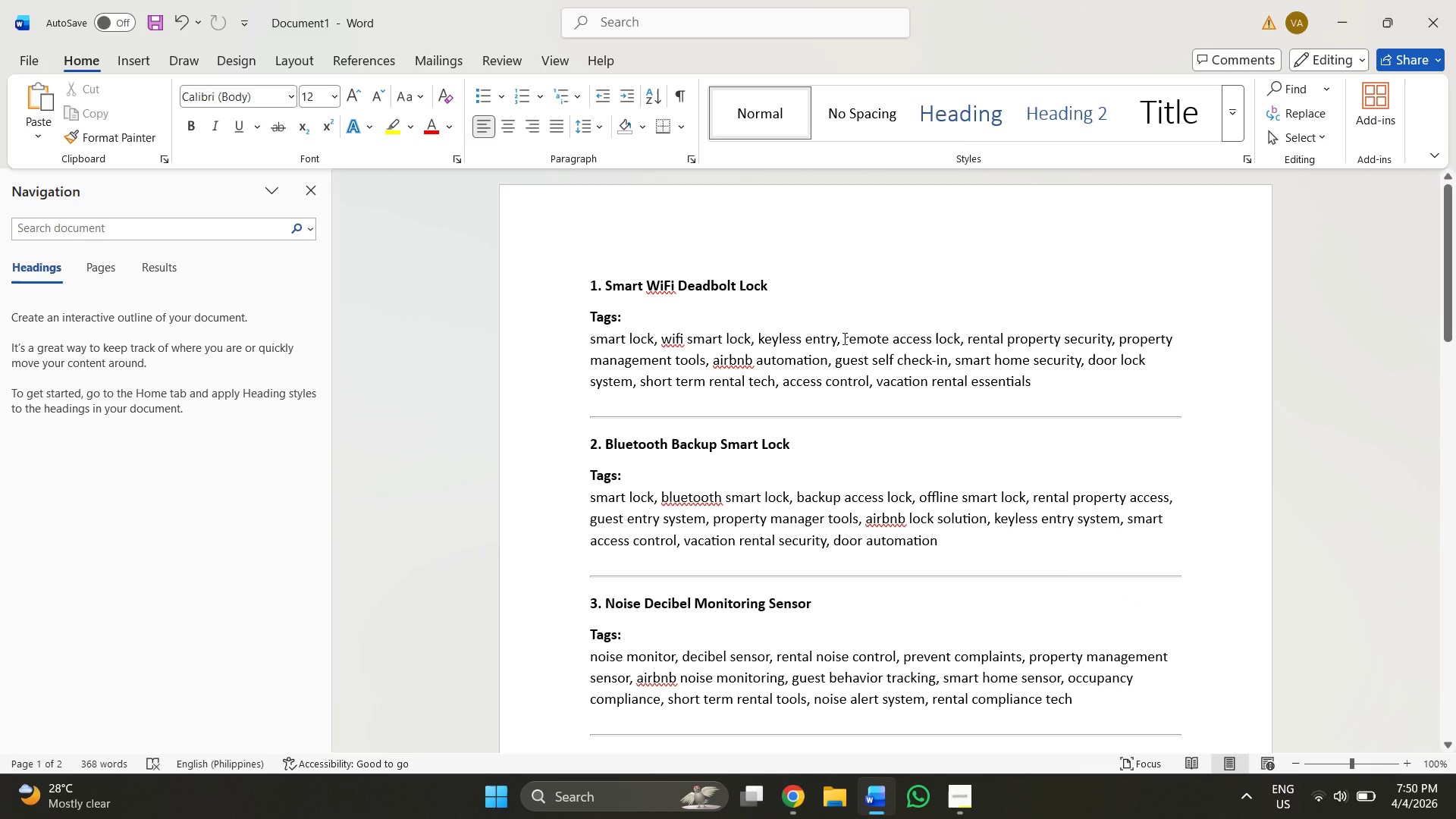 
left_click_drag(start_coordinate=[843, 338], to_coordinate=[946, 334])
 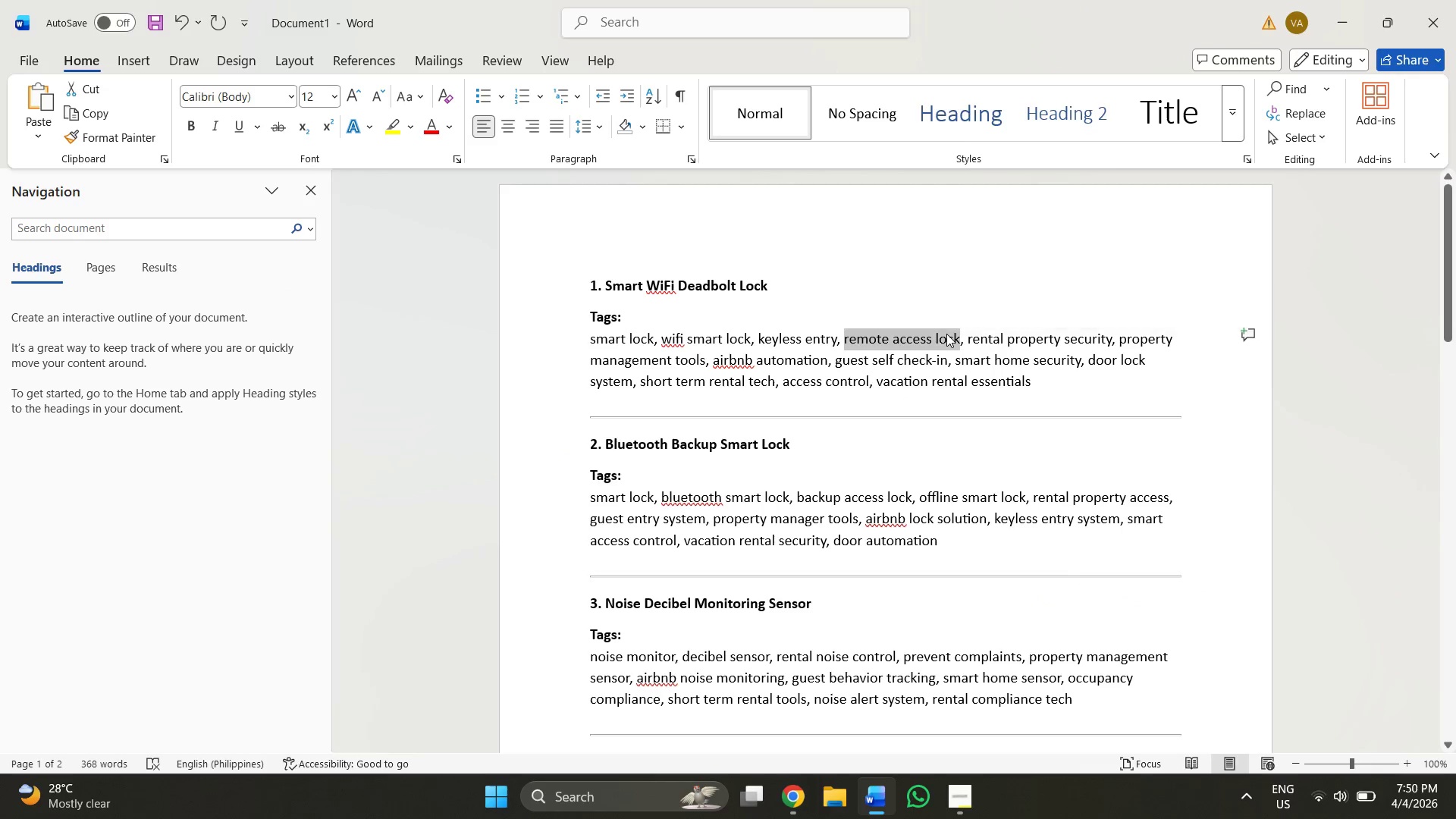 
key(Control+C)
 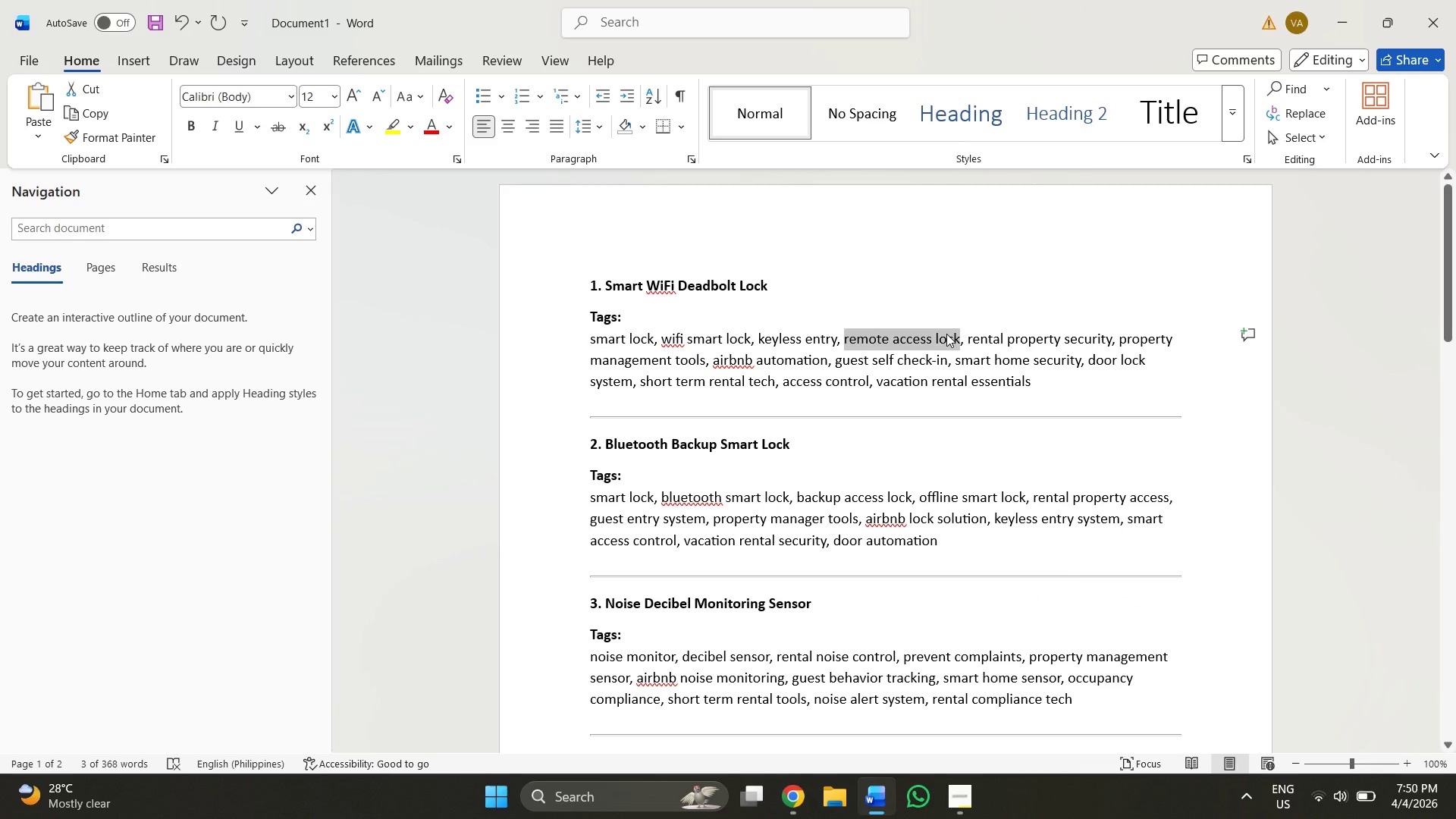 
key(Alt+AltLeft)
 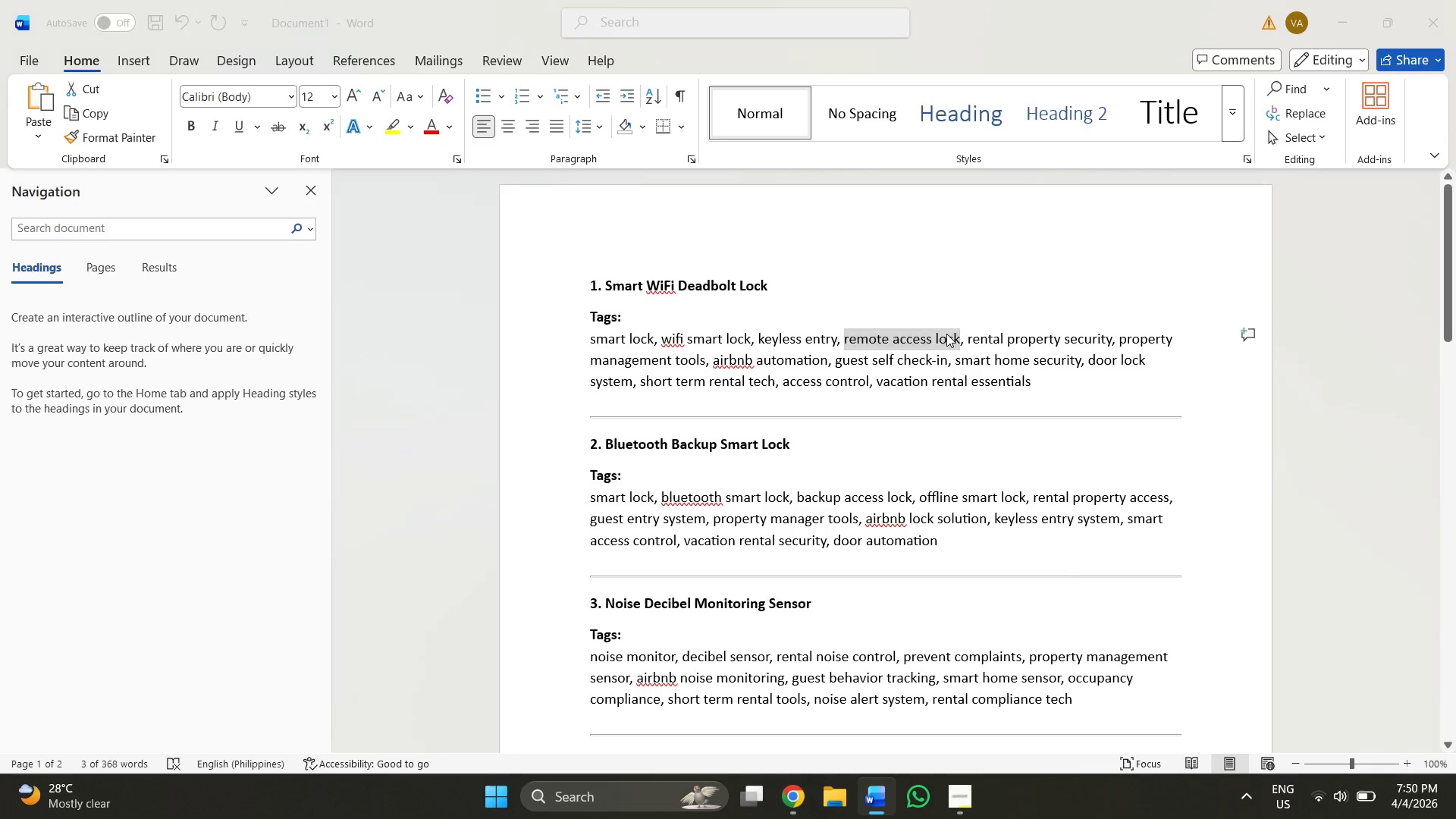 
key(Alt+Tab)
 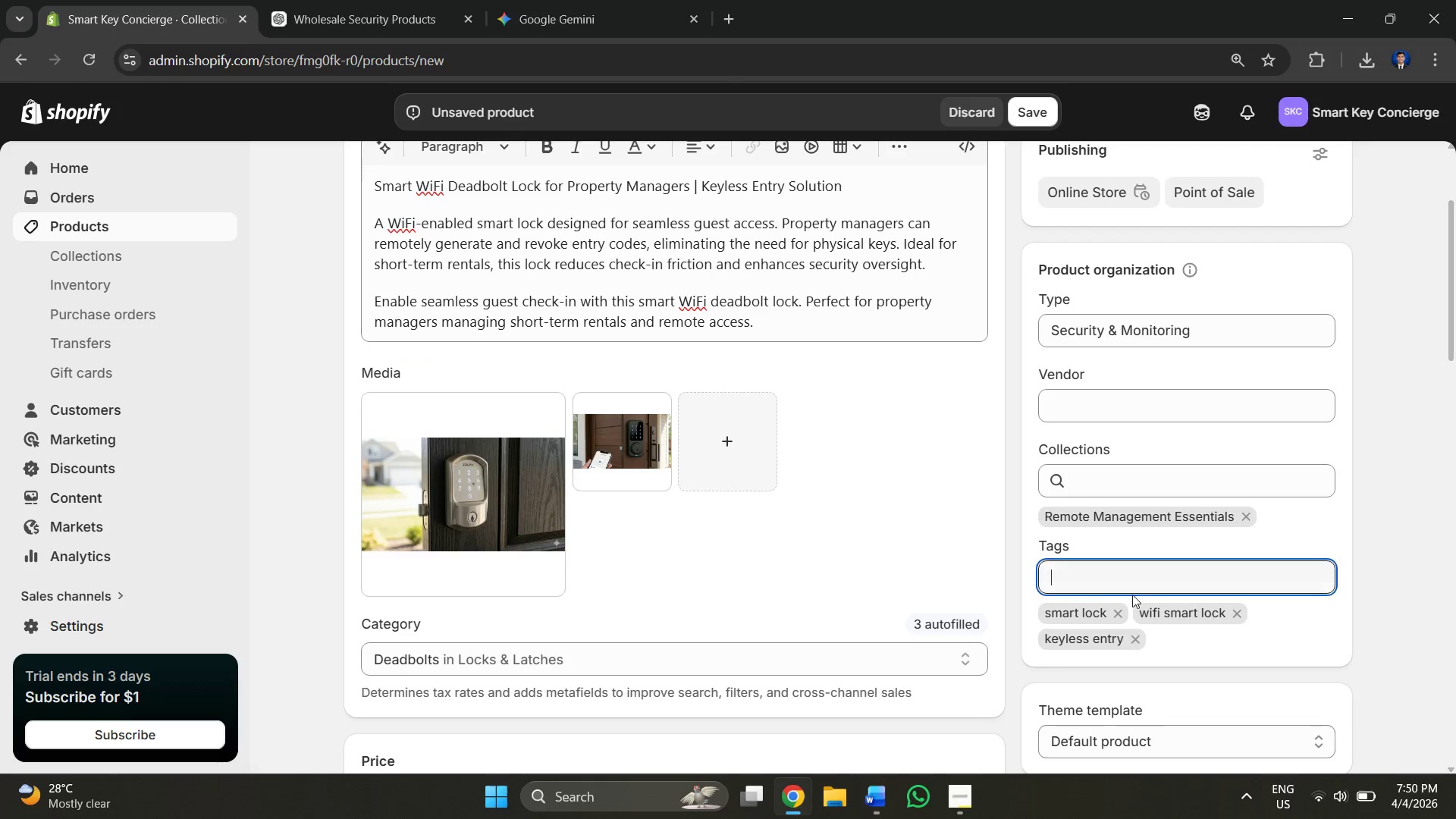 
key(Control+V)
 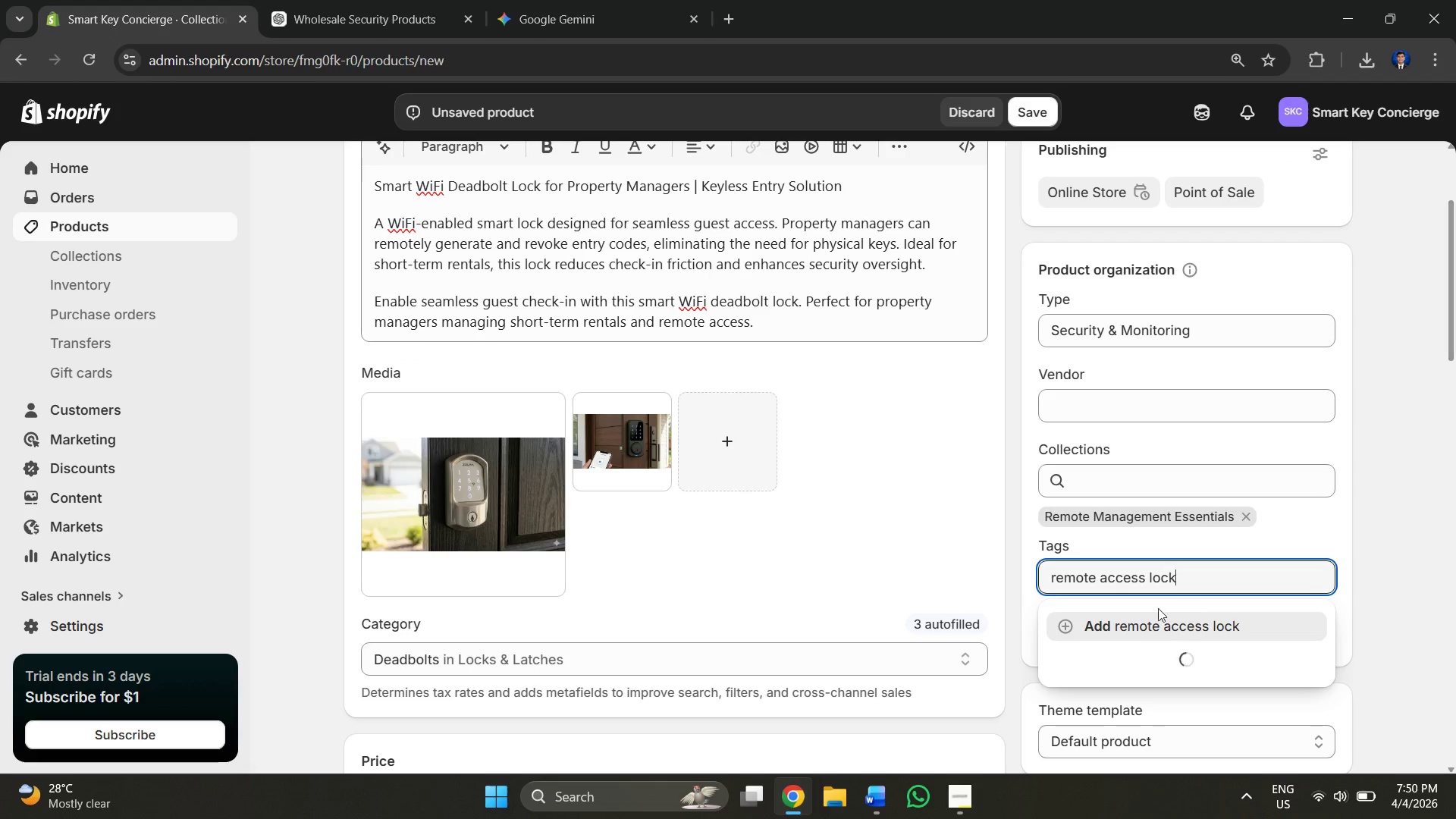 
left_click([1151, 617])
 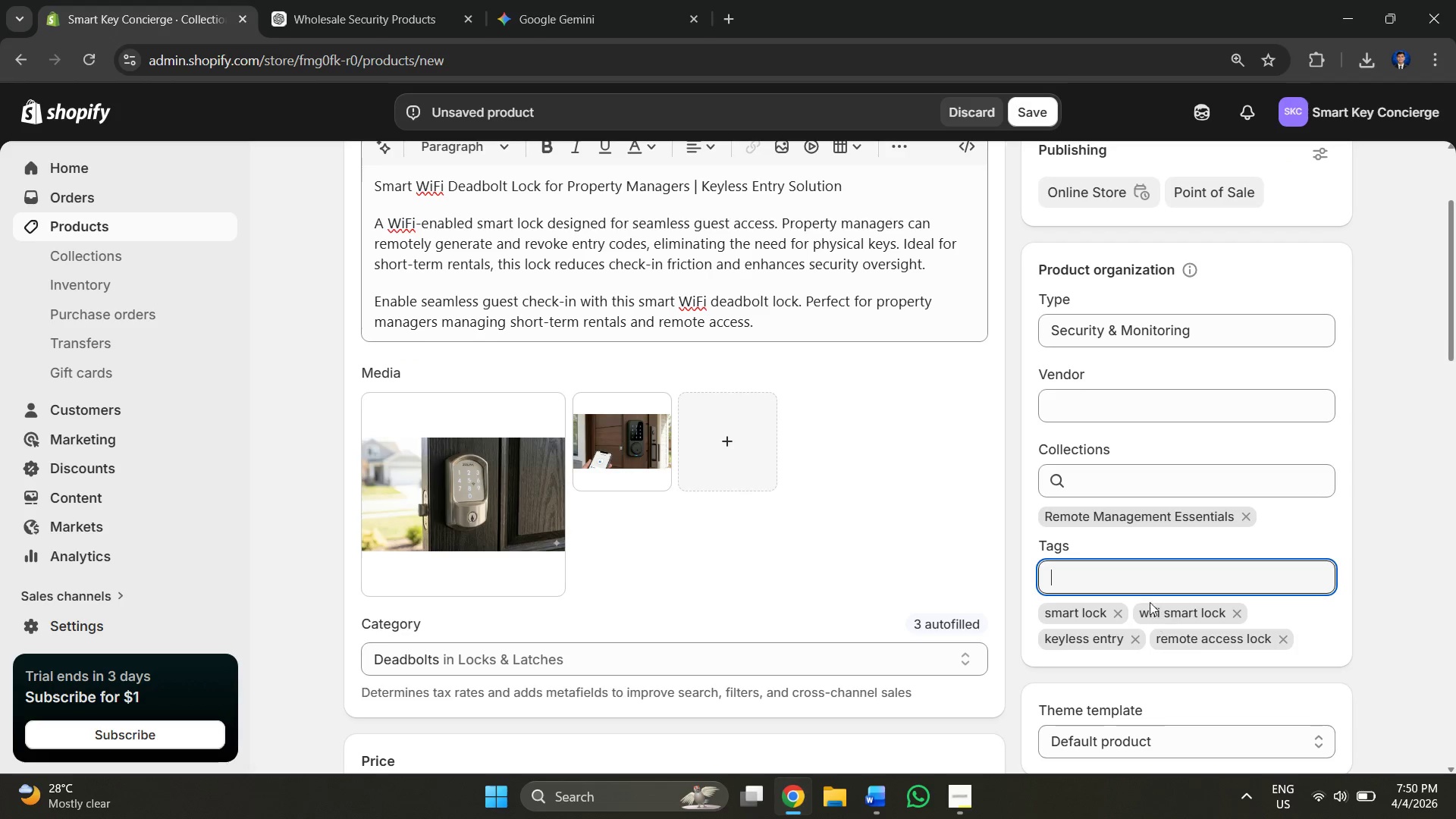 
key(Alt+AltLeft)
 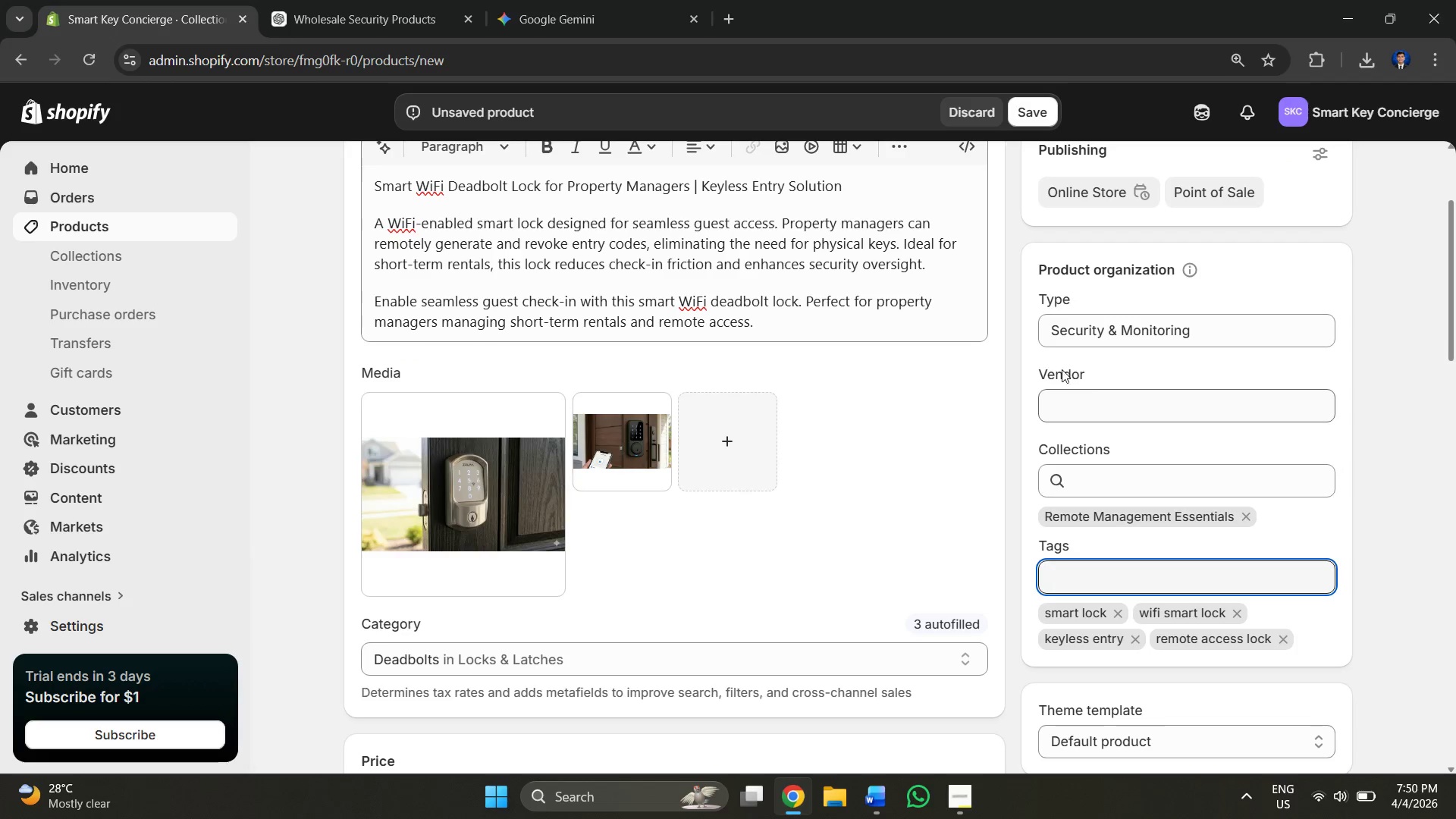 
key(Alt+Tab)
 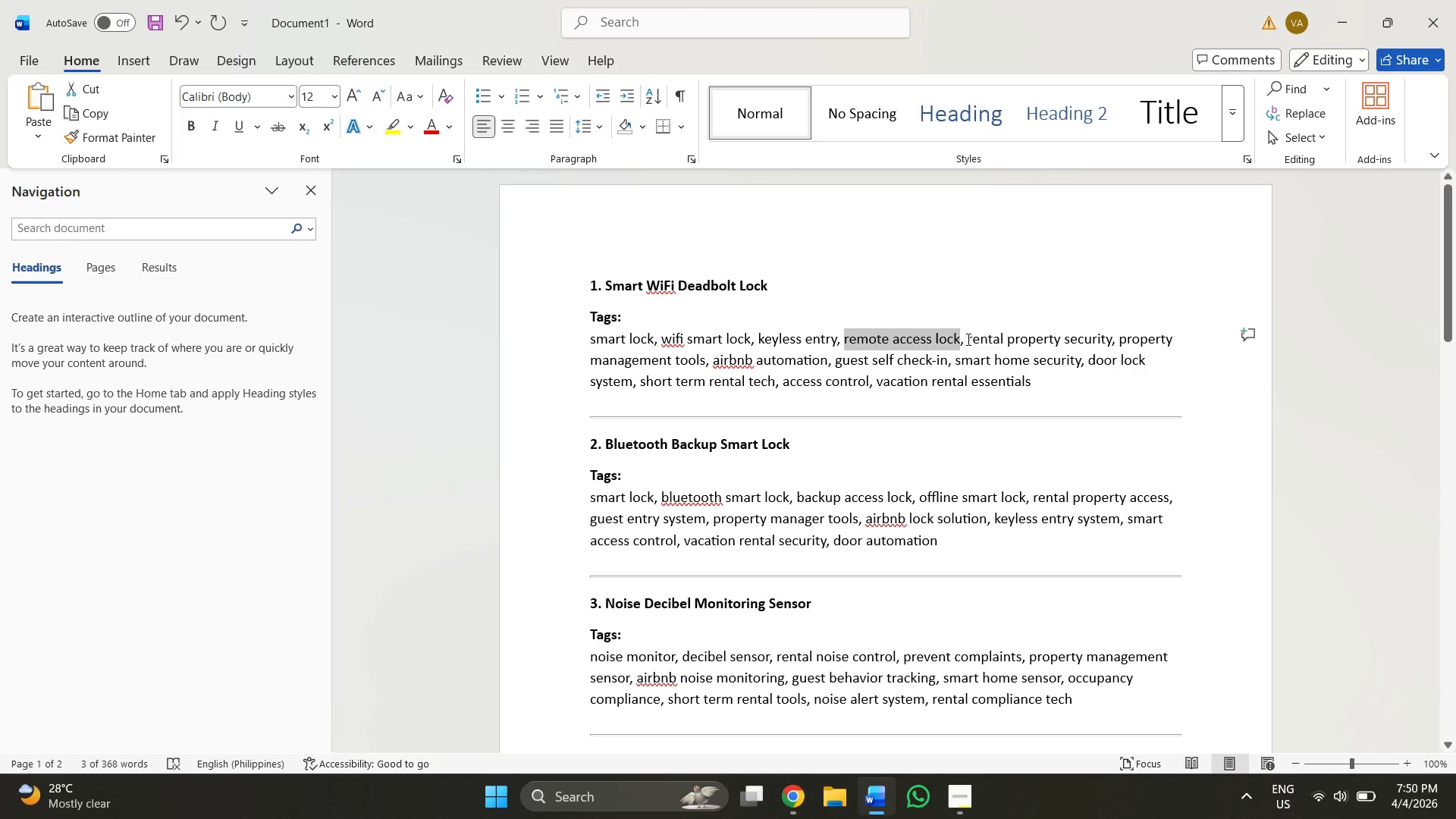 
left_click_drag(start_coordinate=[963, 339], to_coordinate=[1097, 343])
 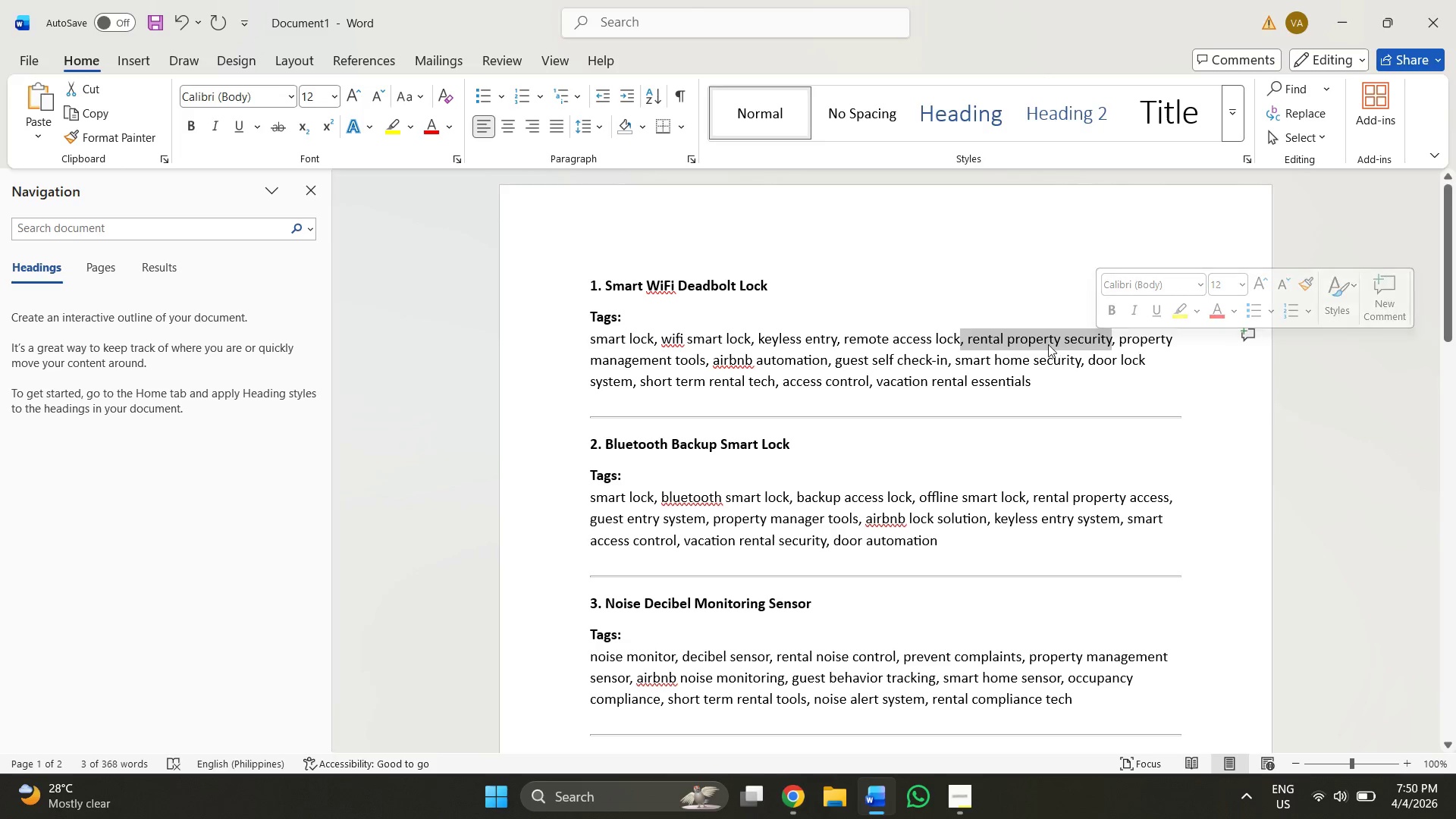 
left_click([1048, 344])
 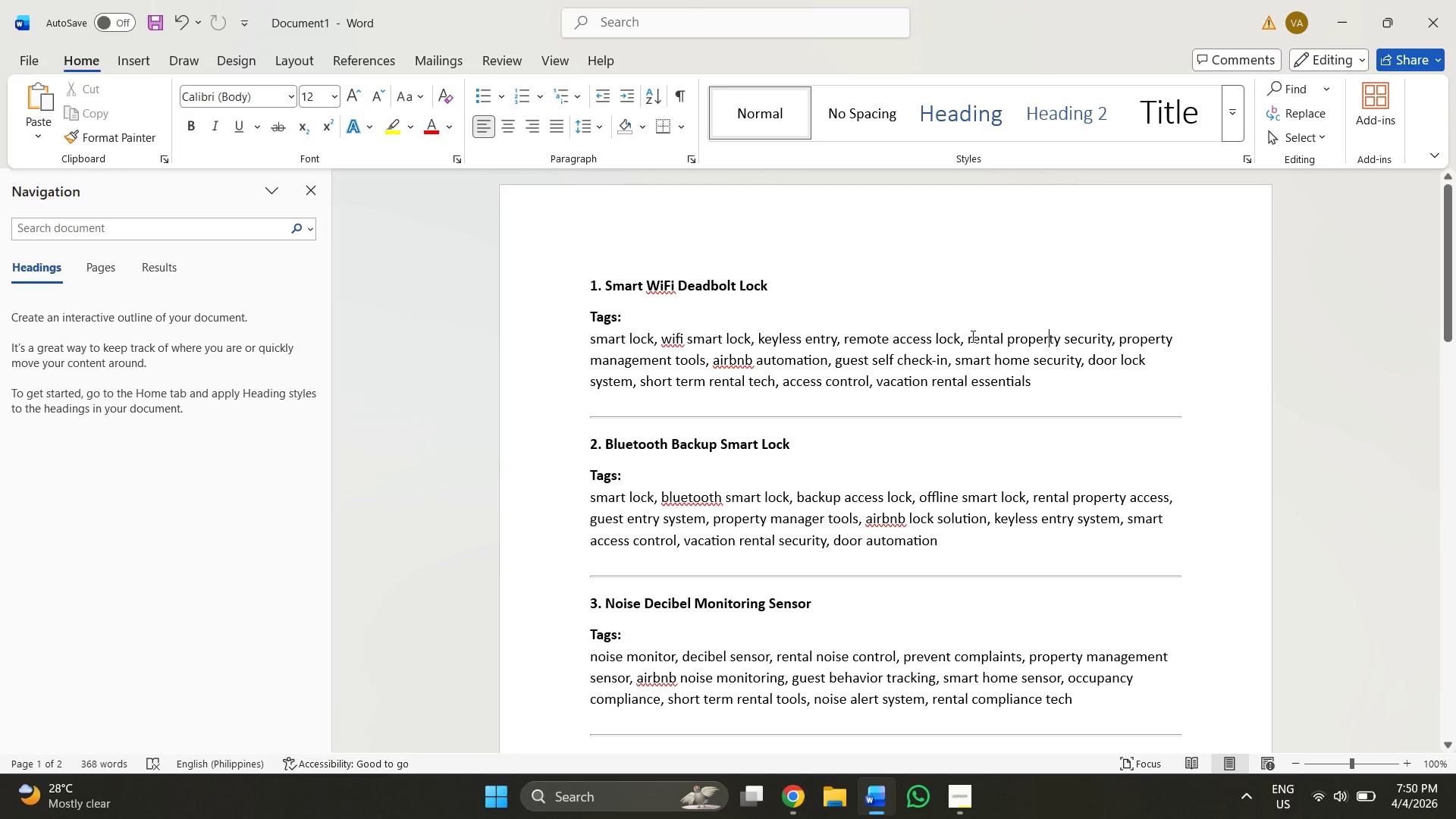 
left_click_drag(start_coordinate=[969, 336], to_coordinate=[1098, 339])
 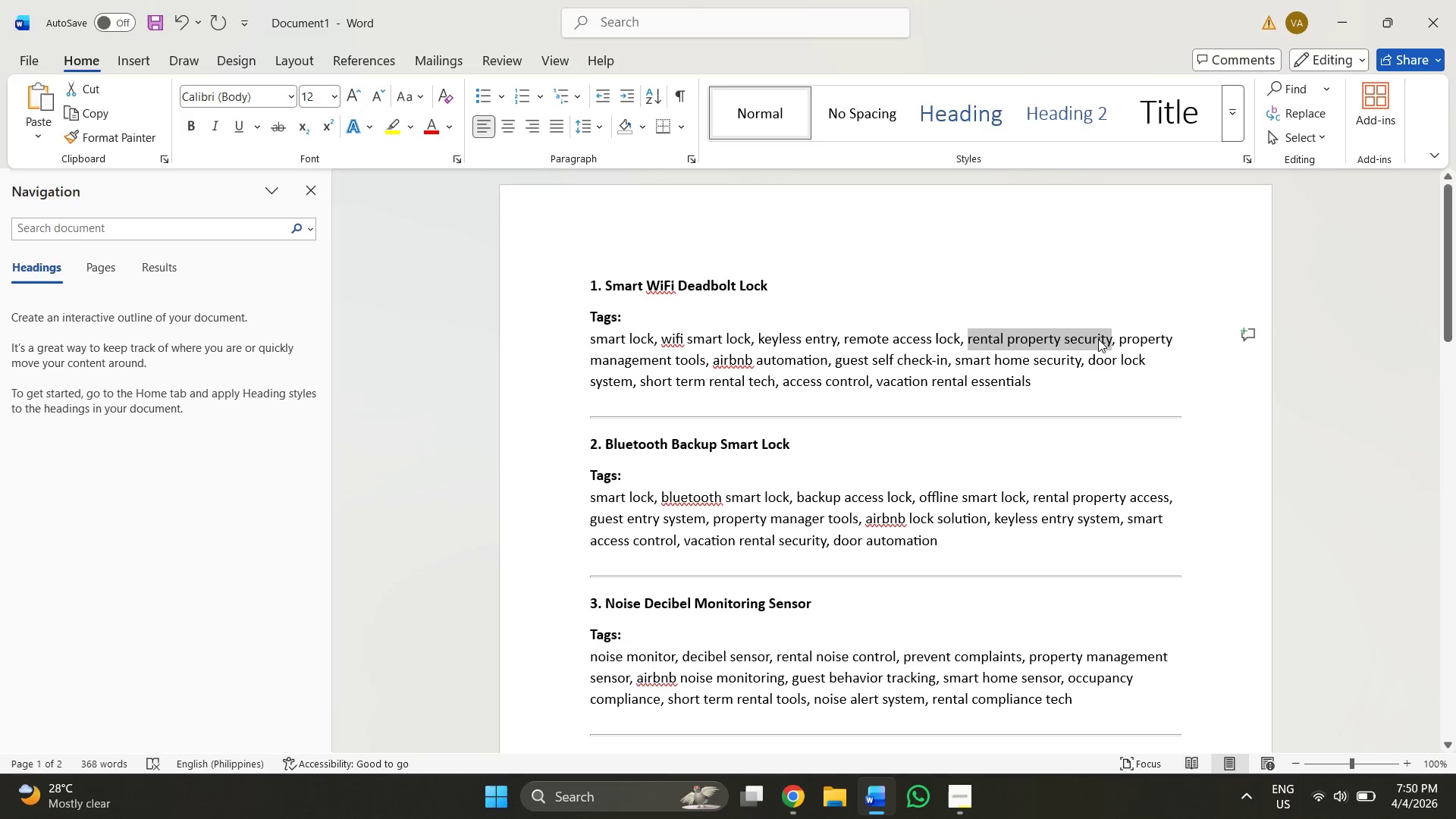 
key(Control+C)
 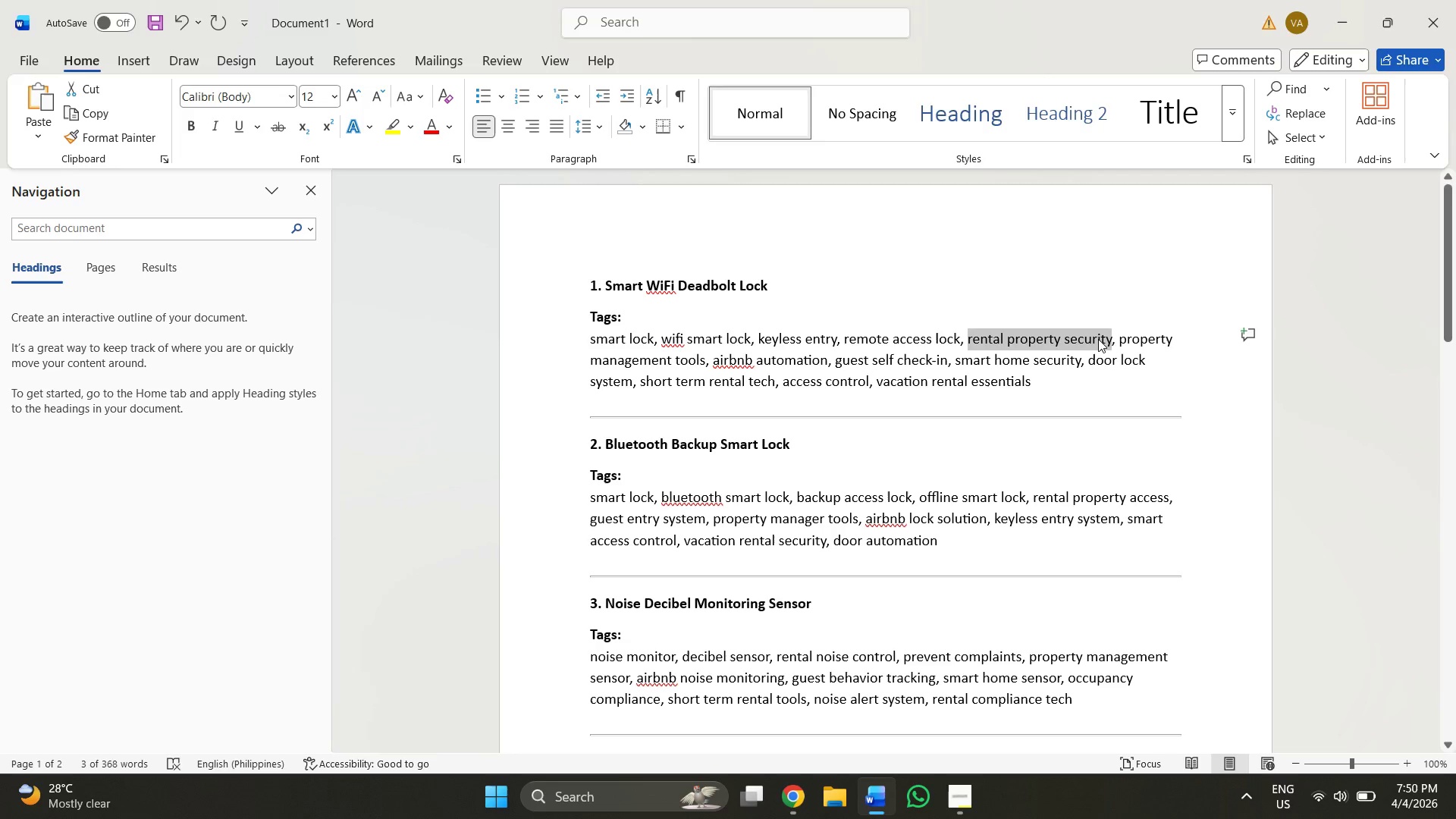 
key(Alt+AltLeft)
 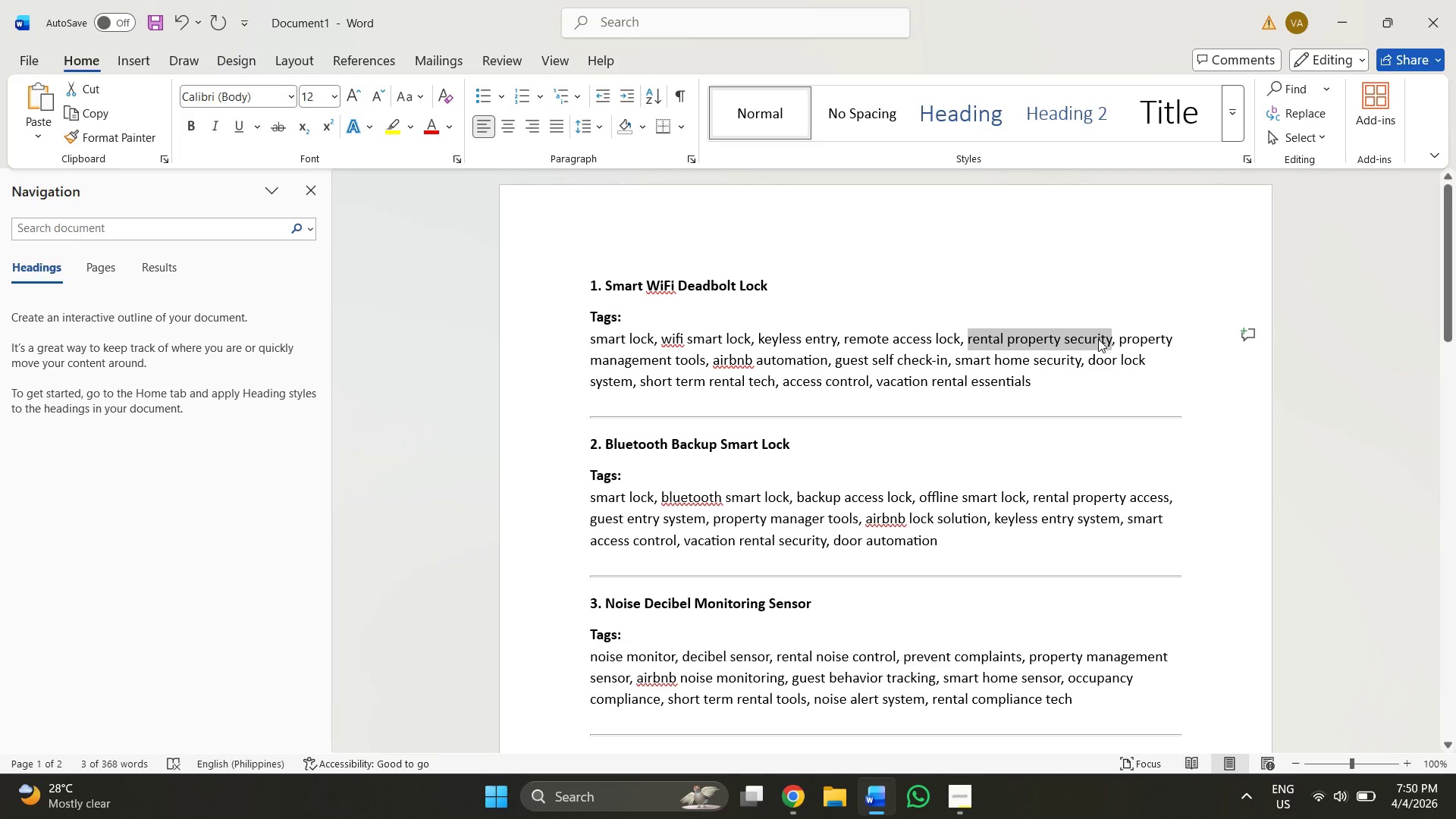 
key(Alt+Tab)
 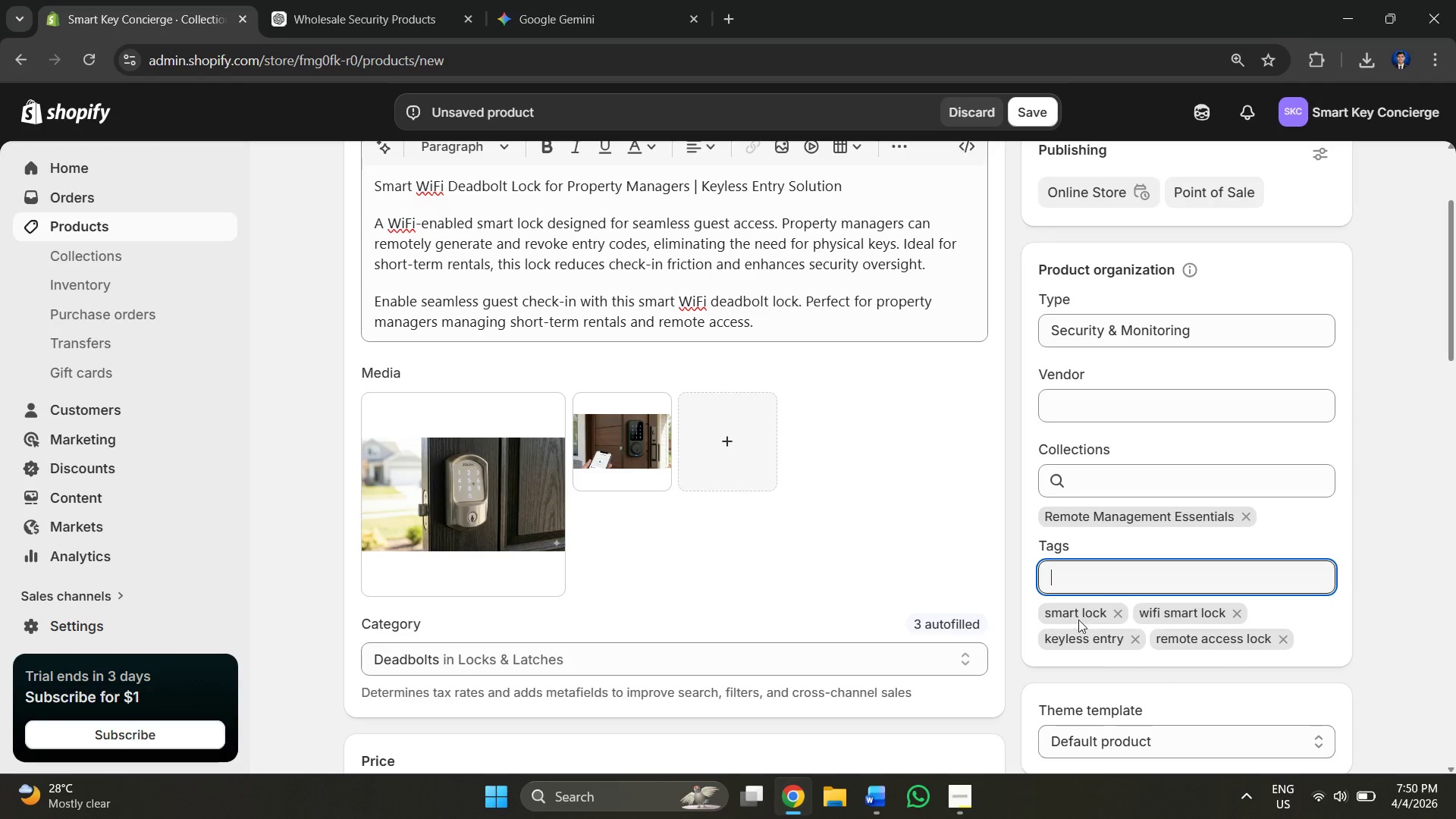 
key(Control+V)
 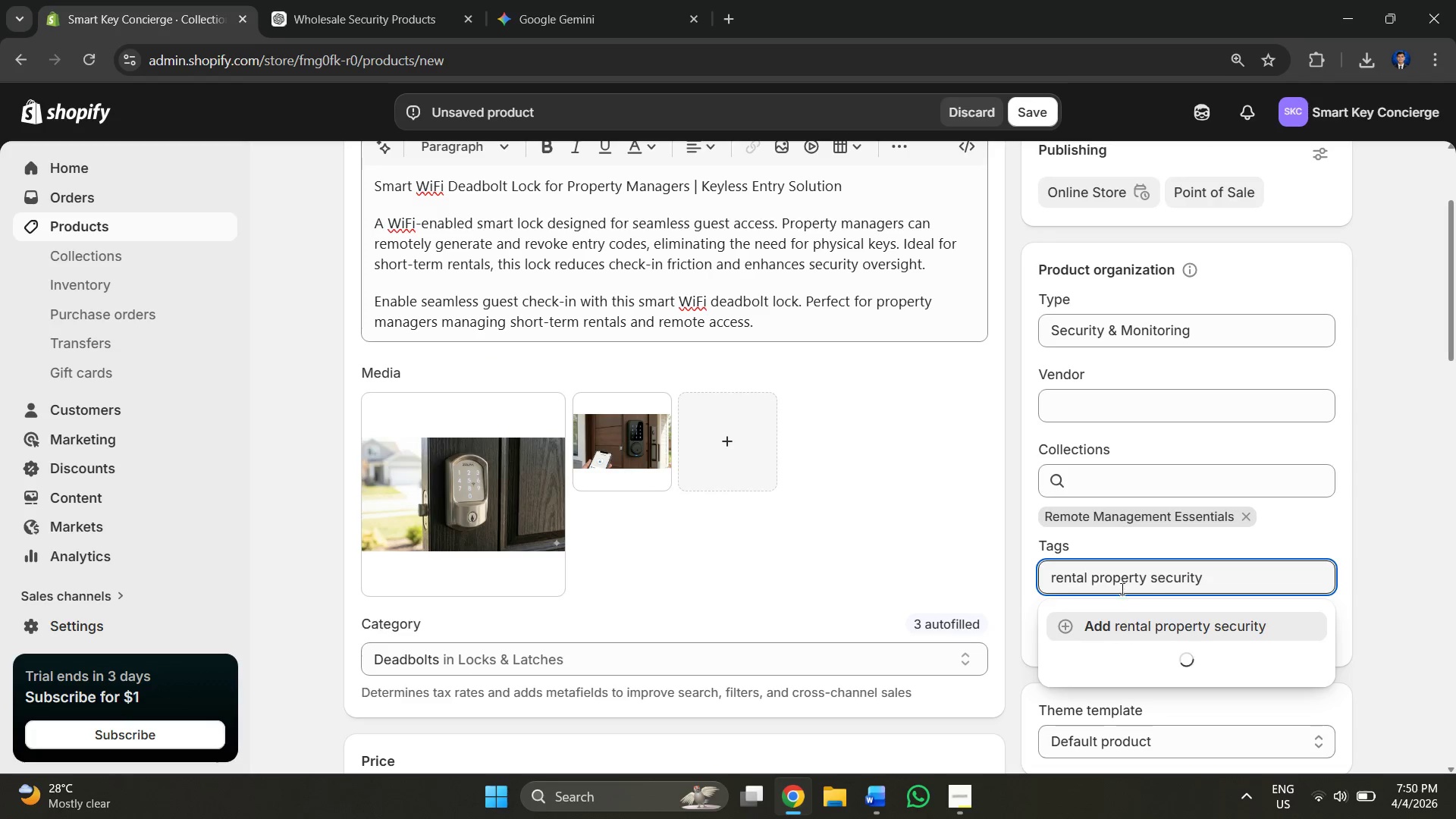 
left_click([1116, 622])
 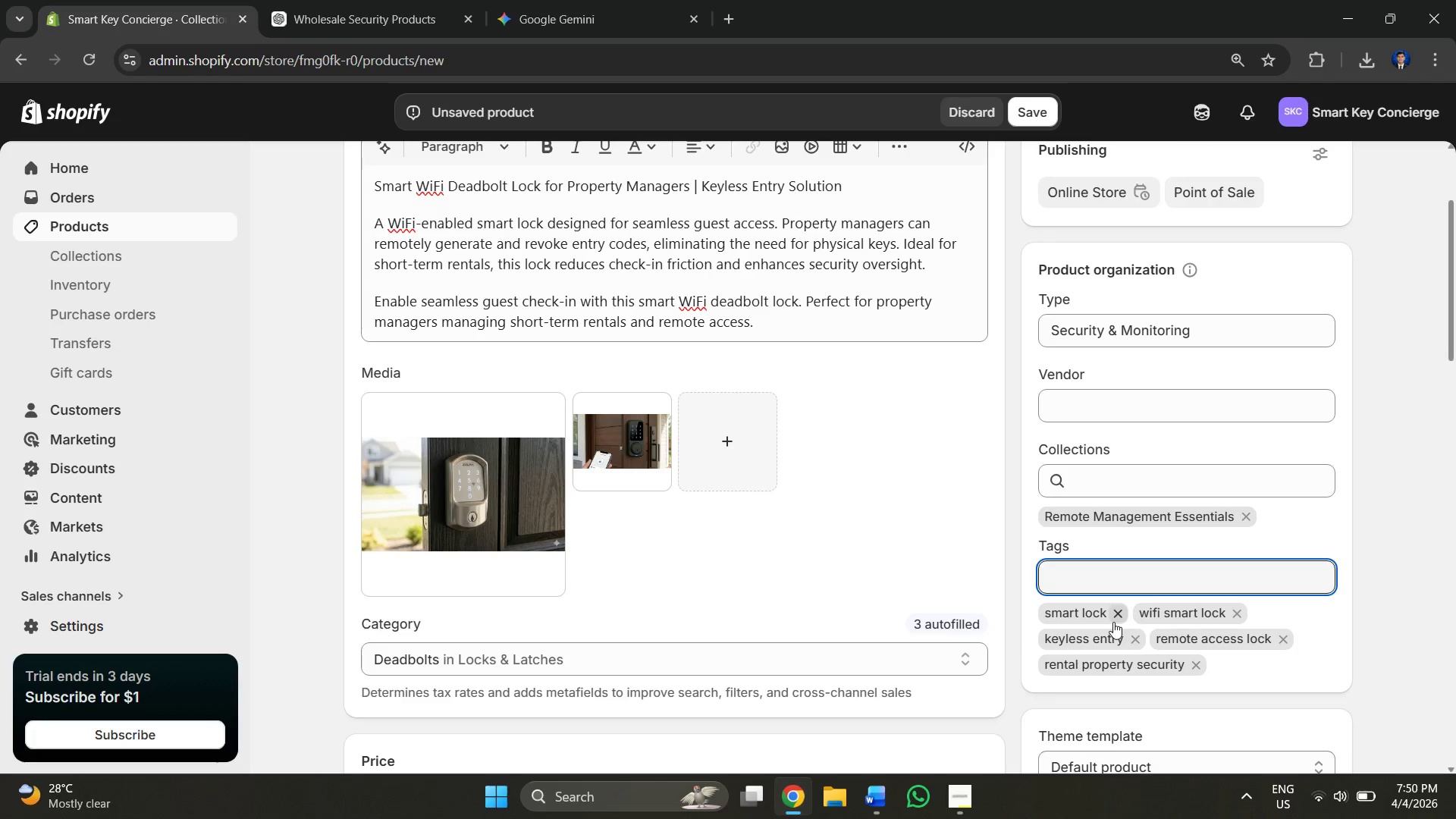 
key(Alt+AltLeft)
 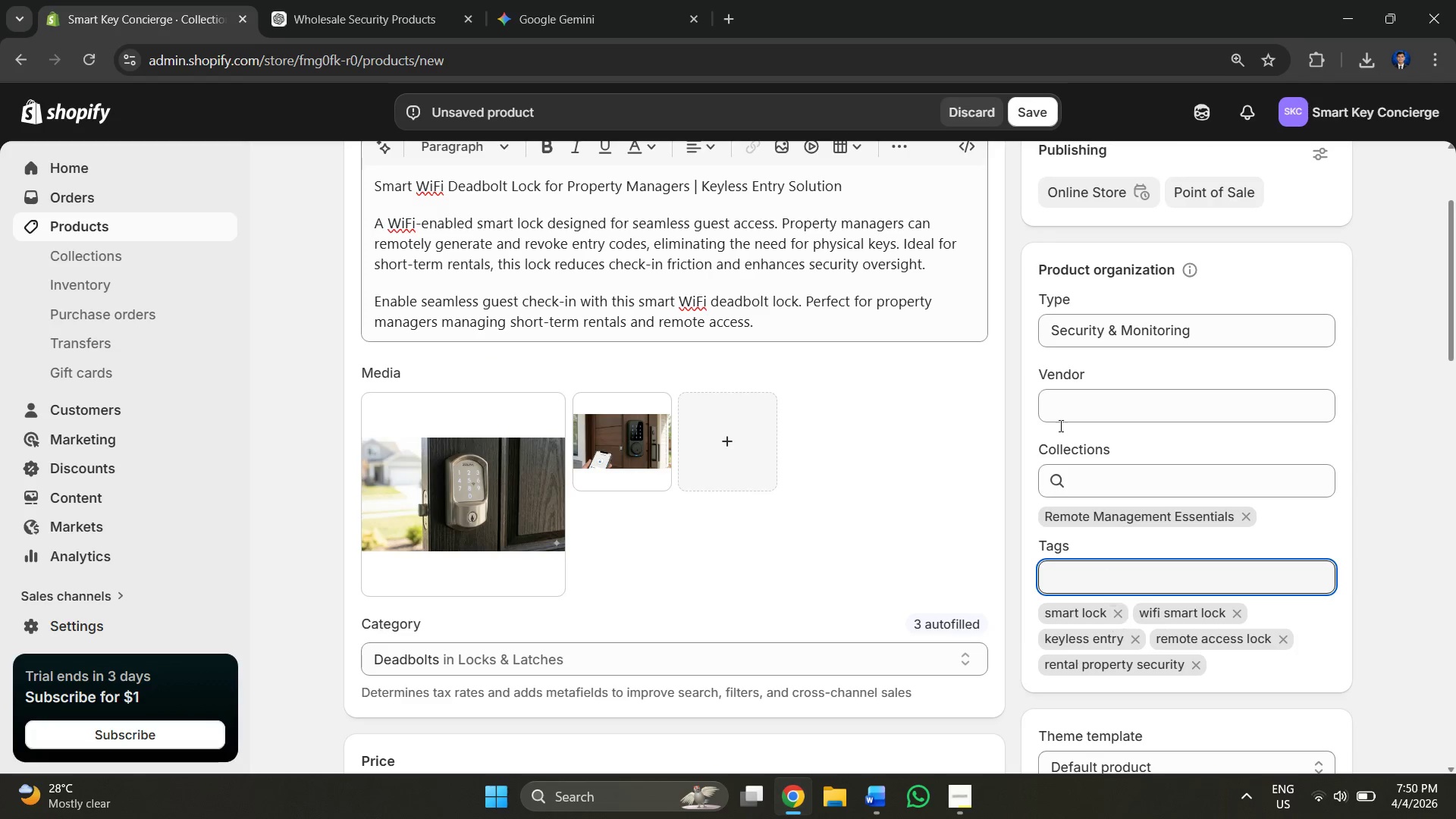 
key(Alt+Tab)
 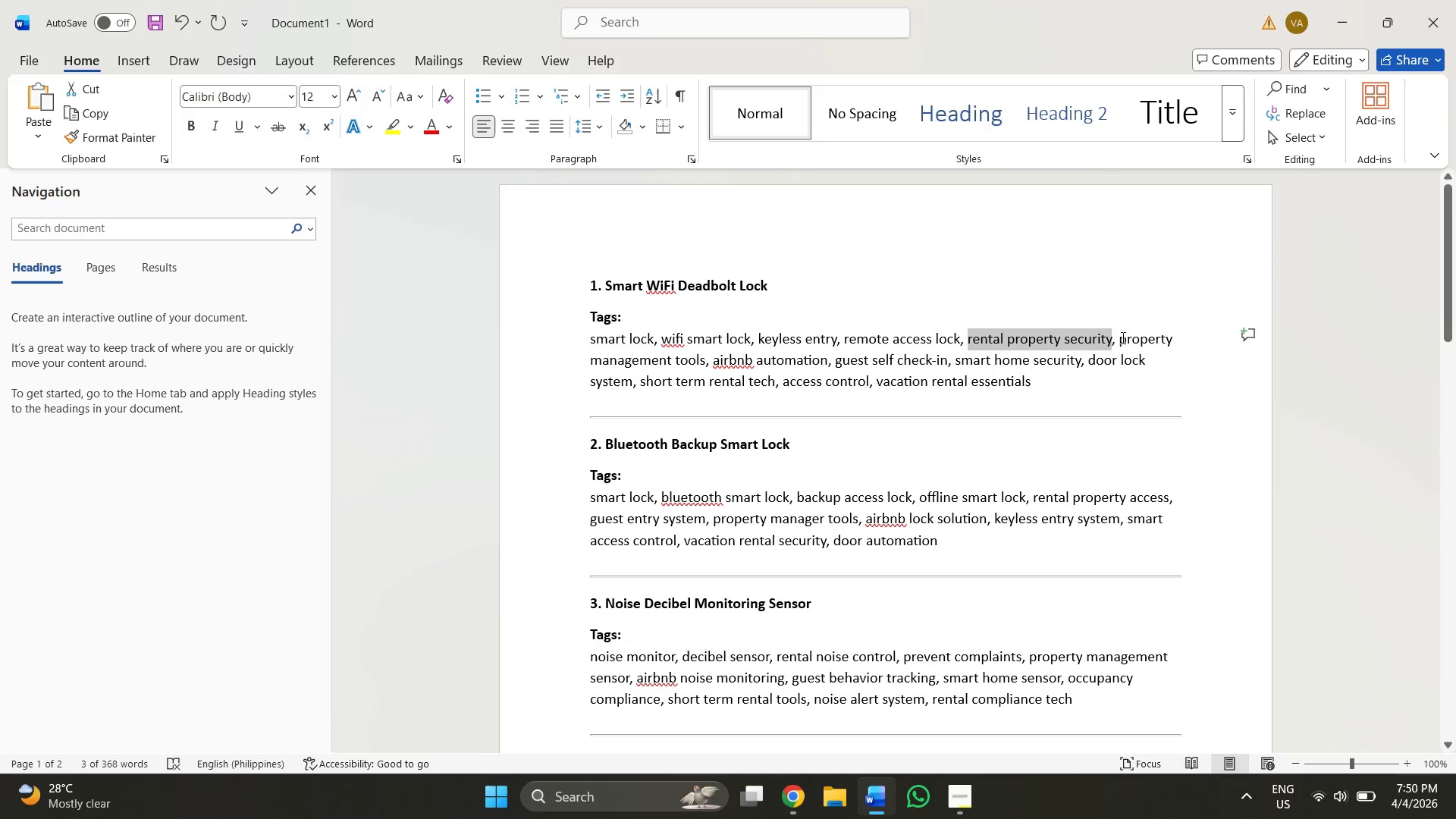 
left_click_drag(start_coordinate=[1120, 340], to_coordinate=[708, 359])
 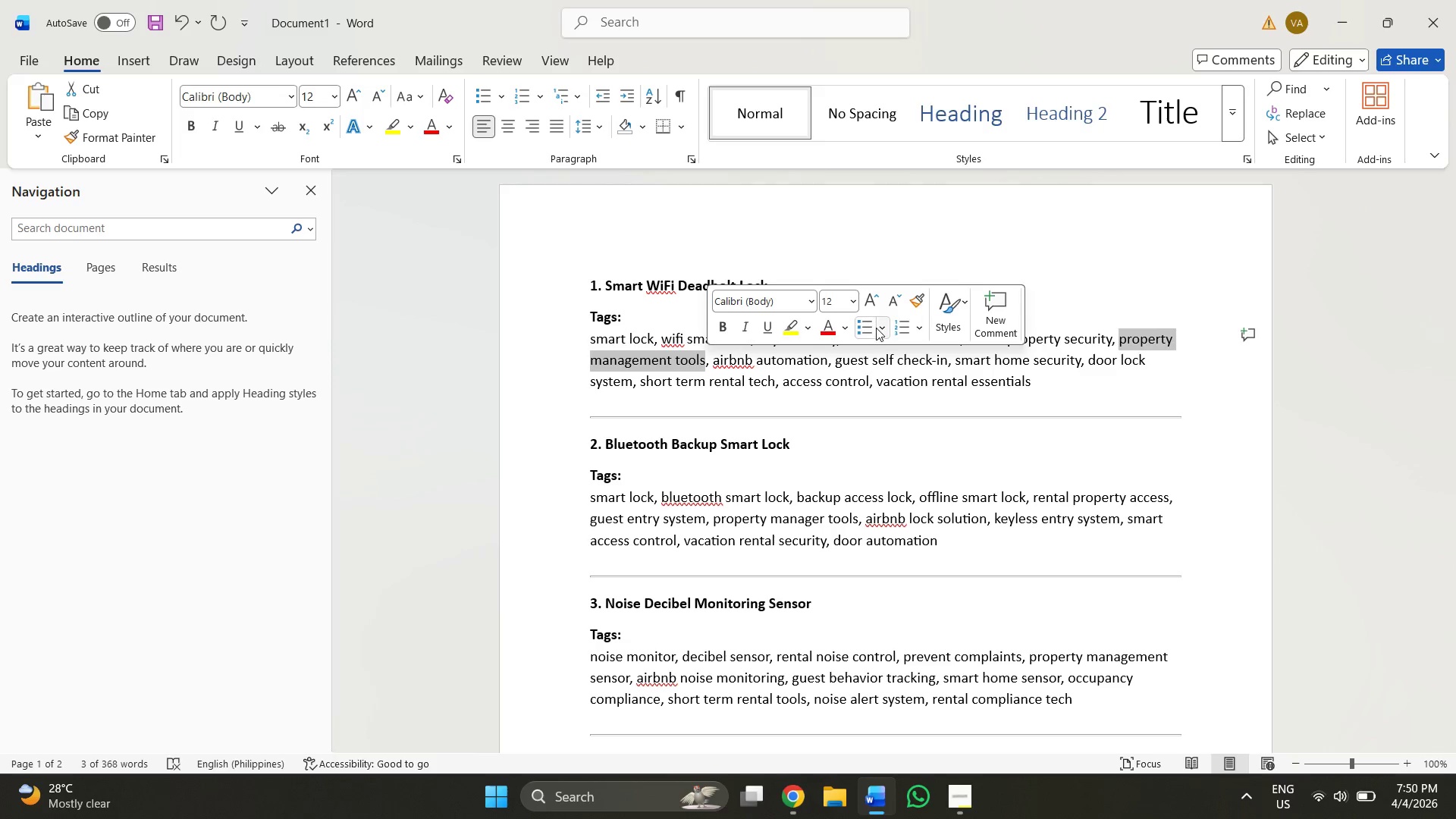 
key(Control+C)
 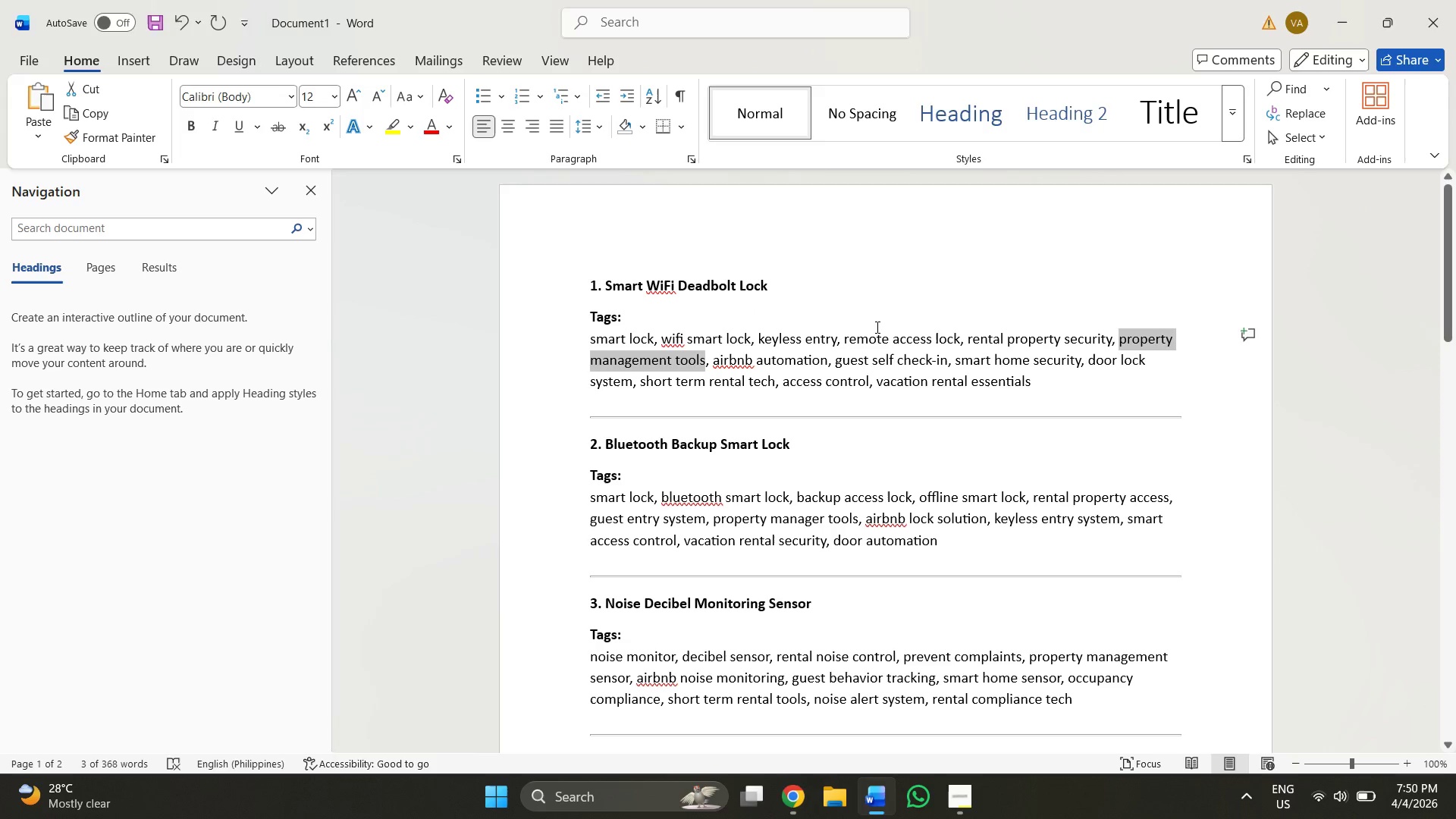 
key(Alt+AltLeft)
 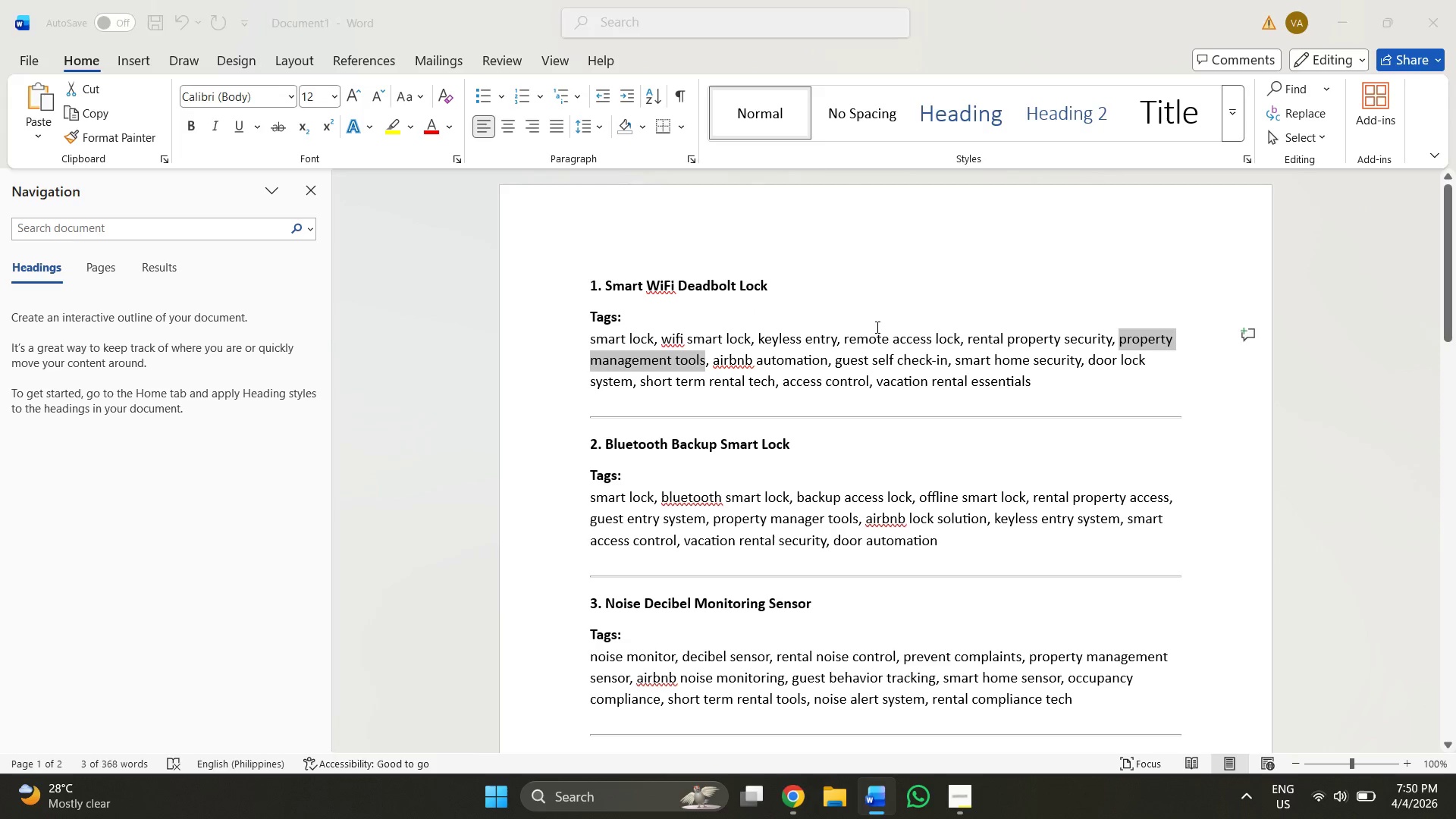 
key(Alt+Tab)
 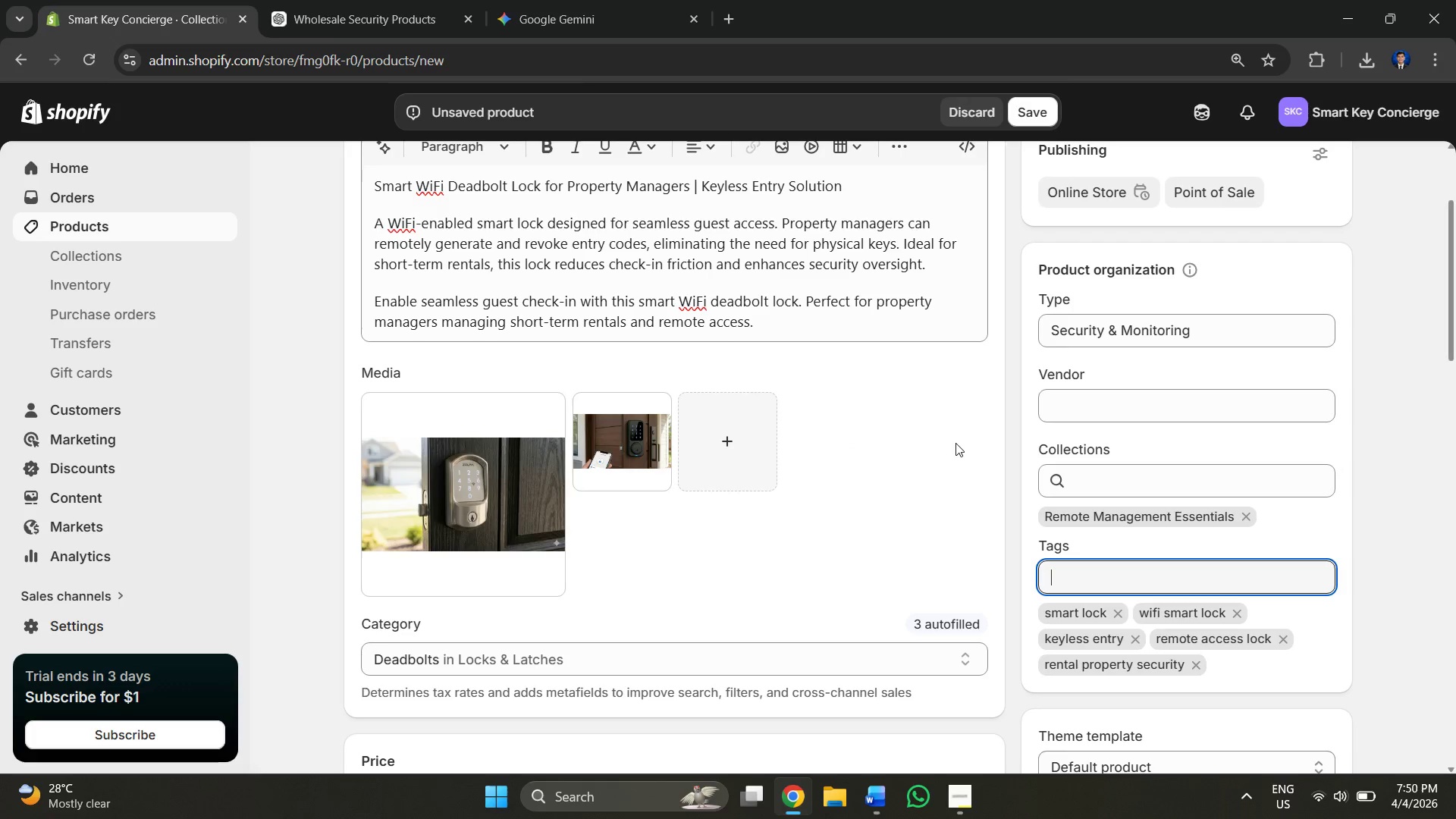 
key(Control+V)
 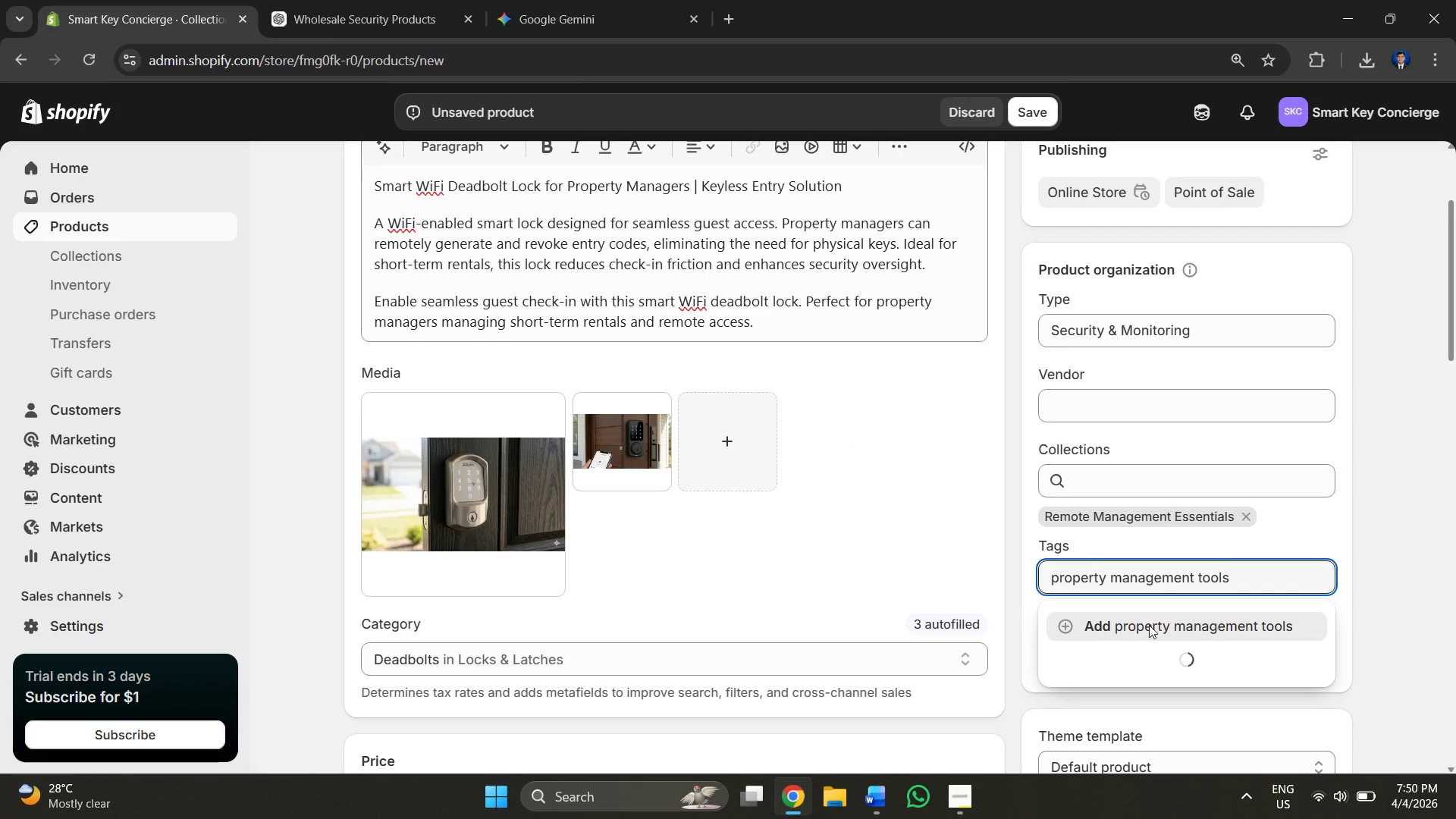 
left_click([1148, 632])
 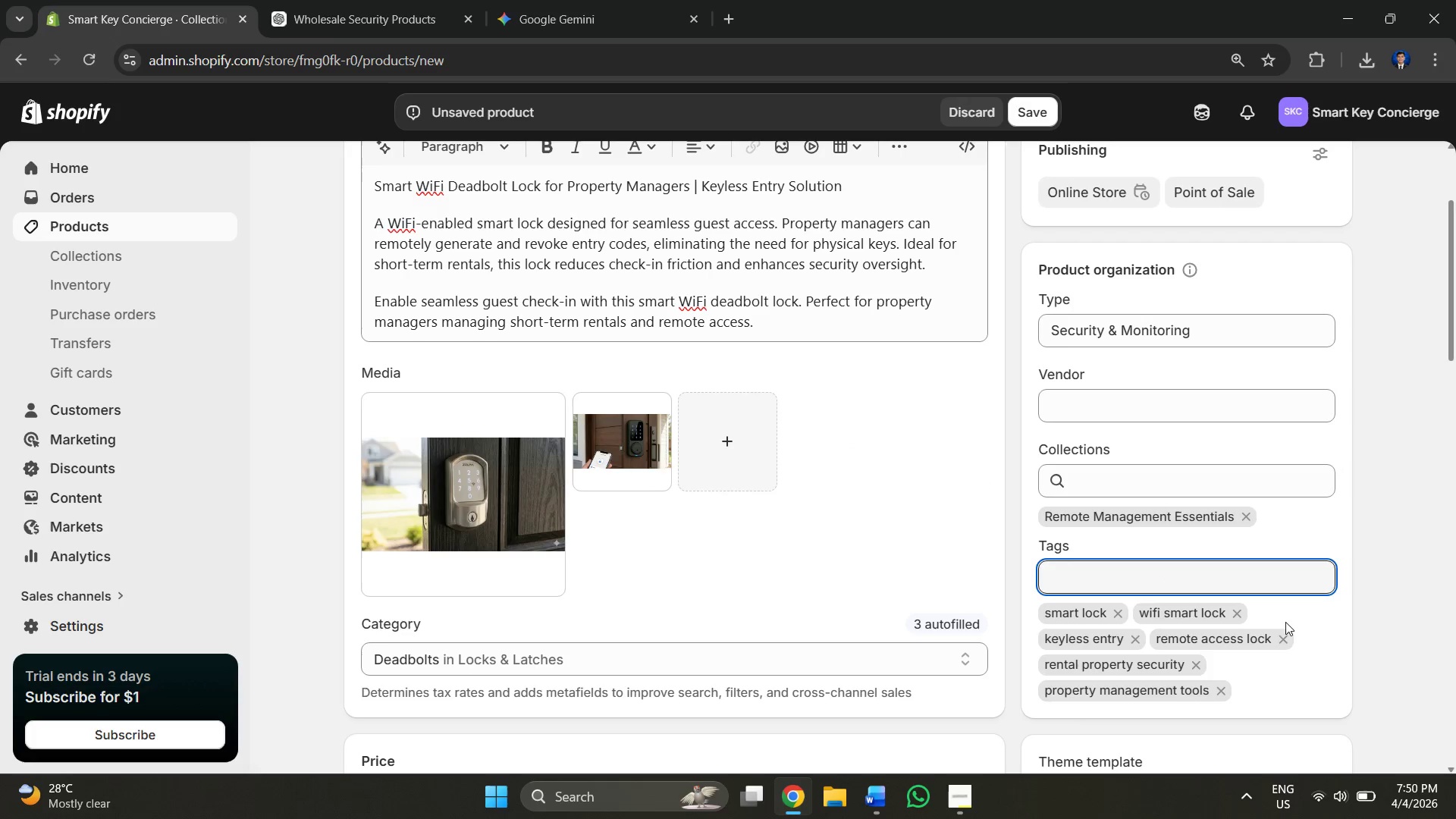 
key(Alt+Tab)
 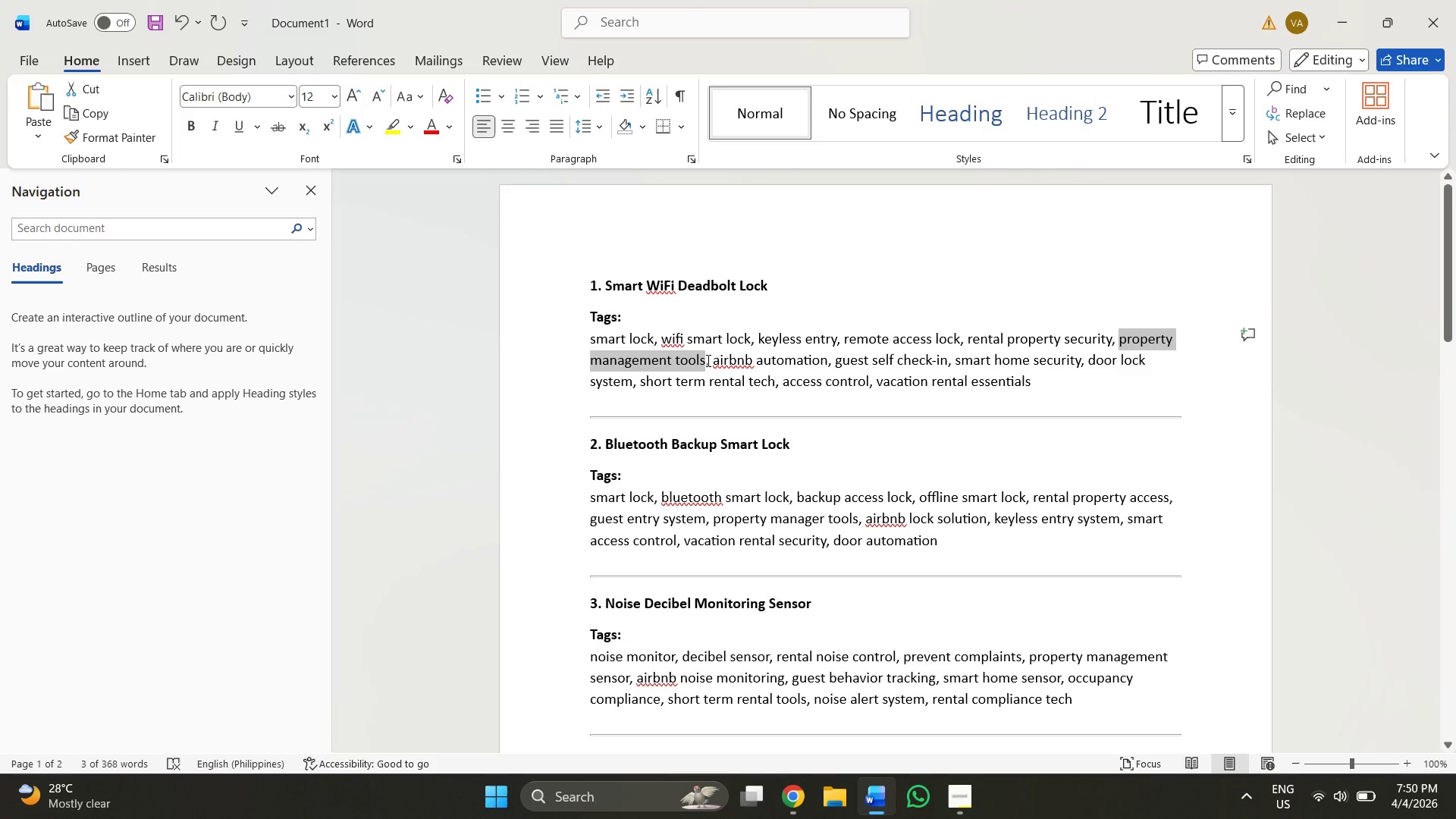 
left_click_drag(start_coordinate=[714, 360], to_coordinate=[821, 362])
 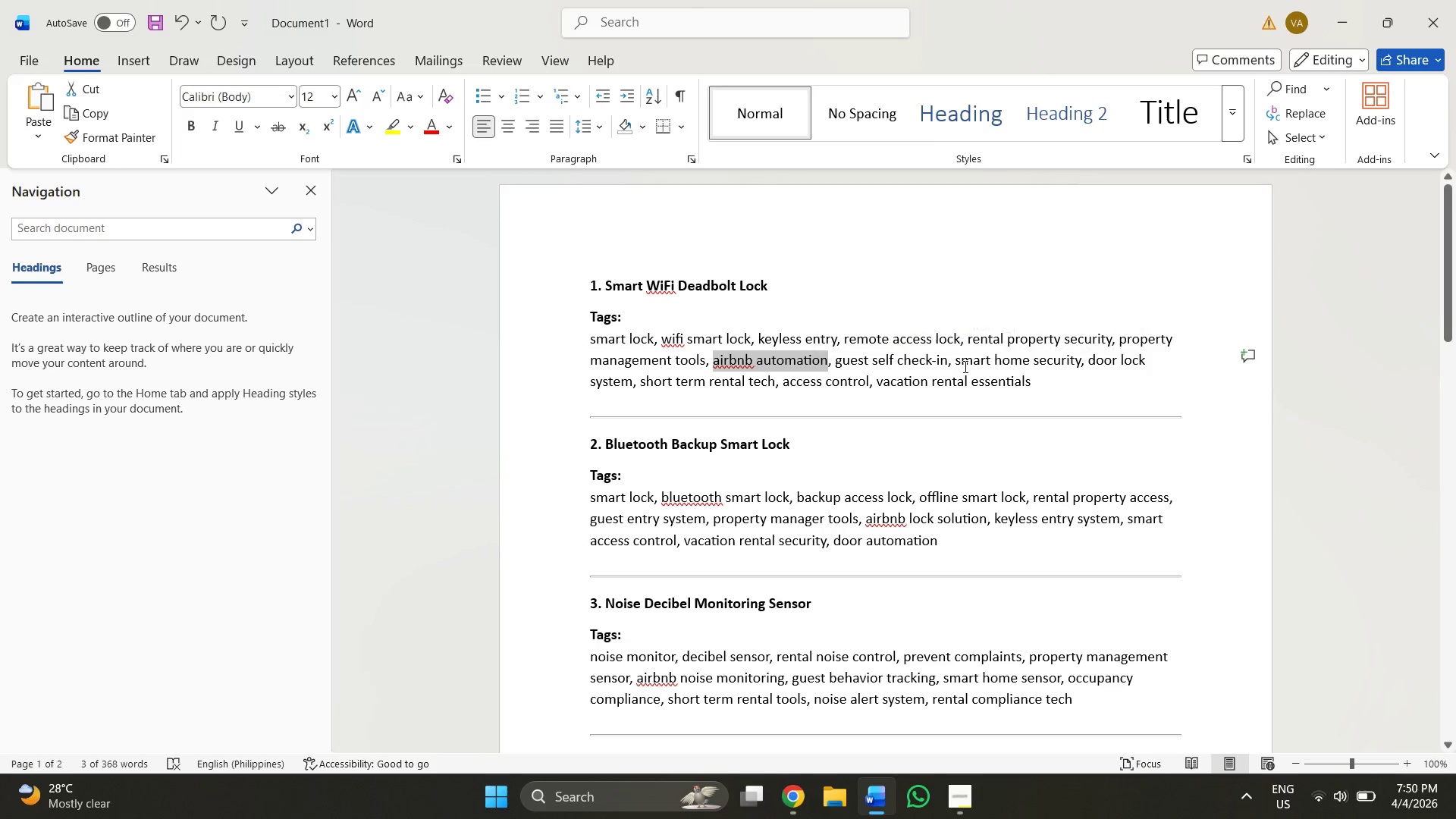 
hold_key(key=ControlLeft, duration=0.56)
 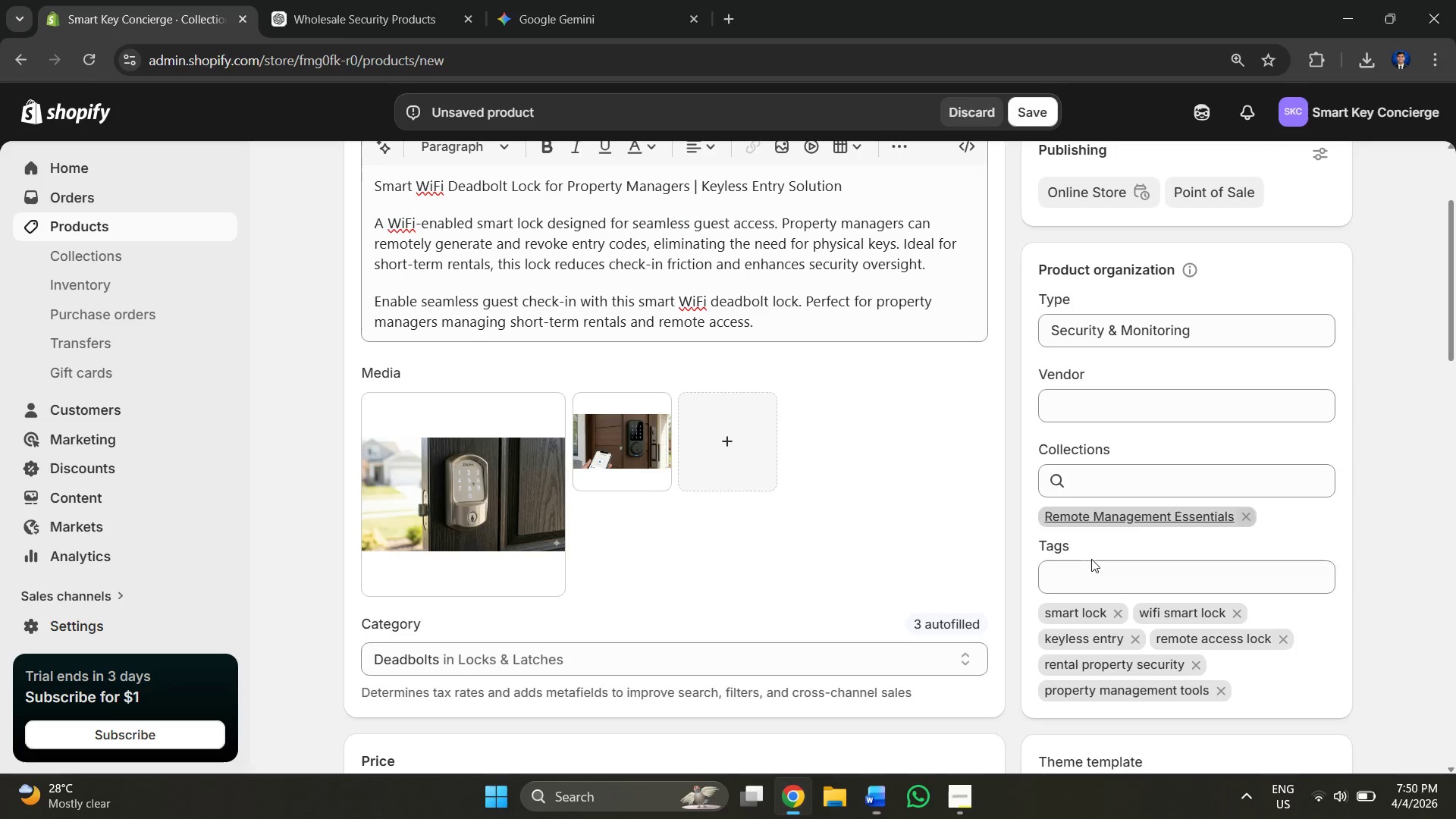 
hold_key(key=C, duration=0.31)
 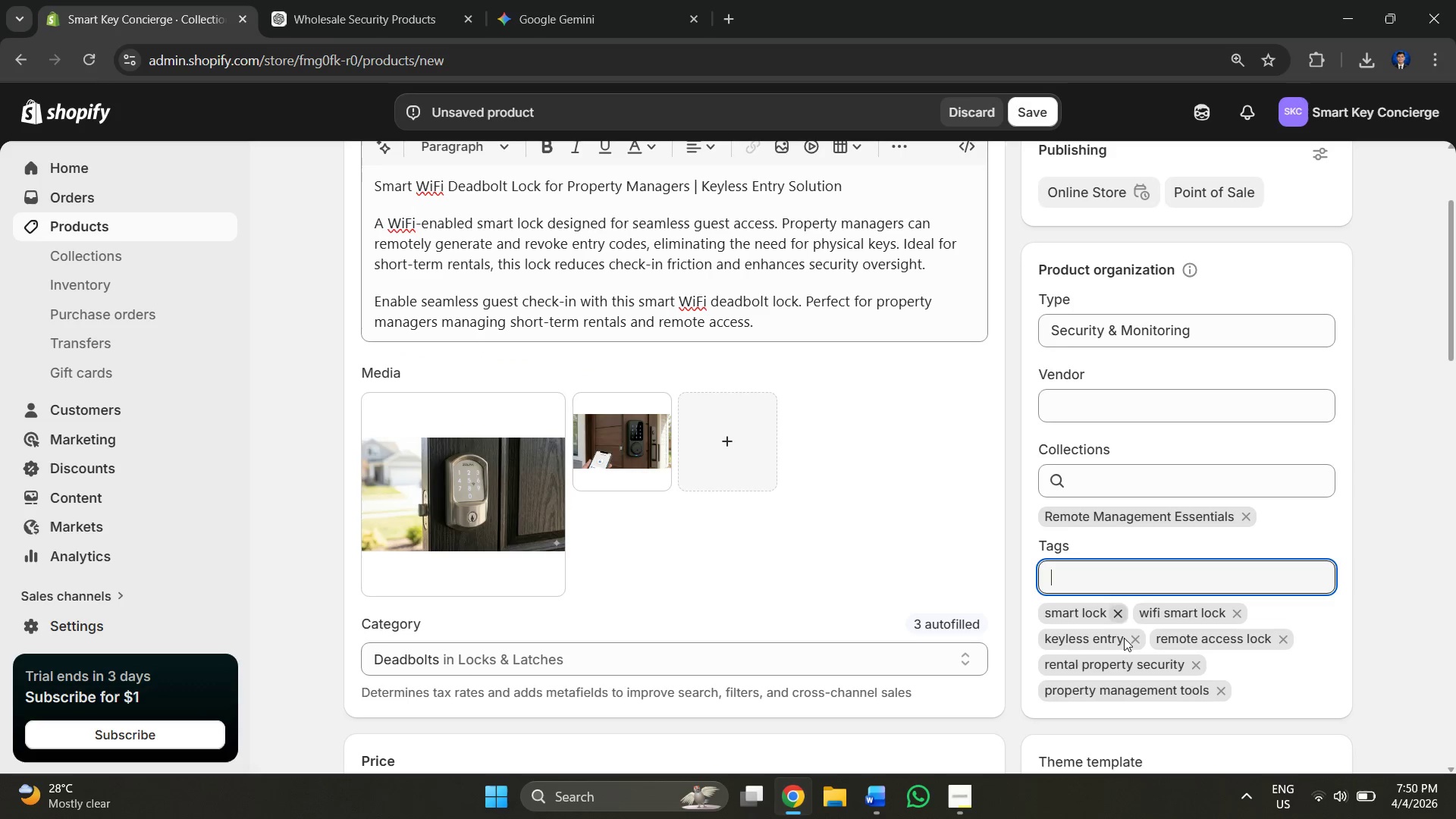 
key(Alt+AltLeft)
 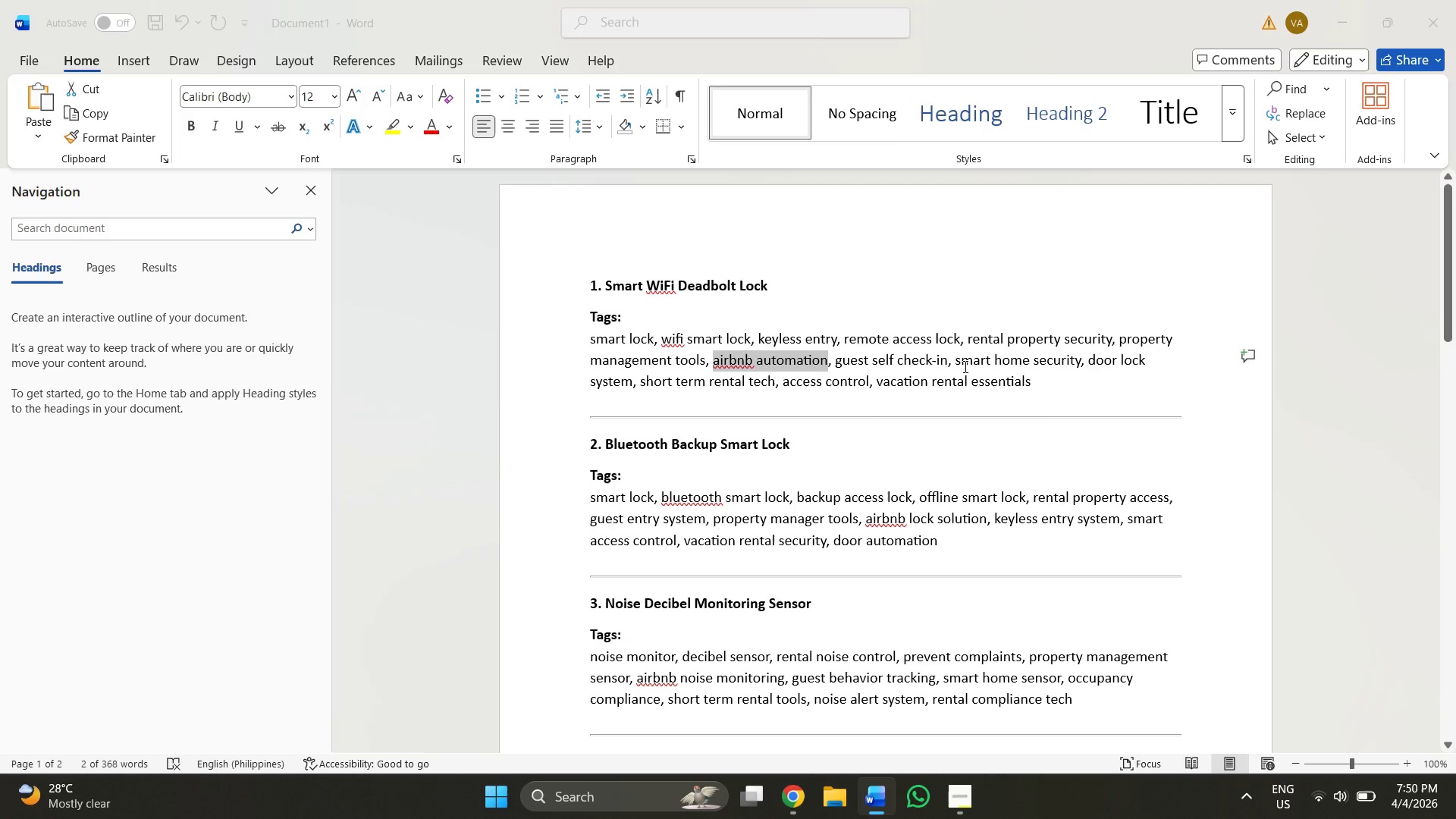 
key(Alt+Tab)
 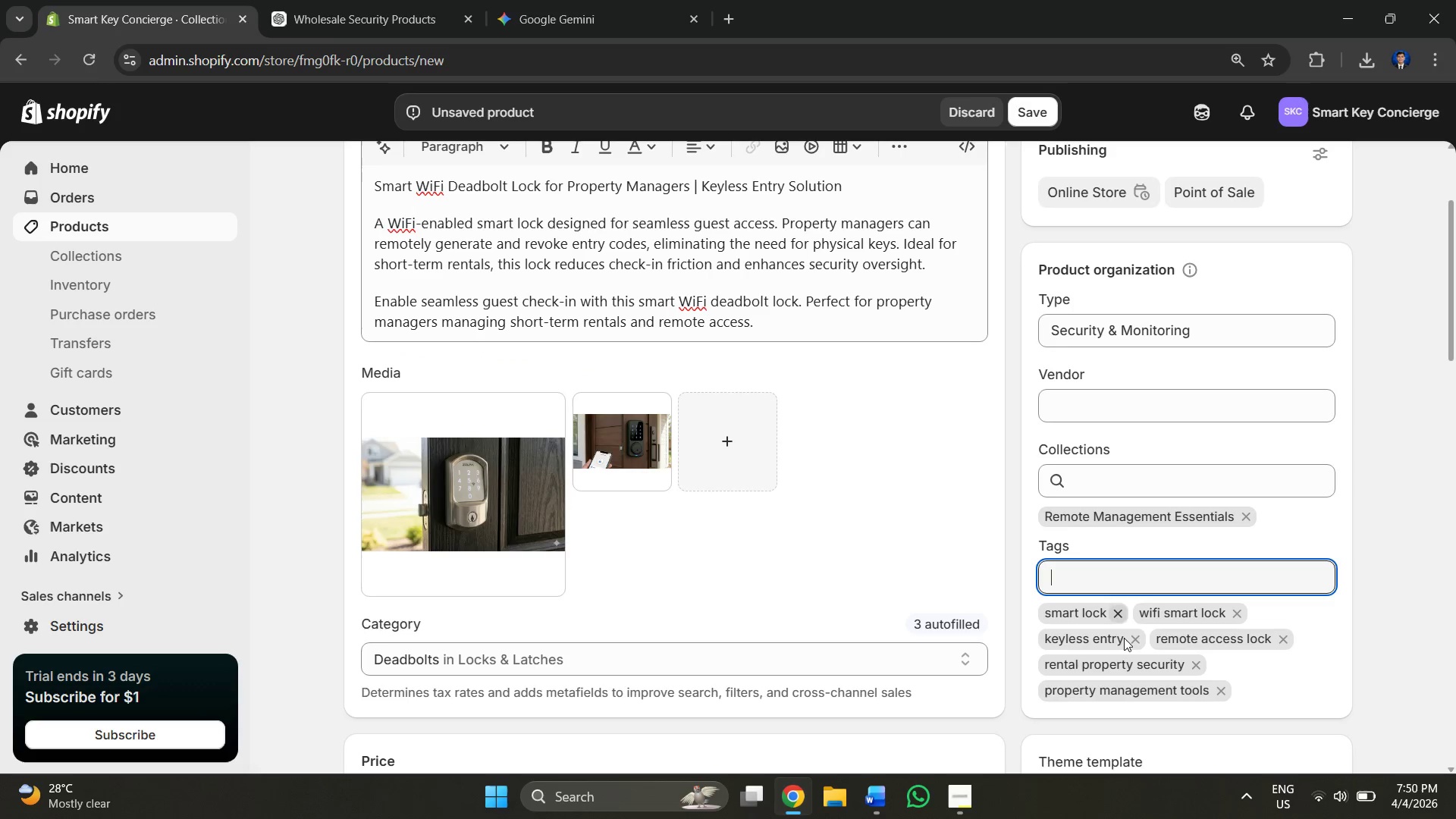 
key(Control+V)
 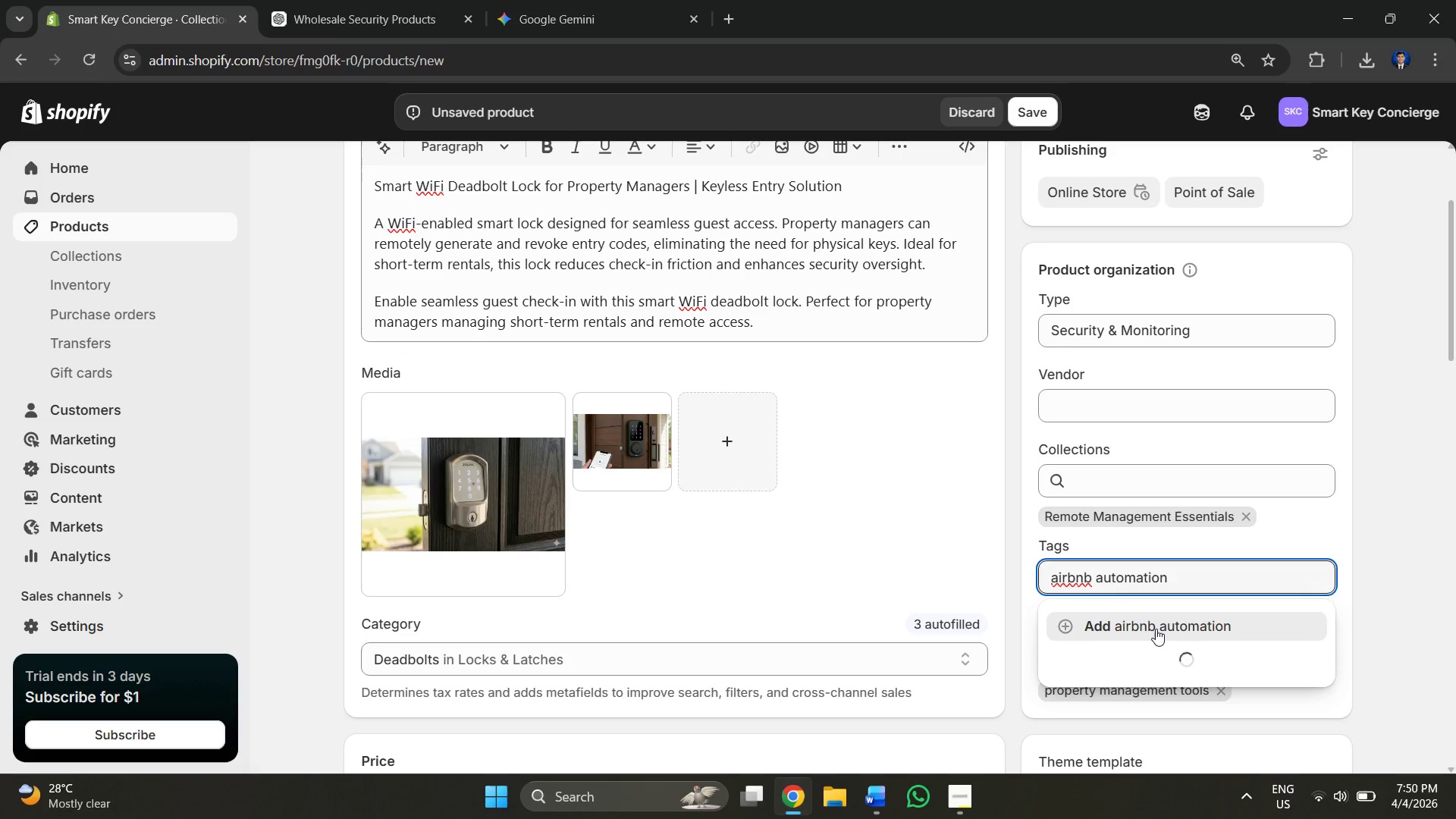 
left_click([1153, 629])
 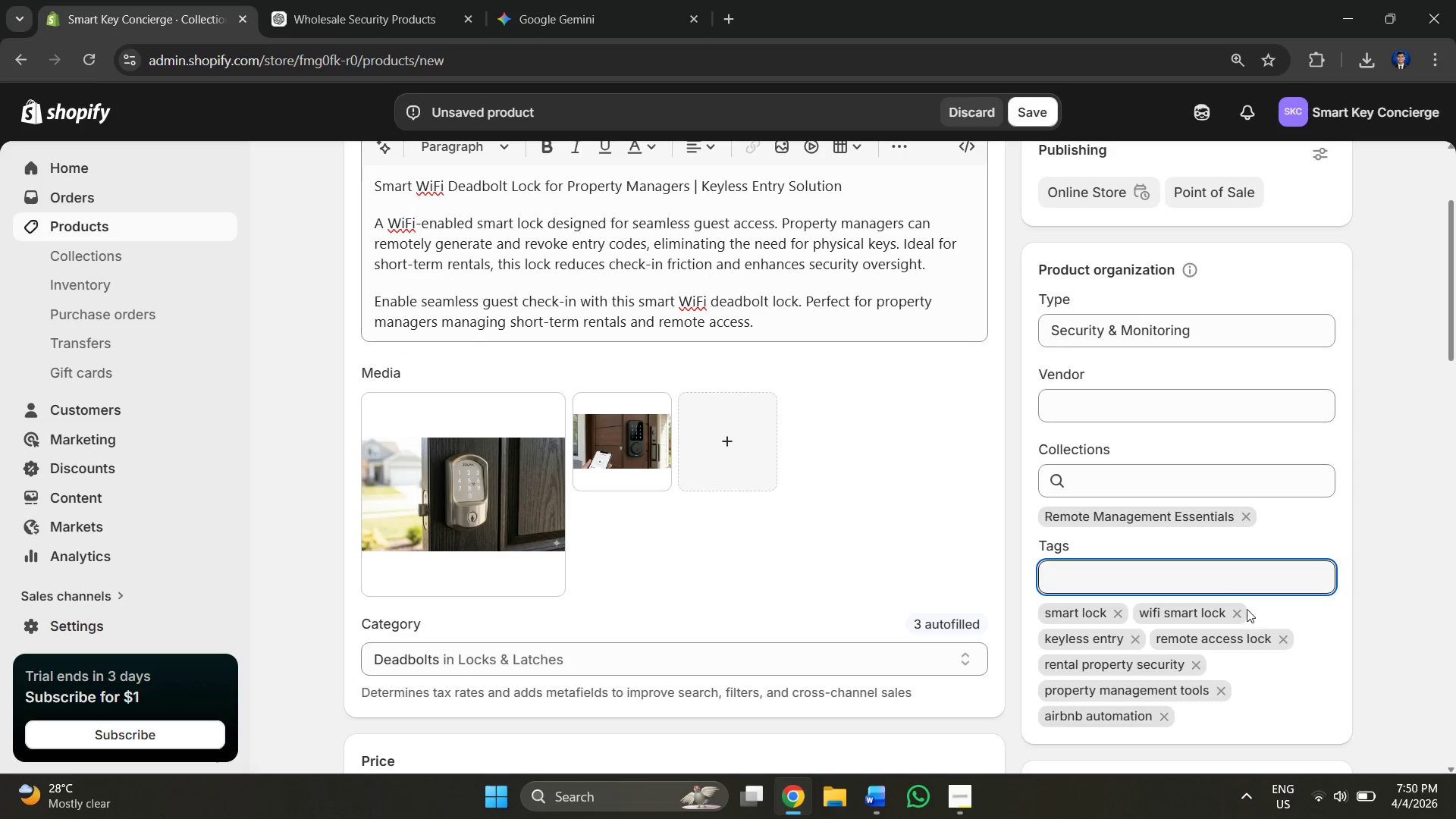 
left_click([1203, 578])
 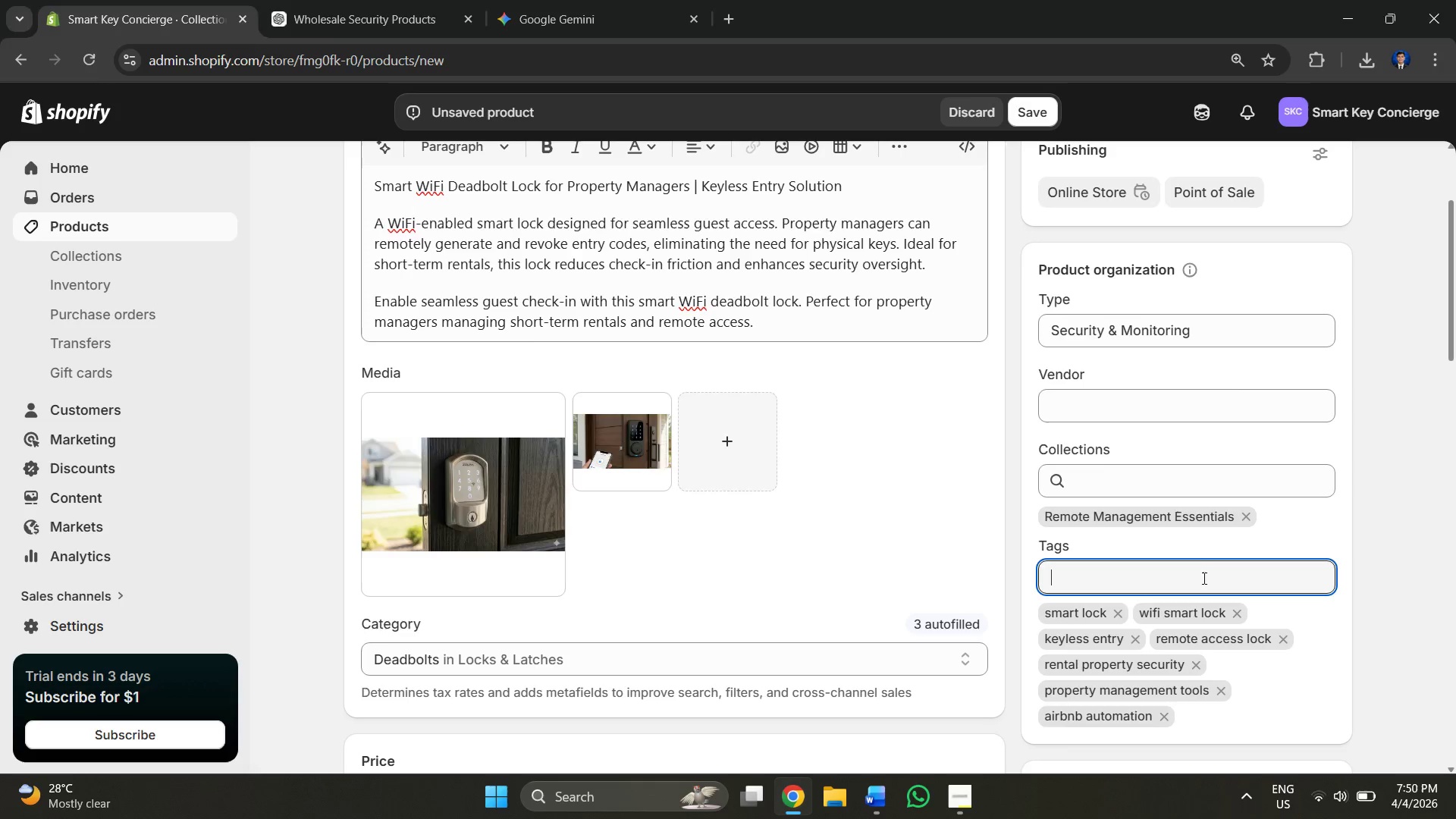 
key(Alt+AltLeft)
 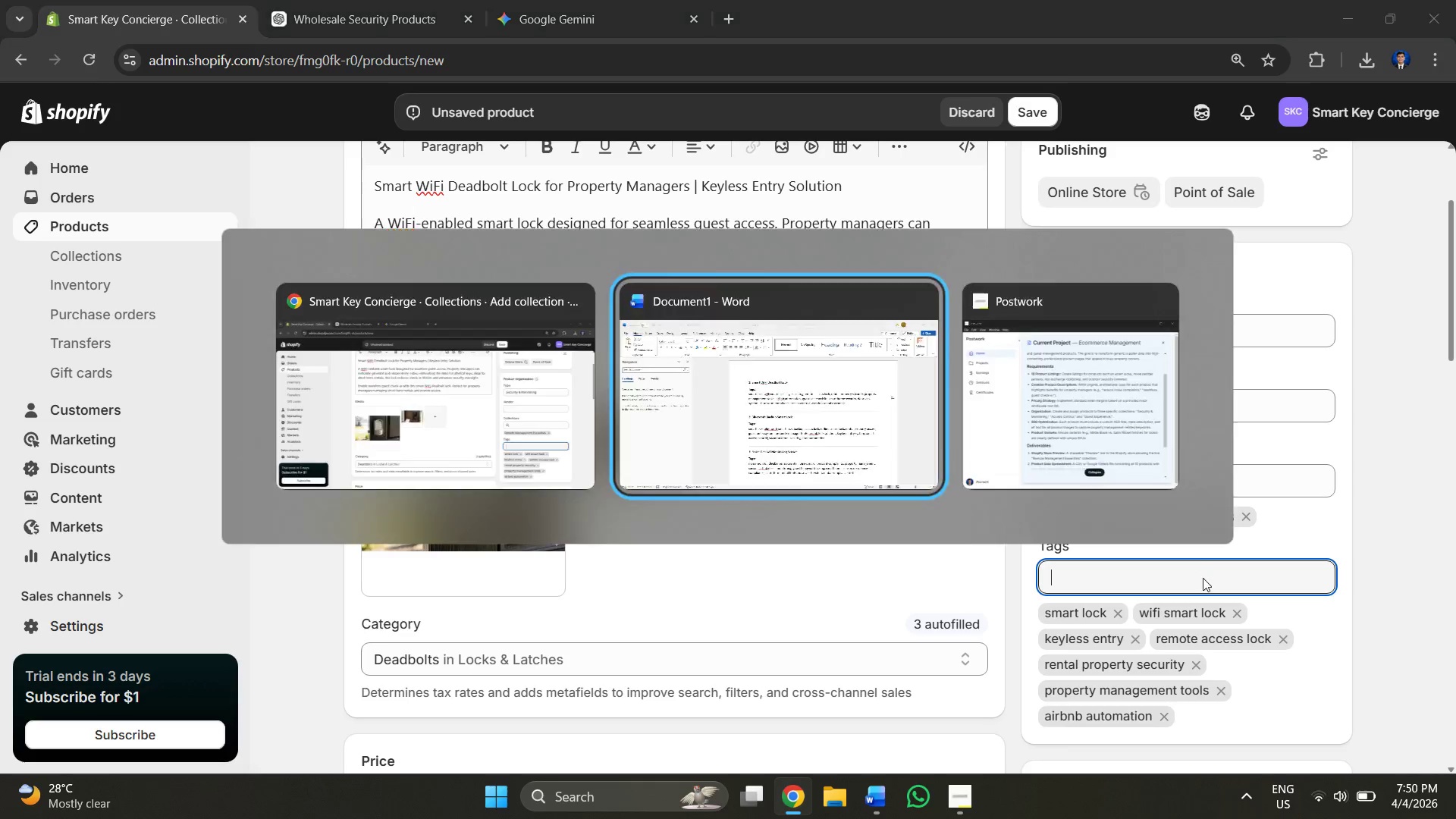 
key(Alt+Tab)
 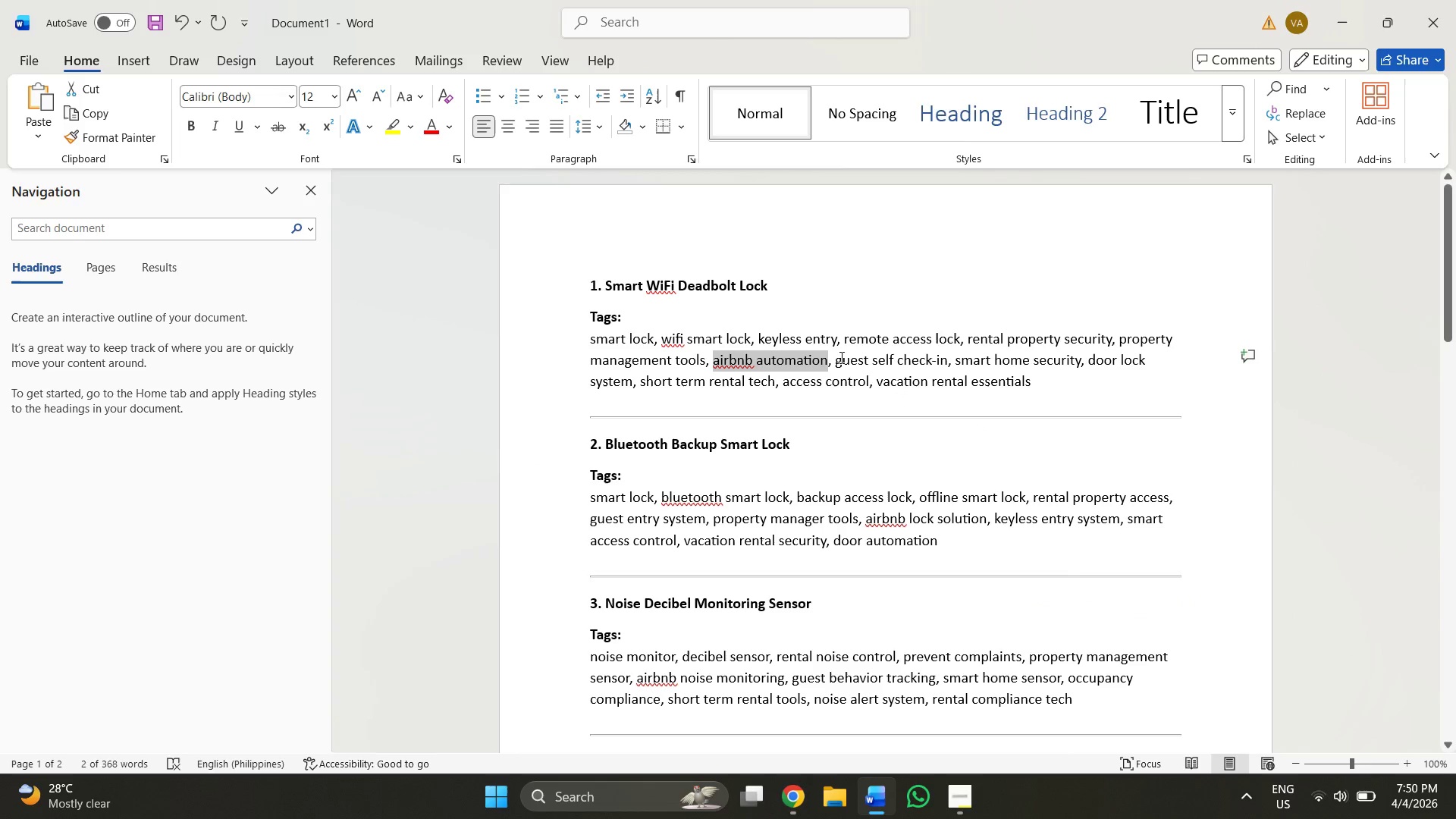 
left_click_drag(start_coordinate=[834, 362], to_coordinate=[941, 362])
 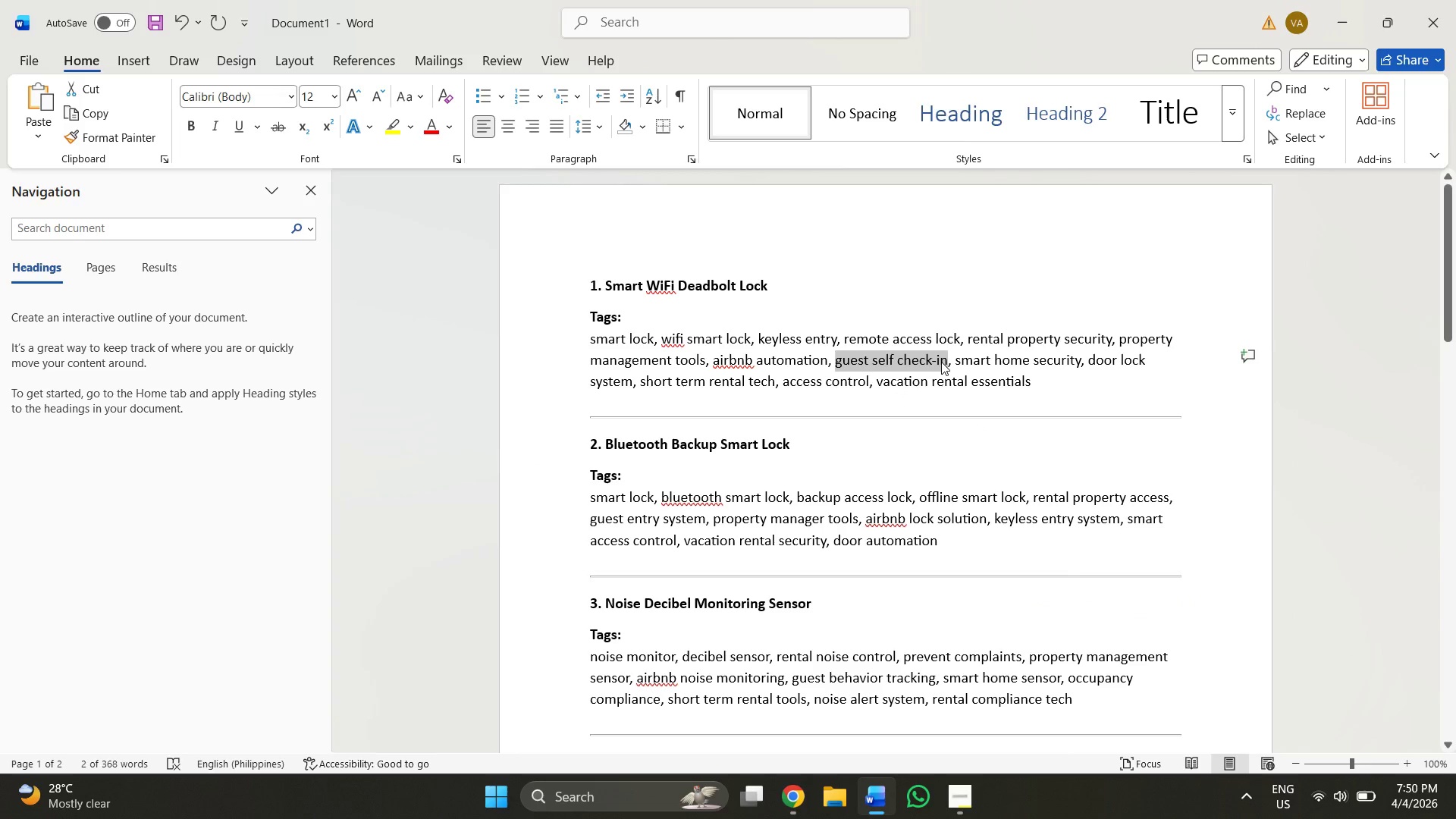 
hold_key(key=ControlLeft, duration=0.36)
 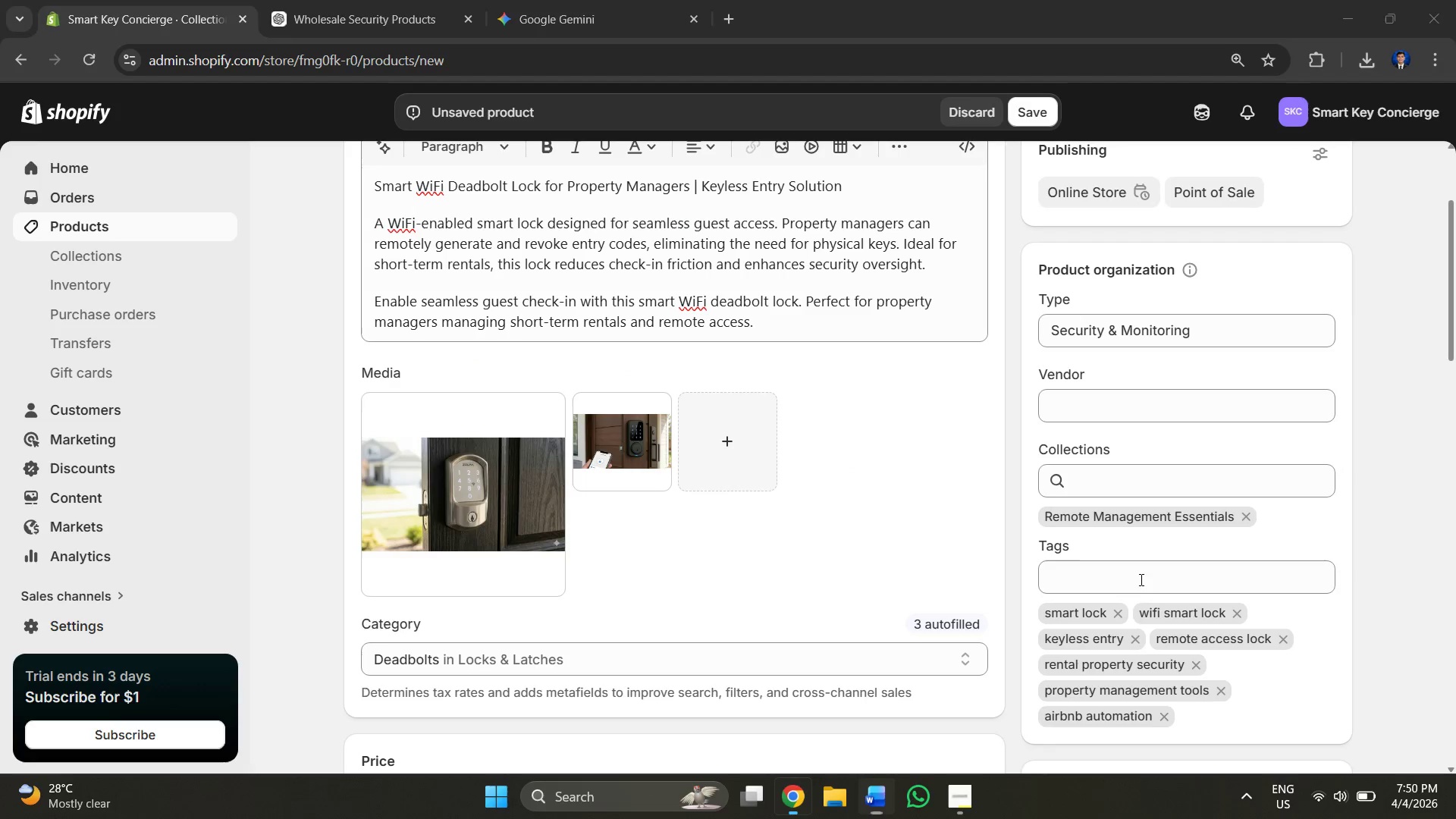 
hold_key(key=C, duration=0.33)
 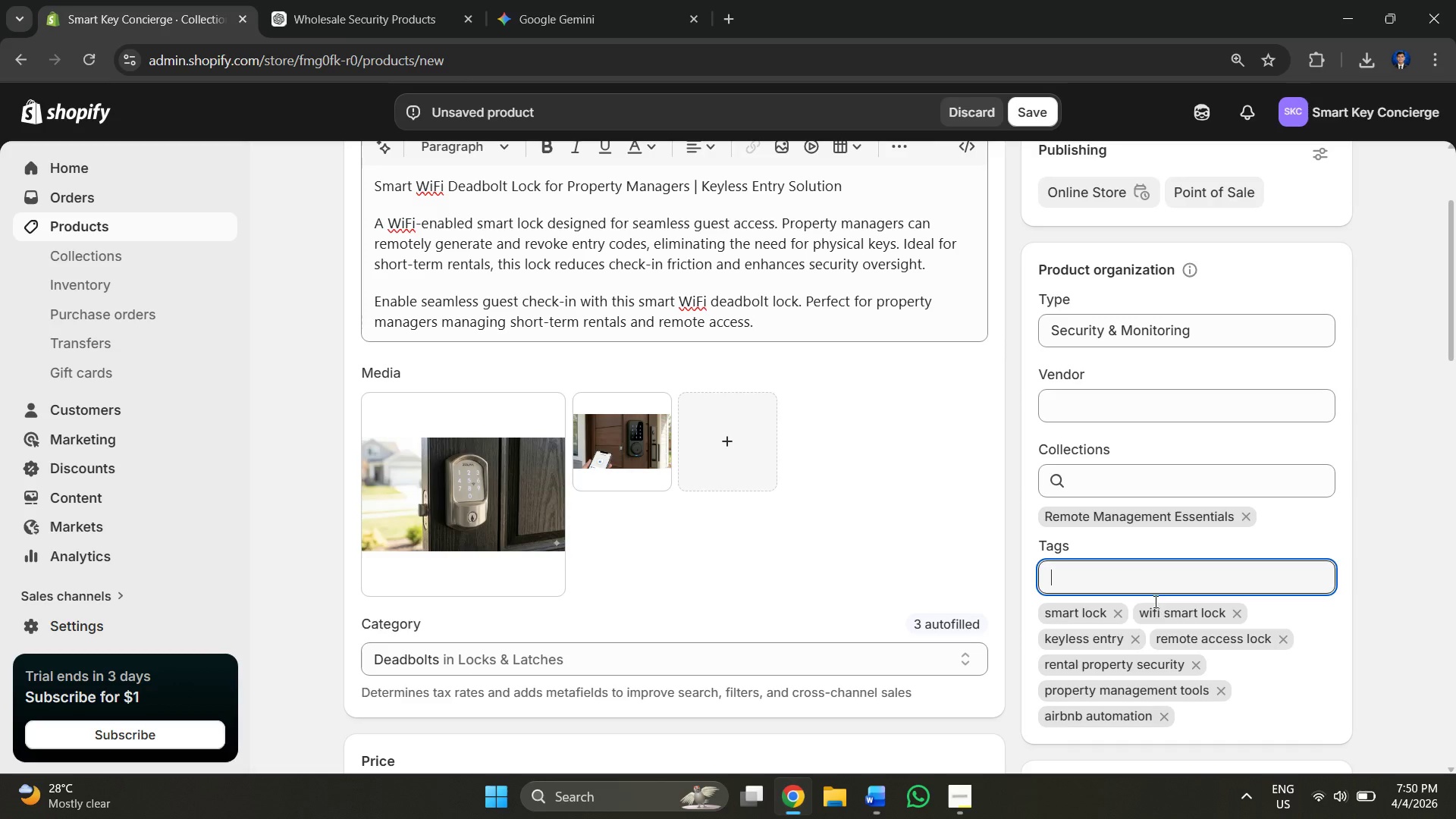 
key(Alt+AltLeft)
 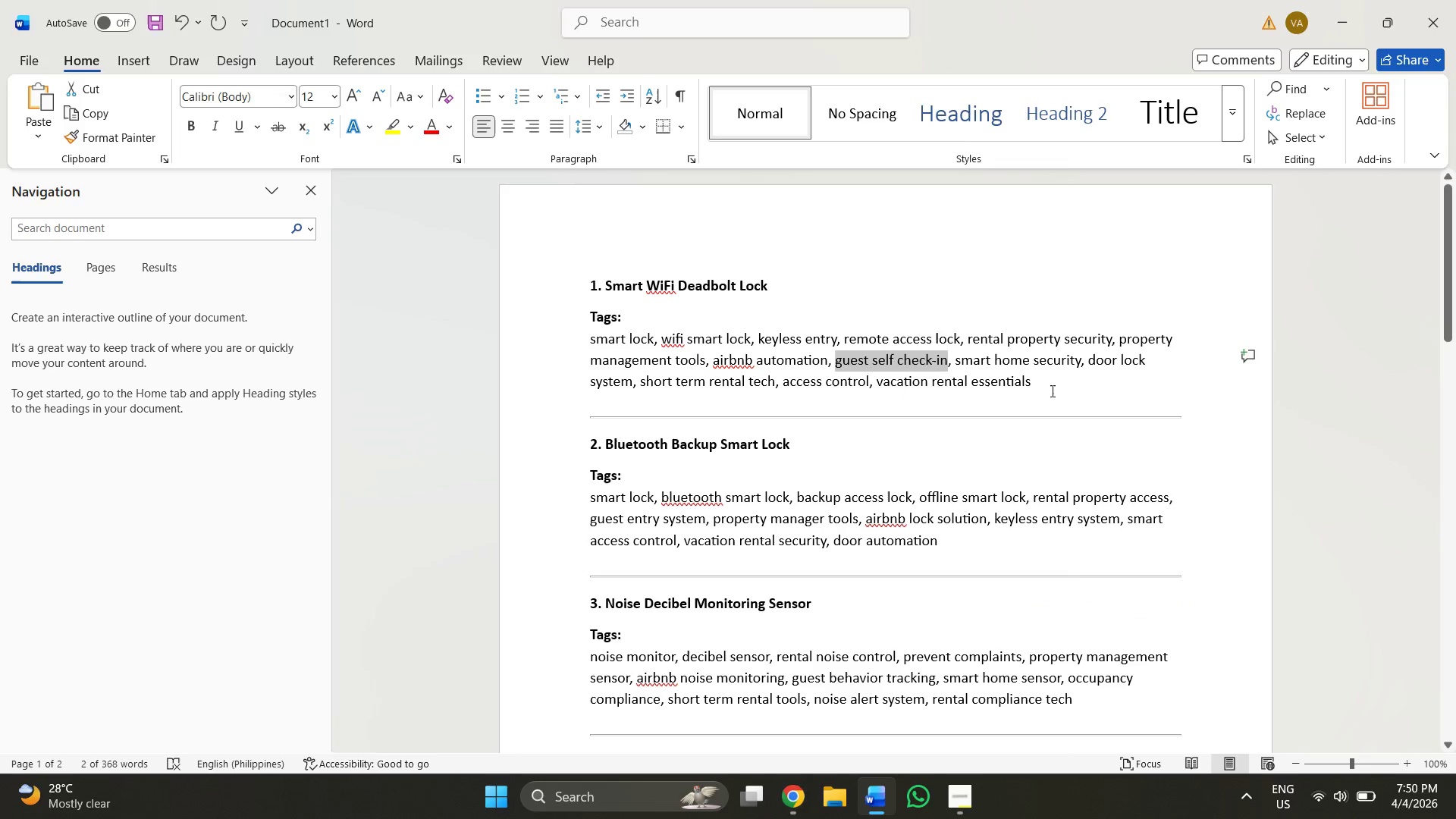 
key(Alt+Tab)
 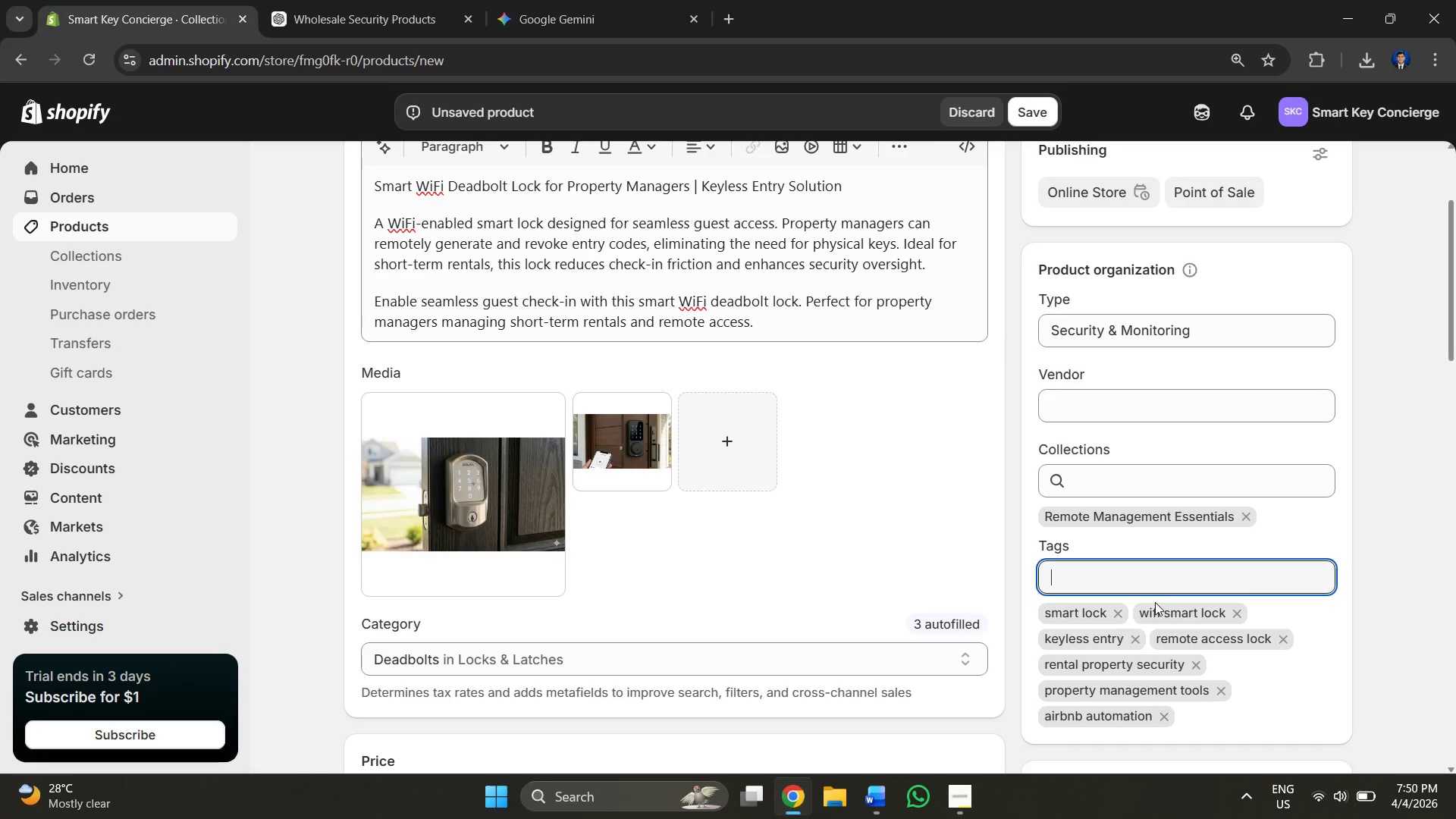 
key(Control+V)
 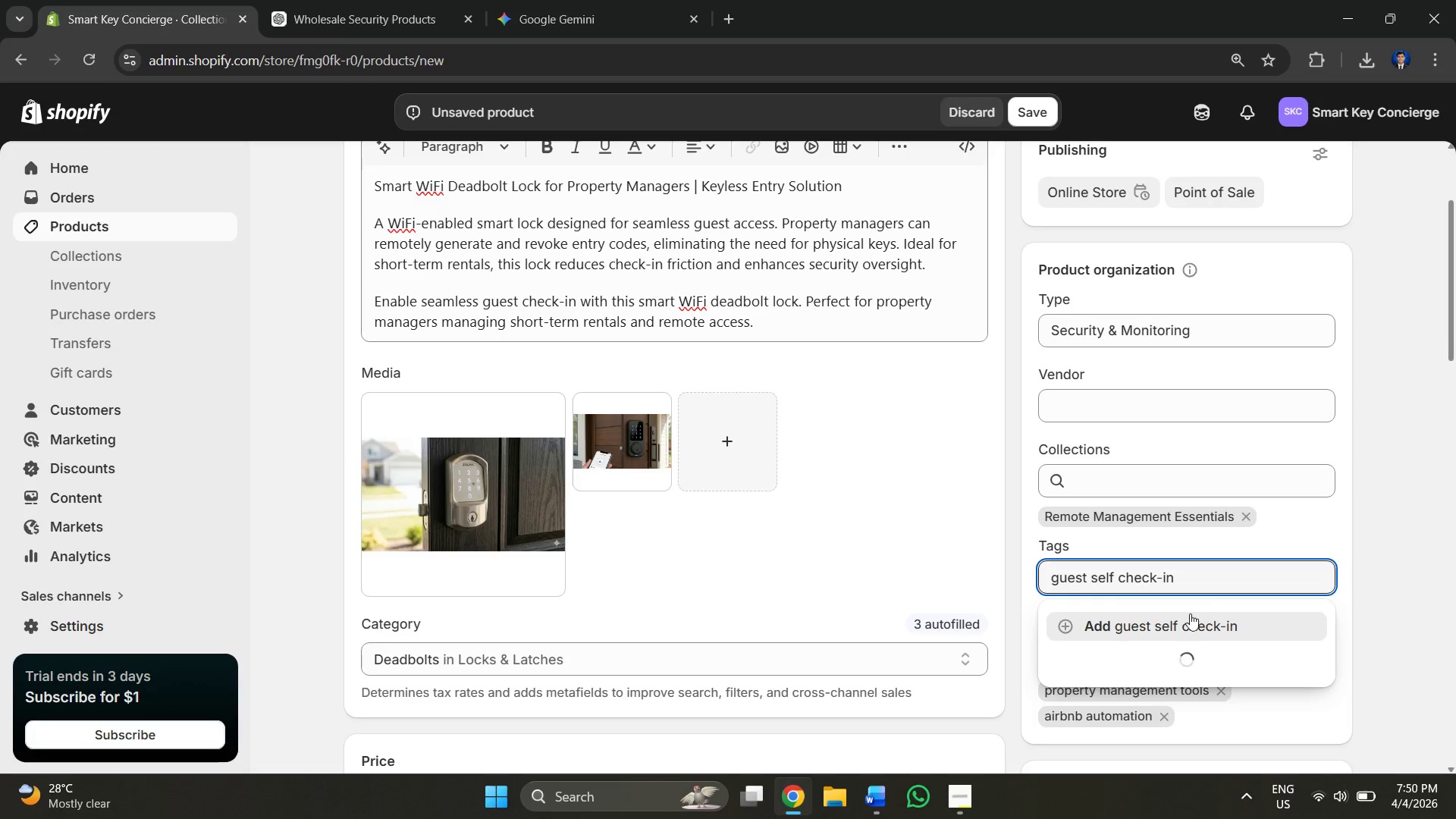 
left_click([1185, 632])
 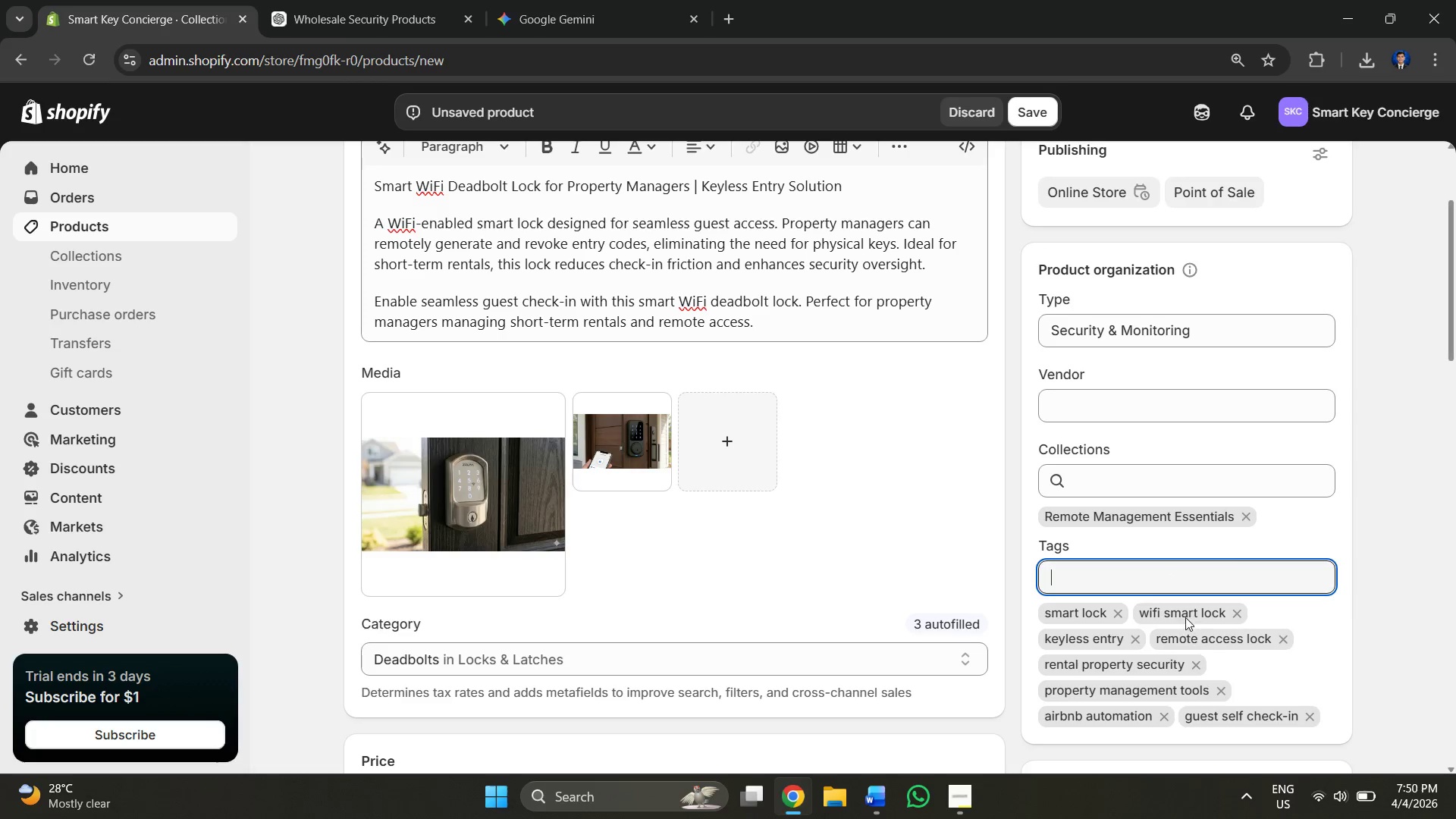 
key(Alt+AltLeft)
 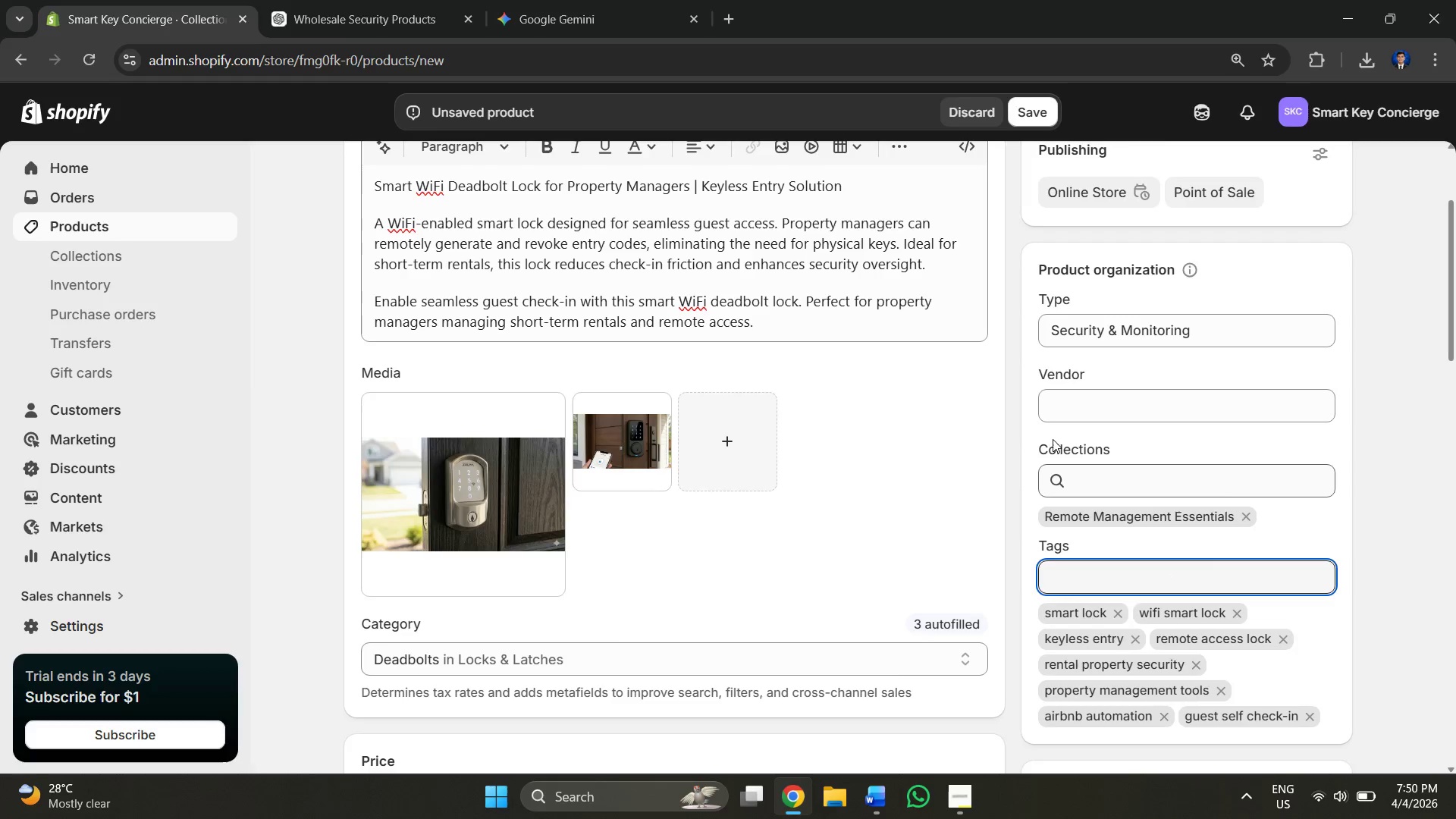 
key(Alt+Tab)
 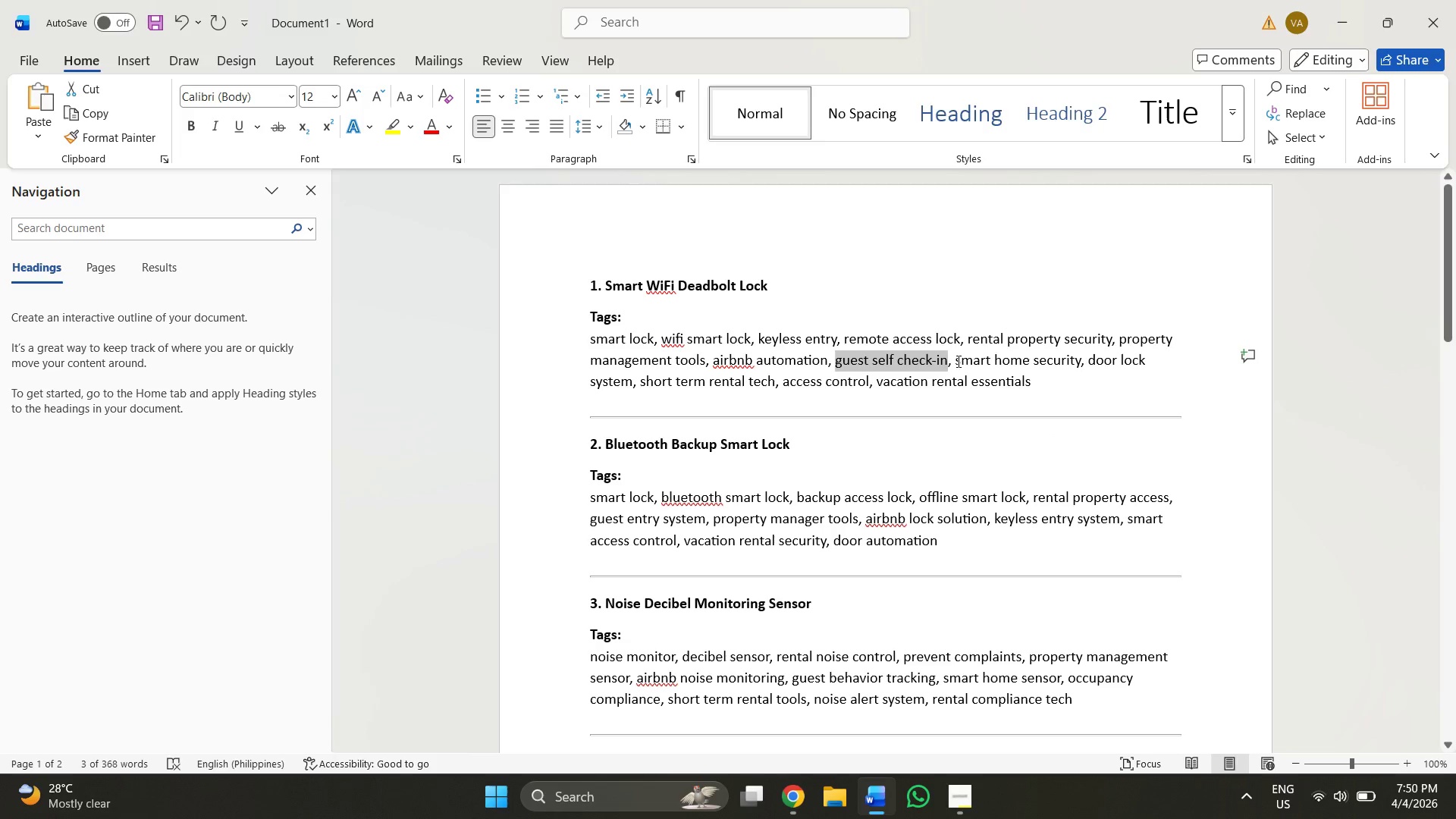 
left_click_drag(start_coordinate=[957, 362], to_coordinate=[1077, 360])
 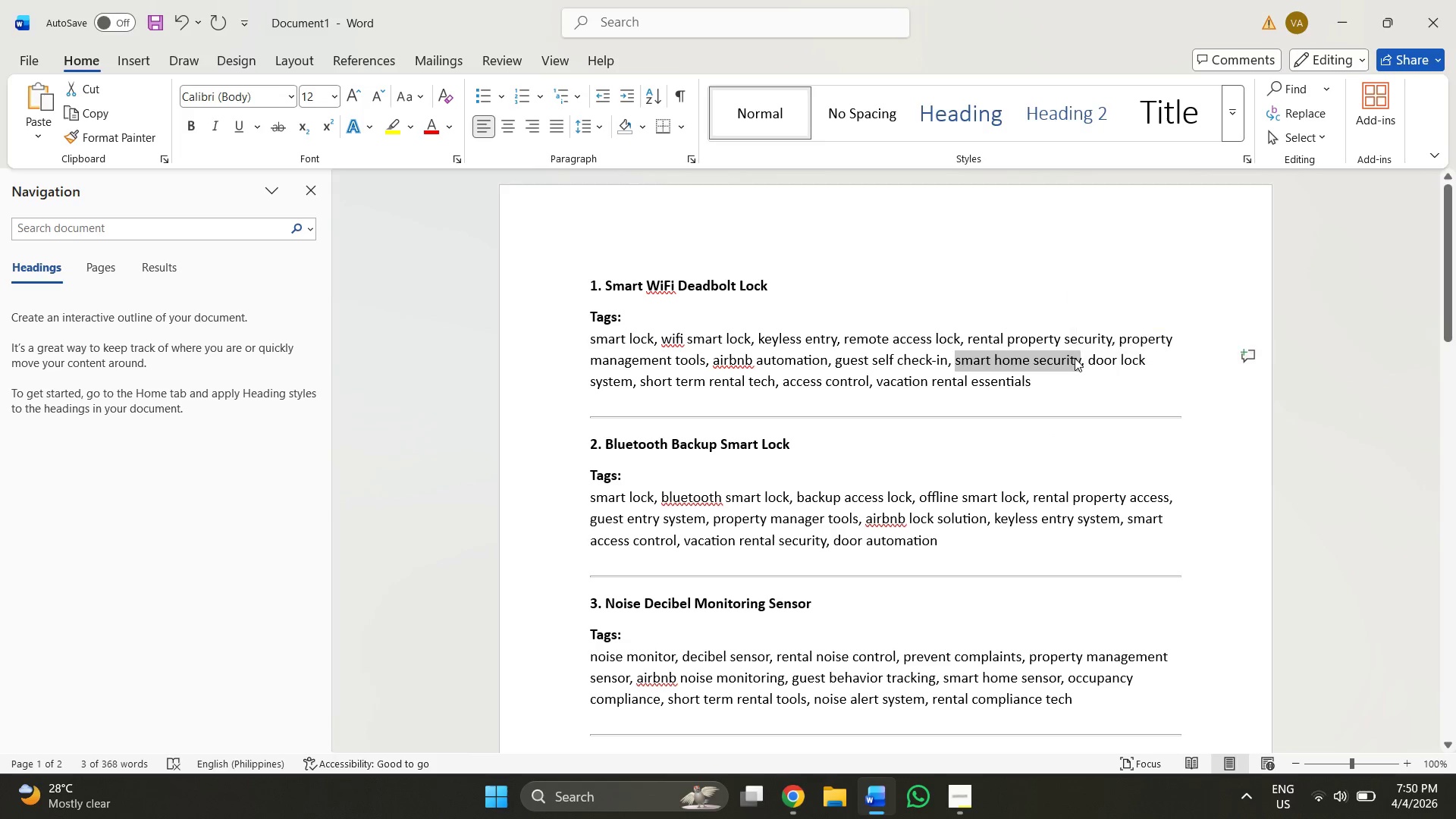 
key(Control+C)
 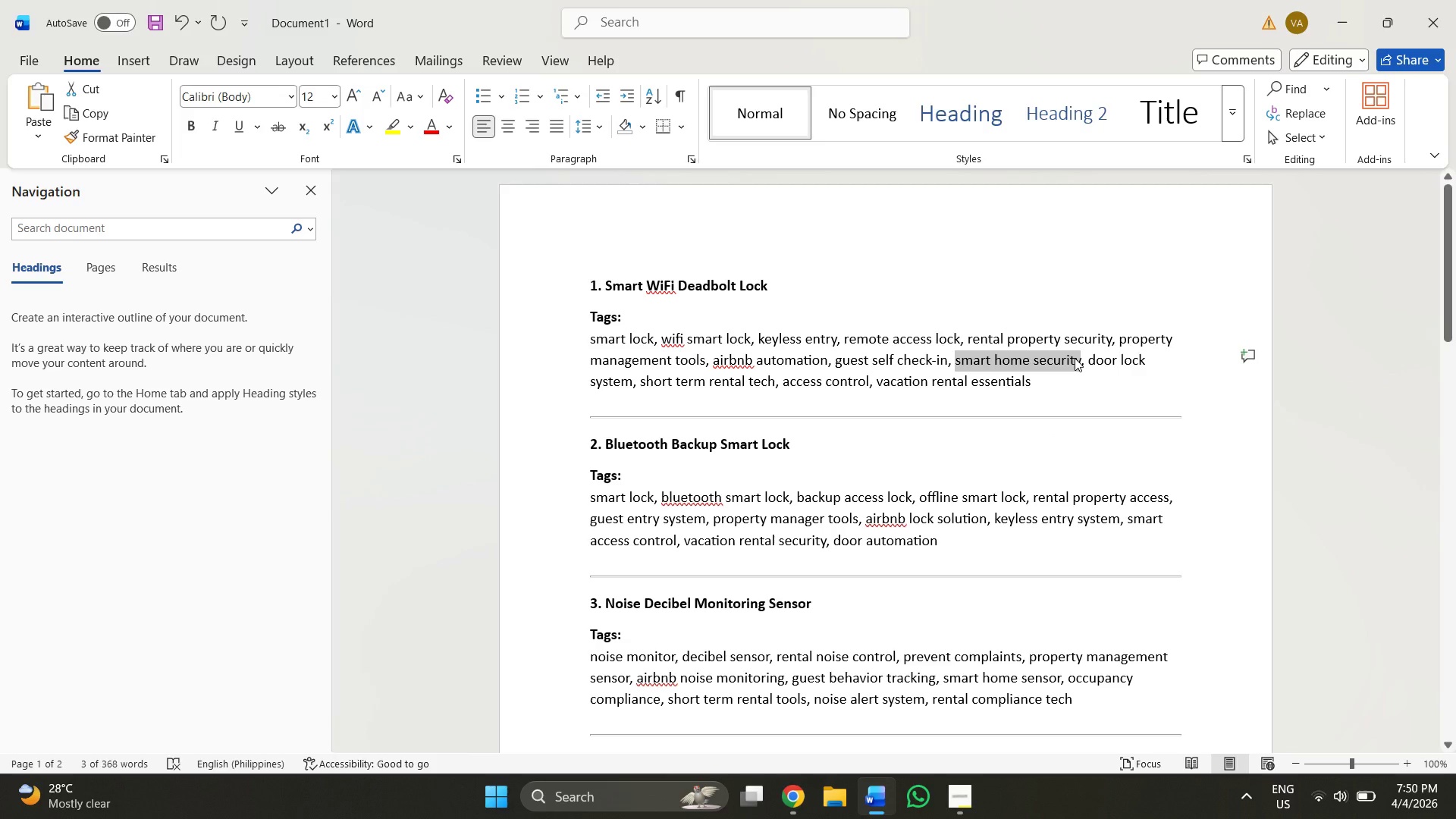 
key(Alt+AltLeft)
 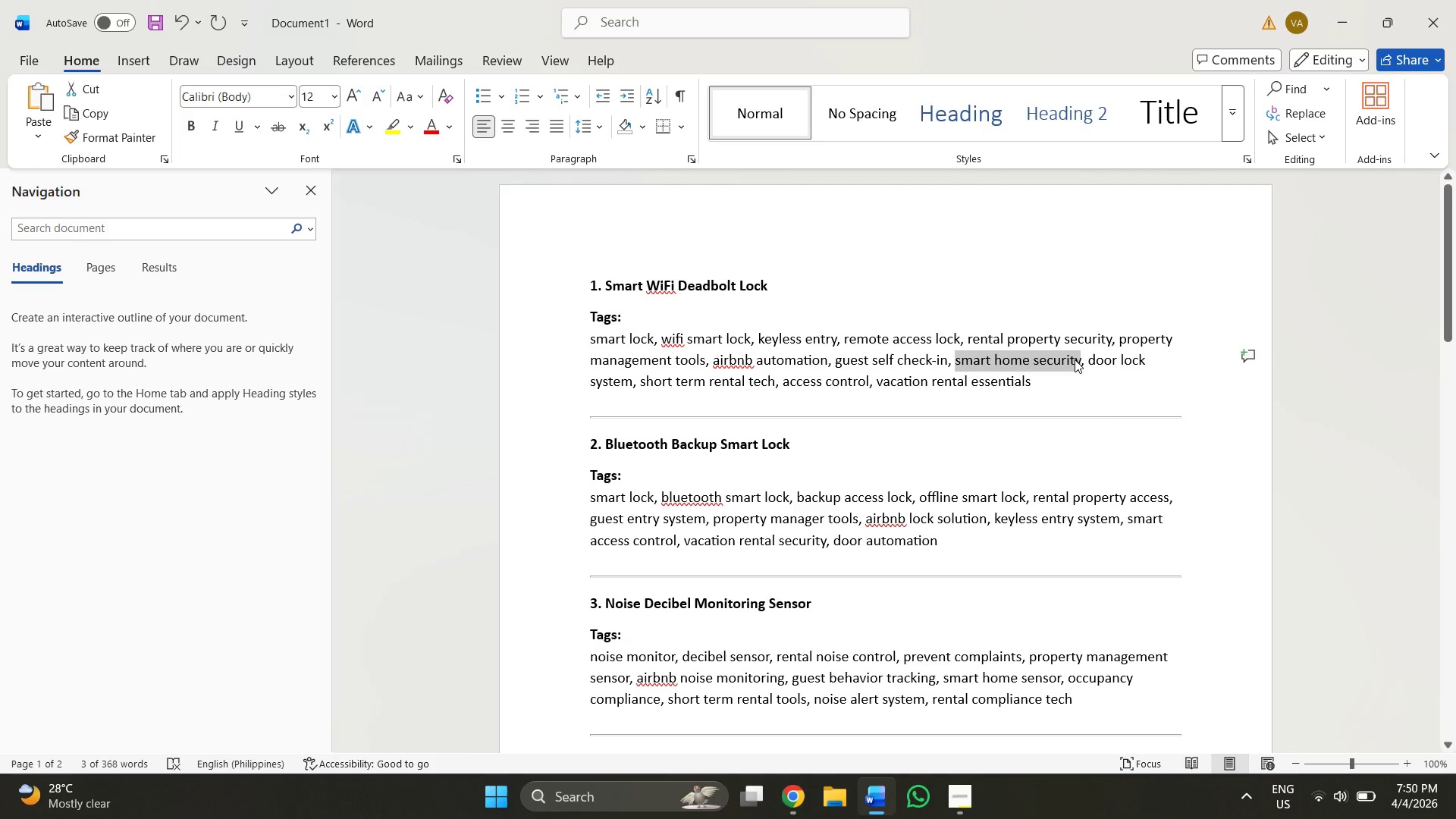 
key(Alt+Tab)
 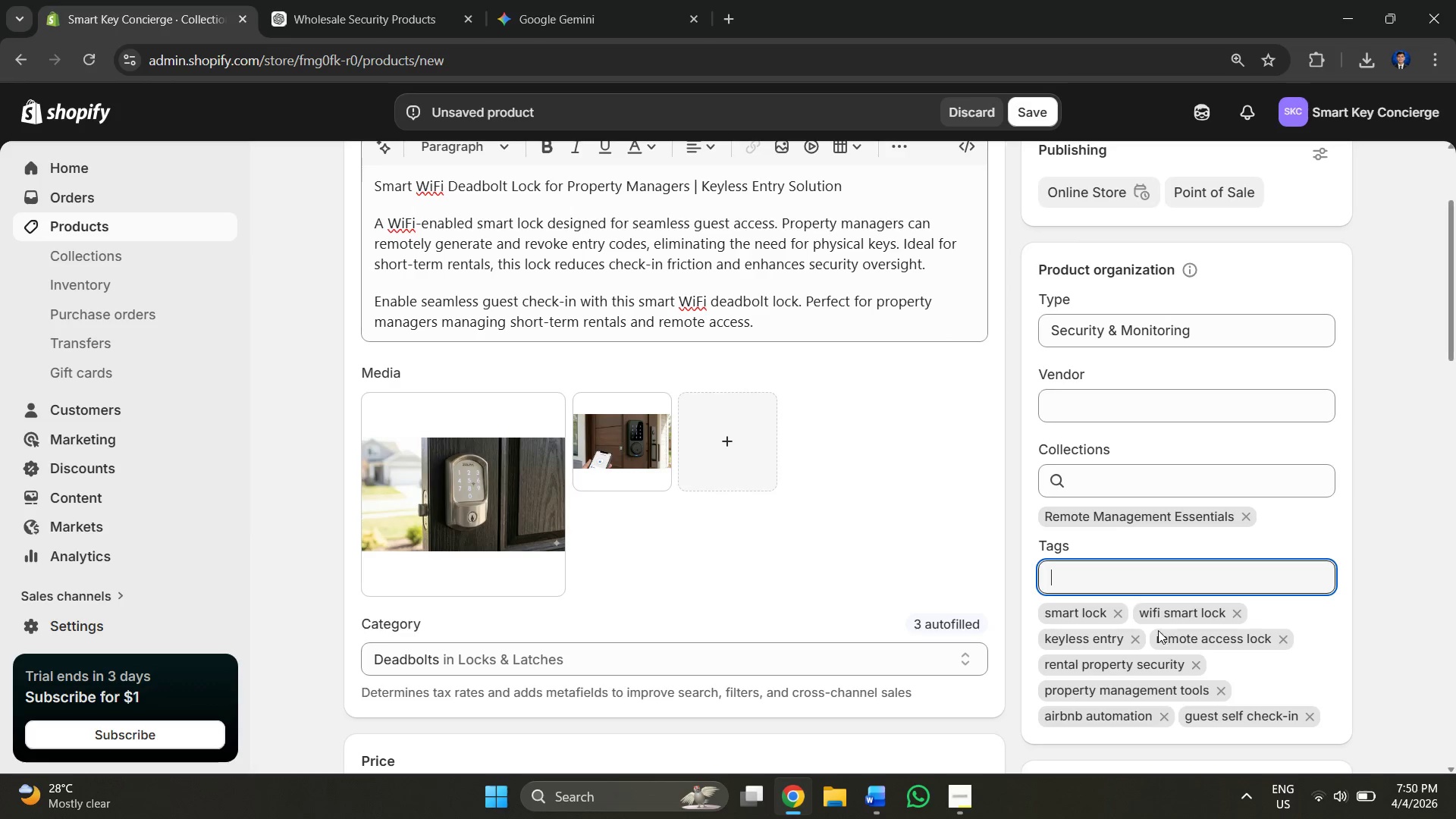 
key(Control+V)
 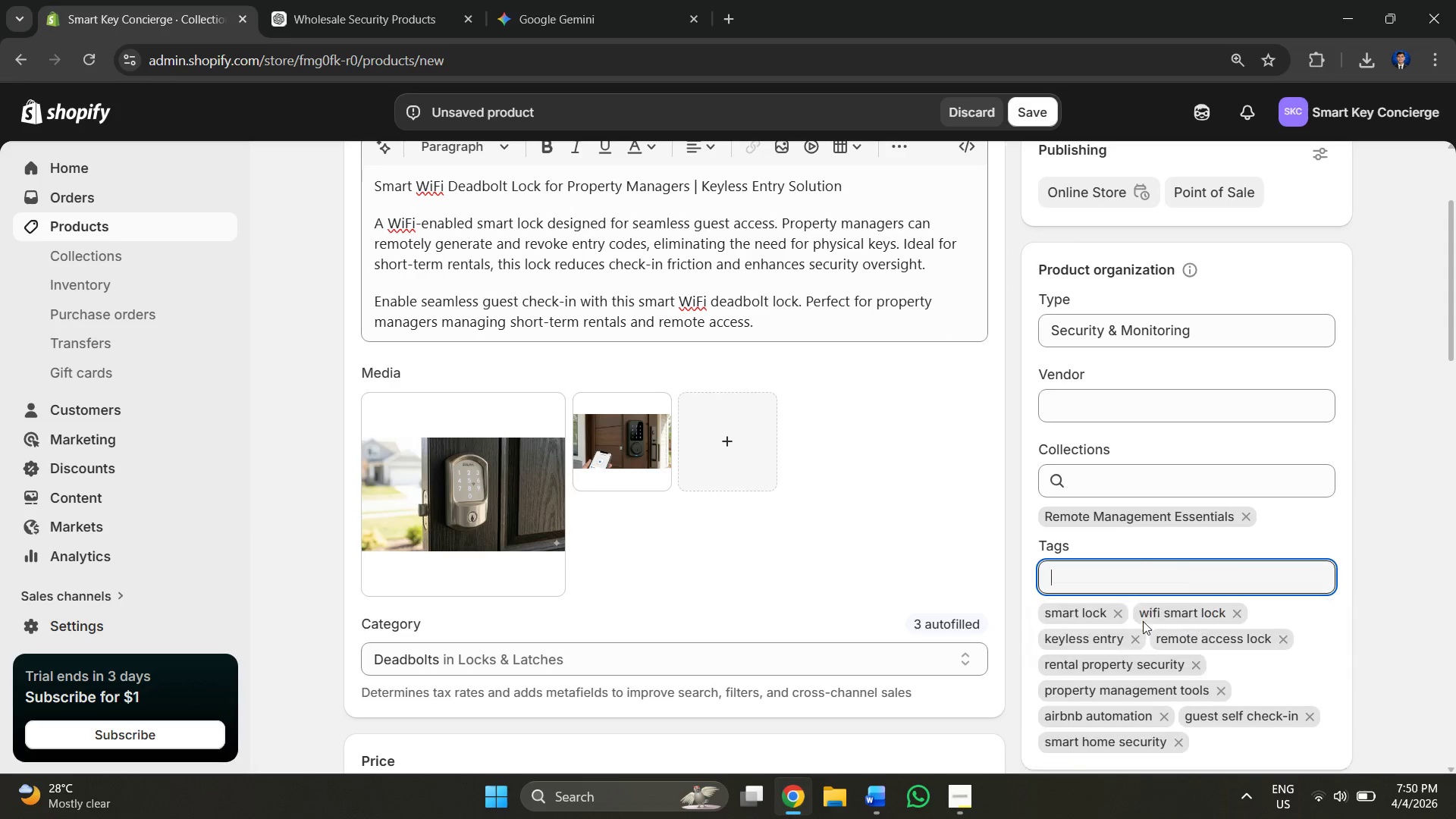 
scroll: coordinate [1034, 444], scroll_direction: down, amount: 2.0
 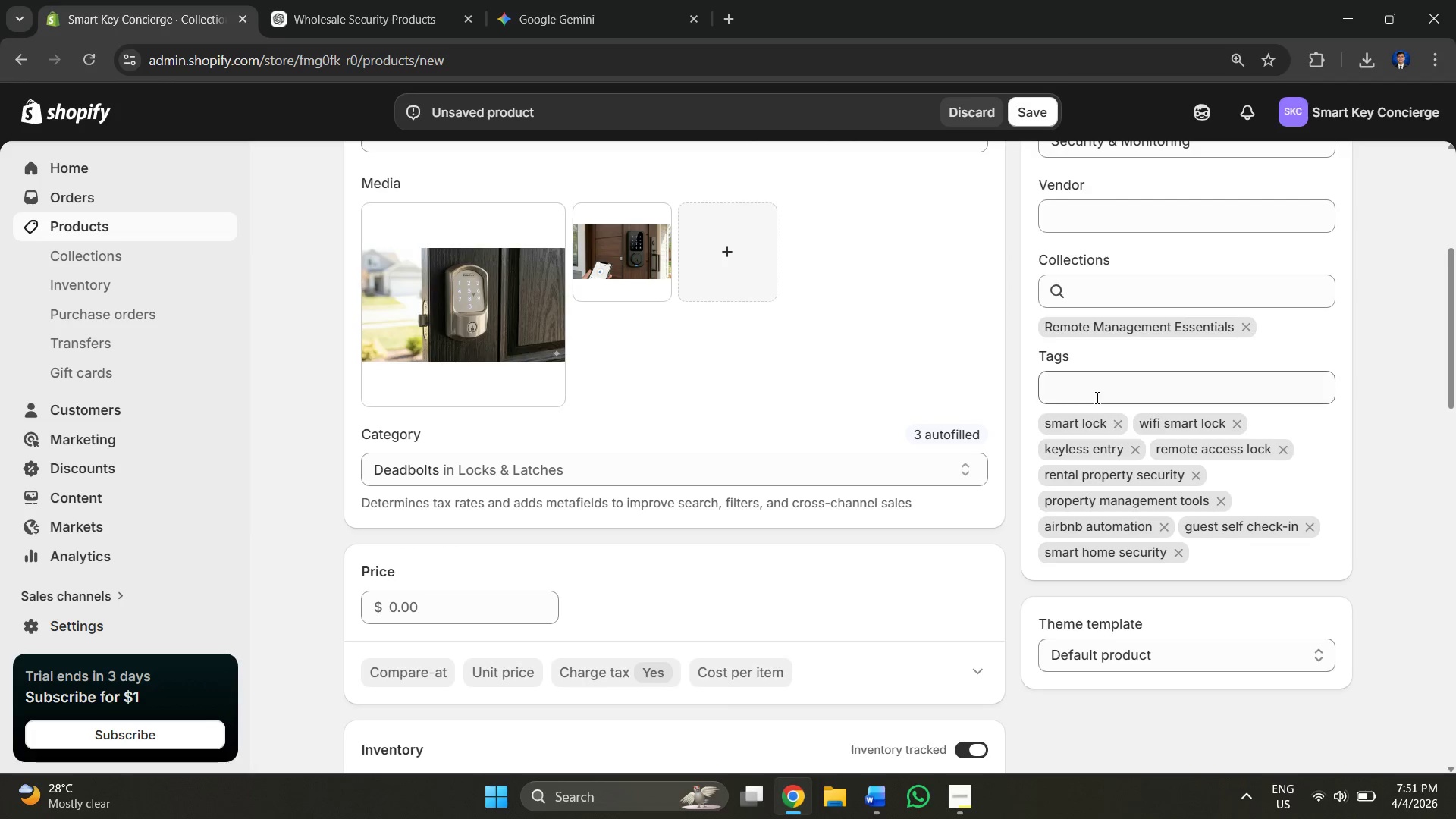 
double_click([1094, 396])
 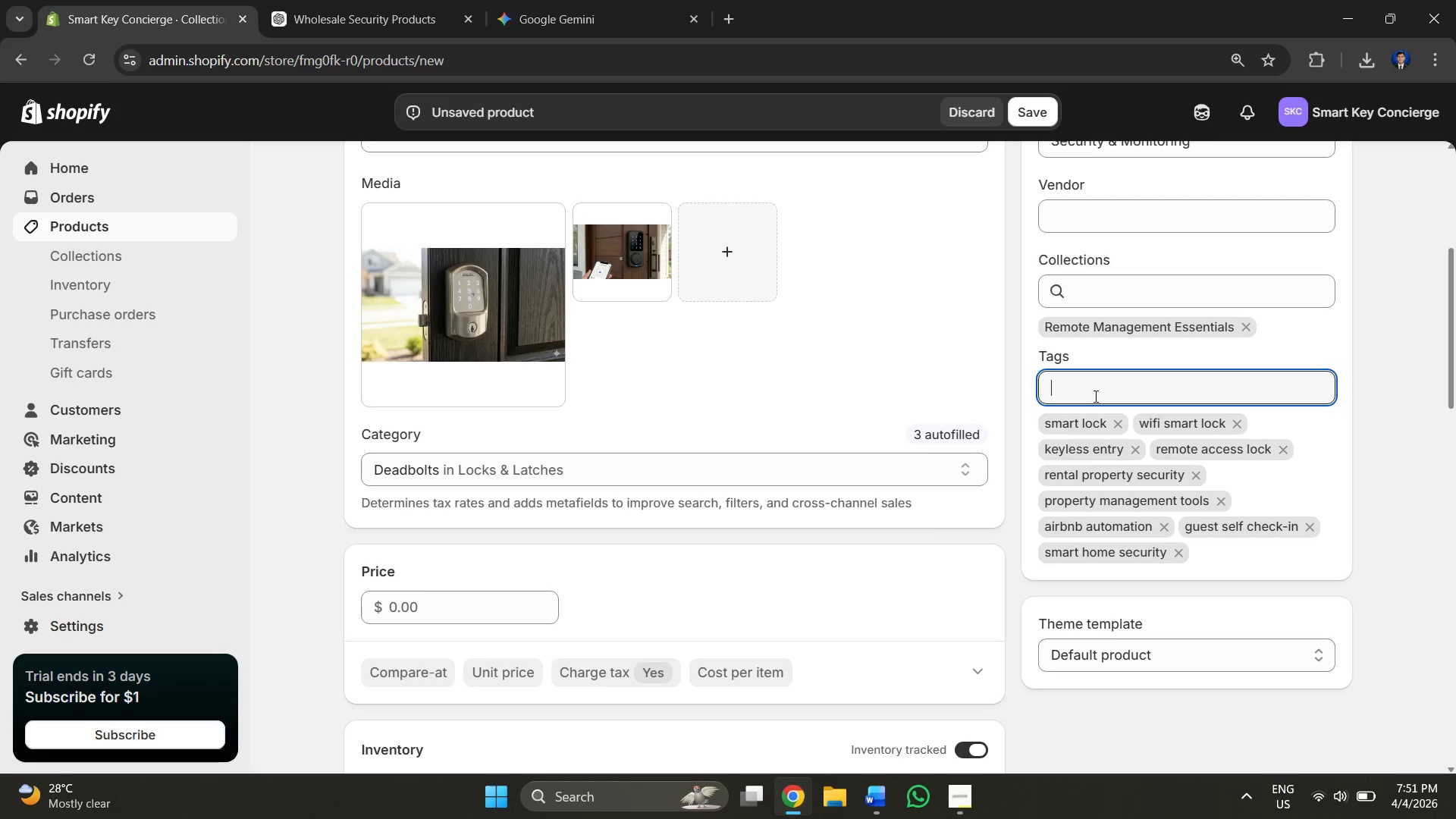 
key(Alt+AltLeft)
 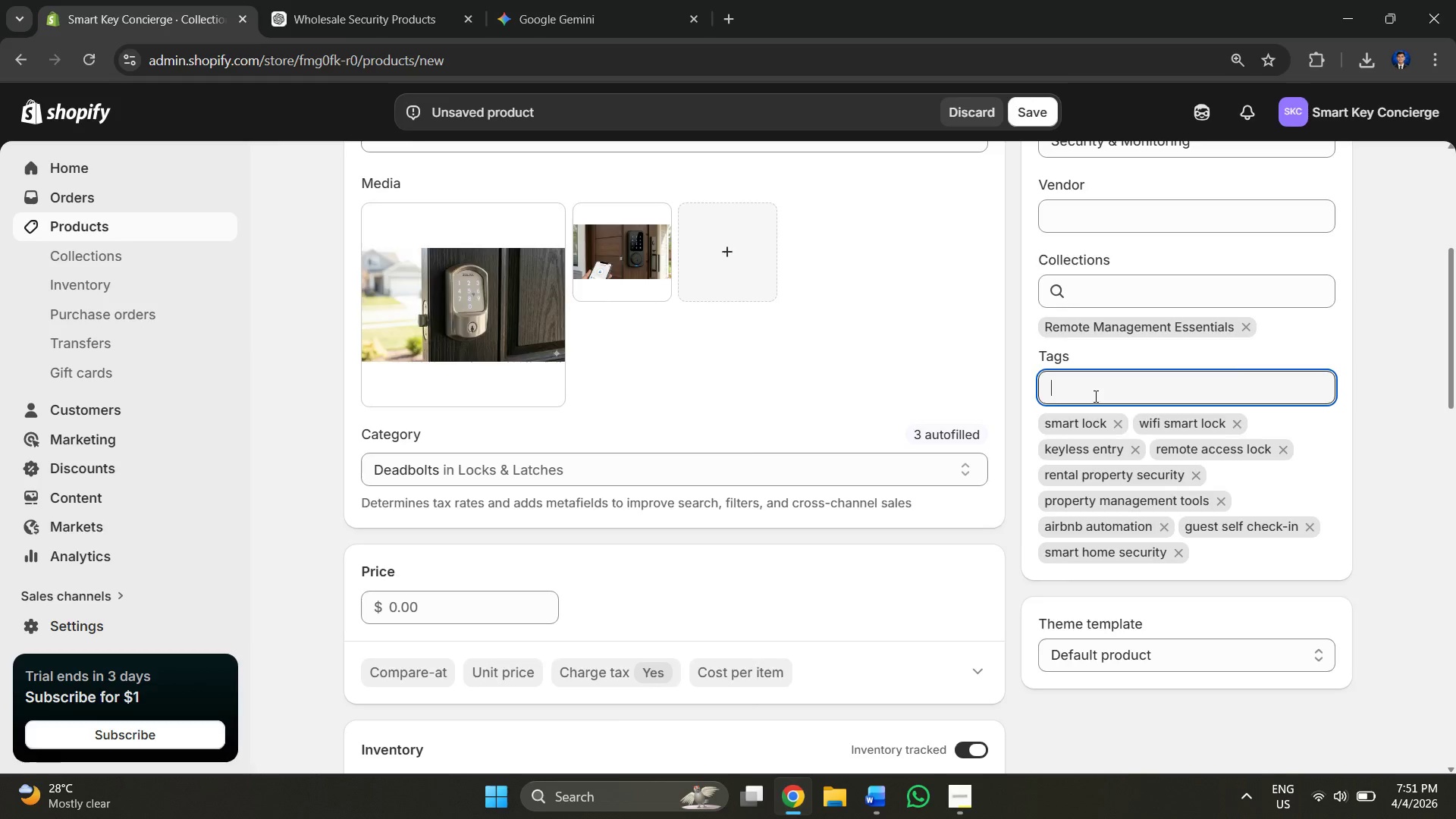 
key(Alt+Tab)
 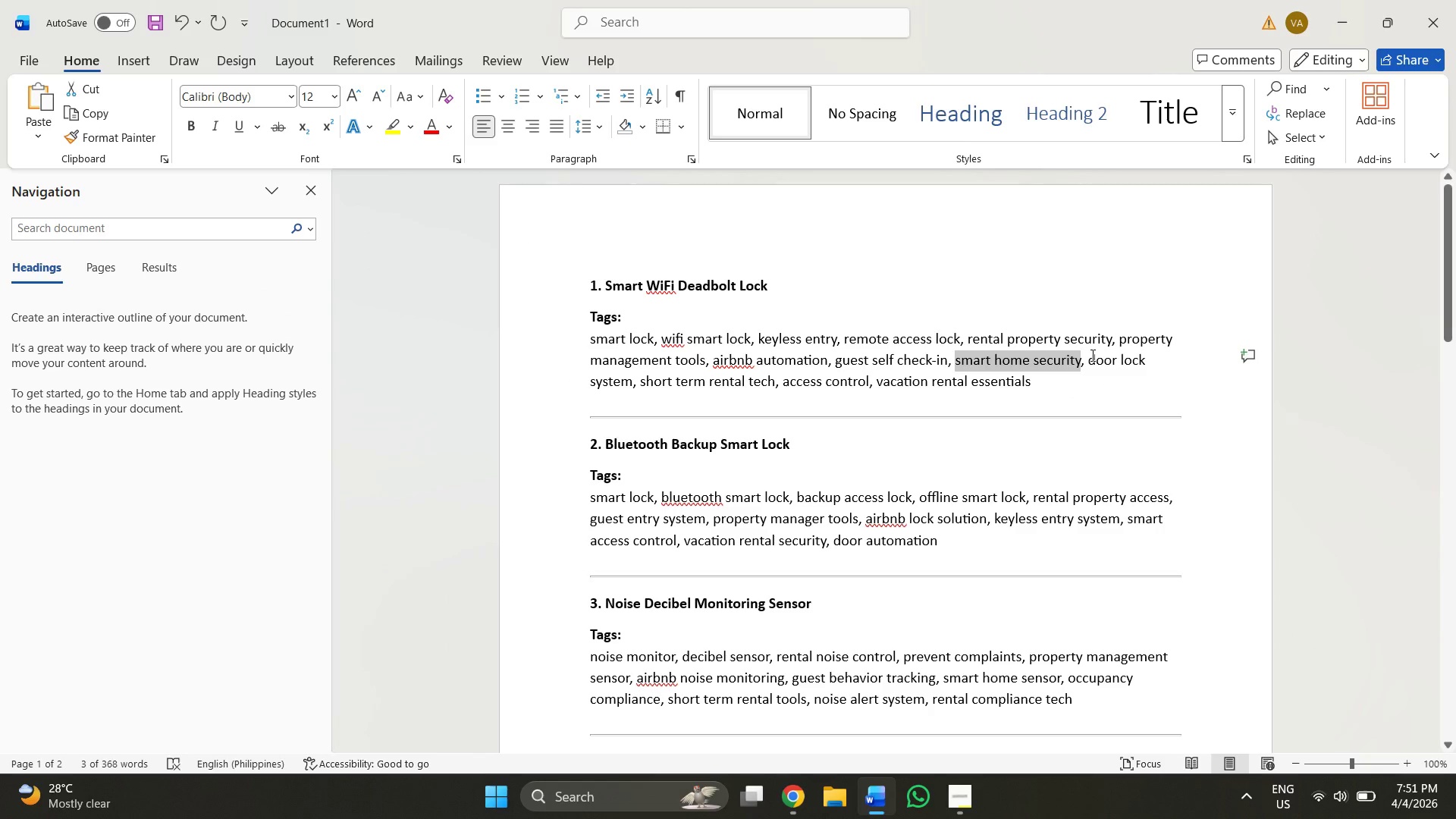 
left_click_drag(start_coordinate=[1091, 355], to_coordinate=[632, 383])
 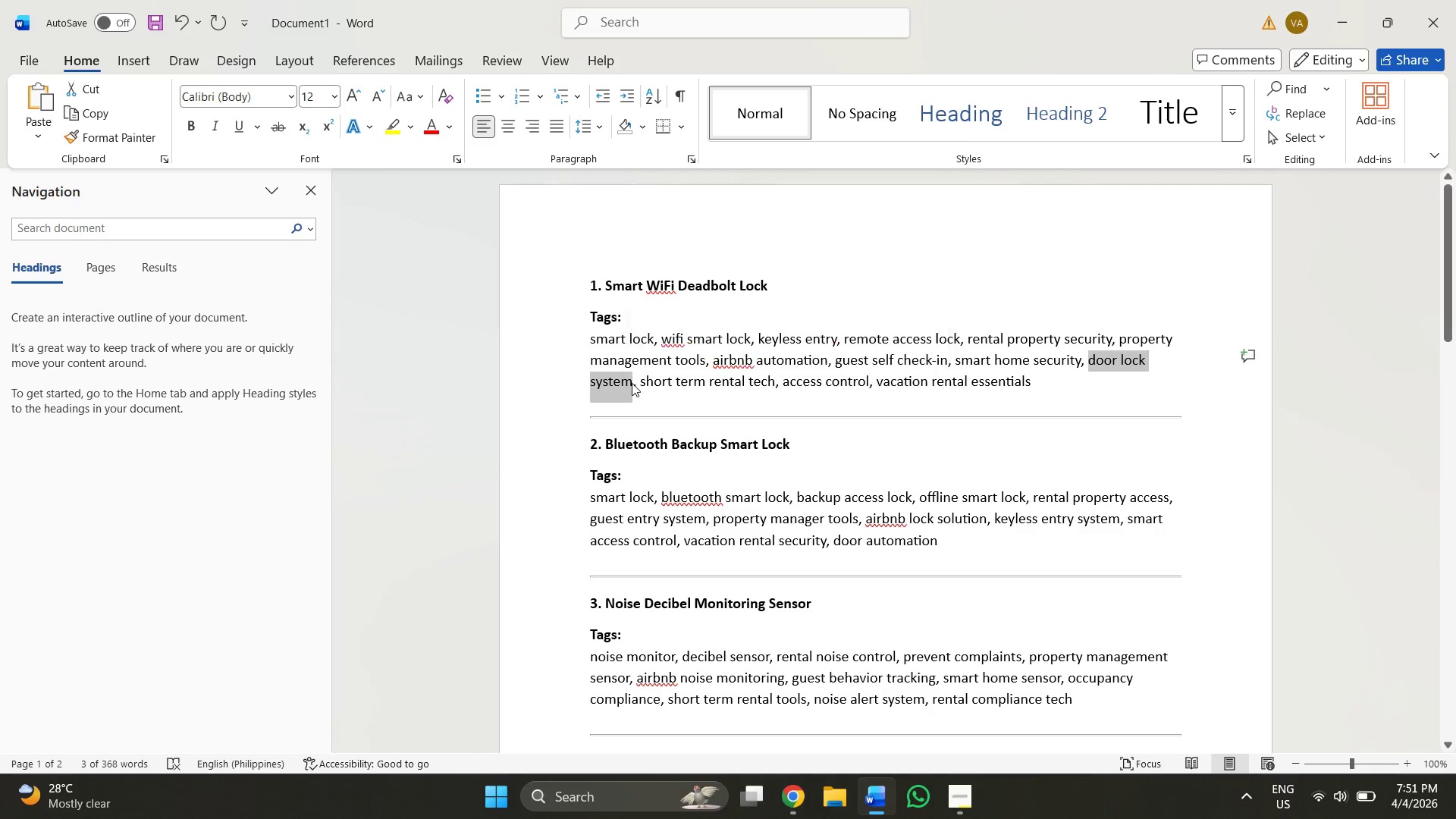 
hold_key(key=ControlLeft, duration=0.34)
 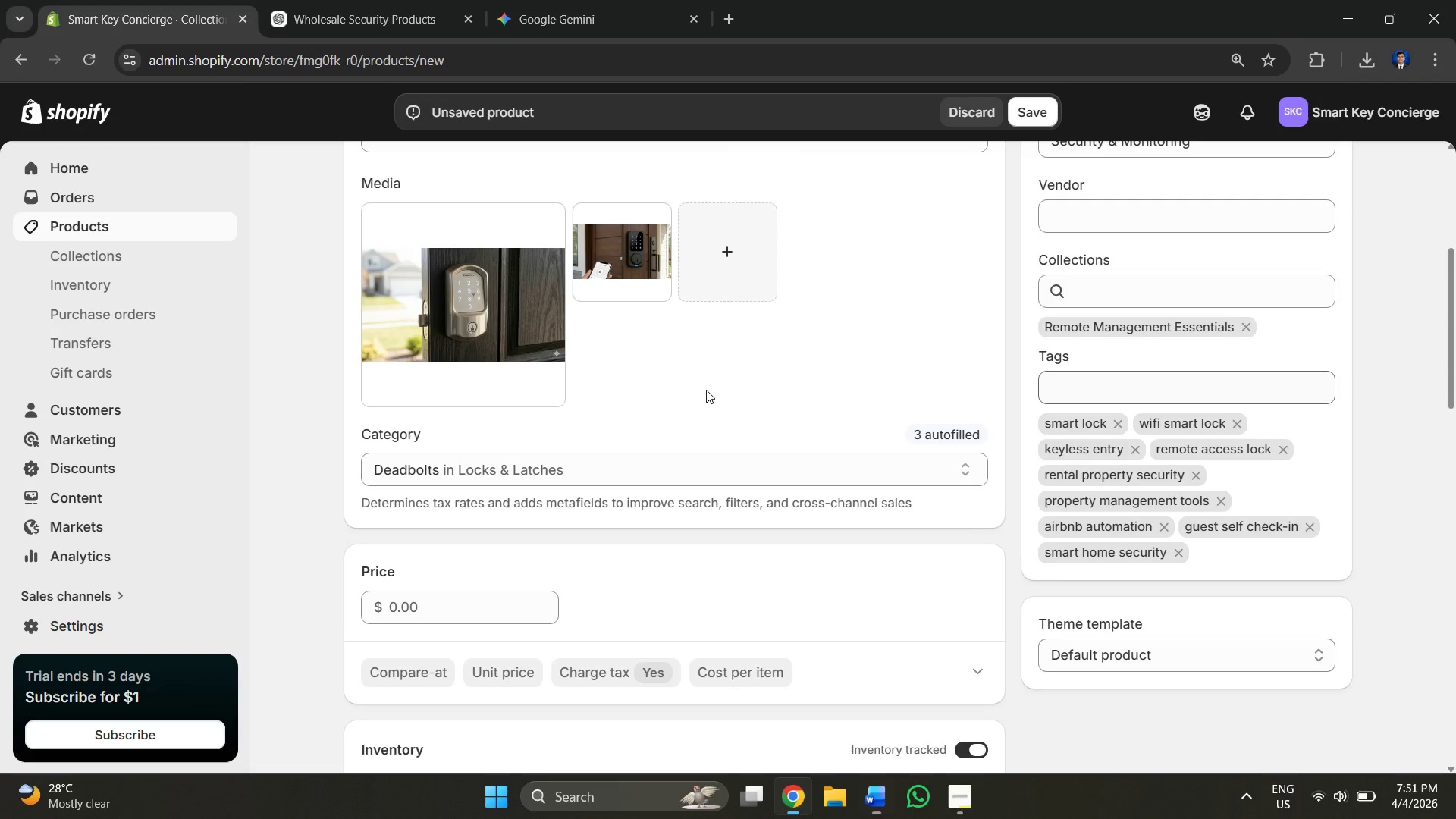 
hold_key(key=C, duration=0.33)
 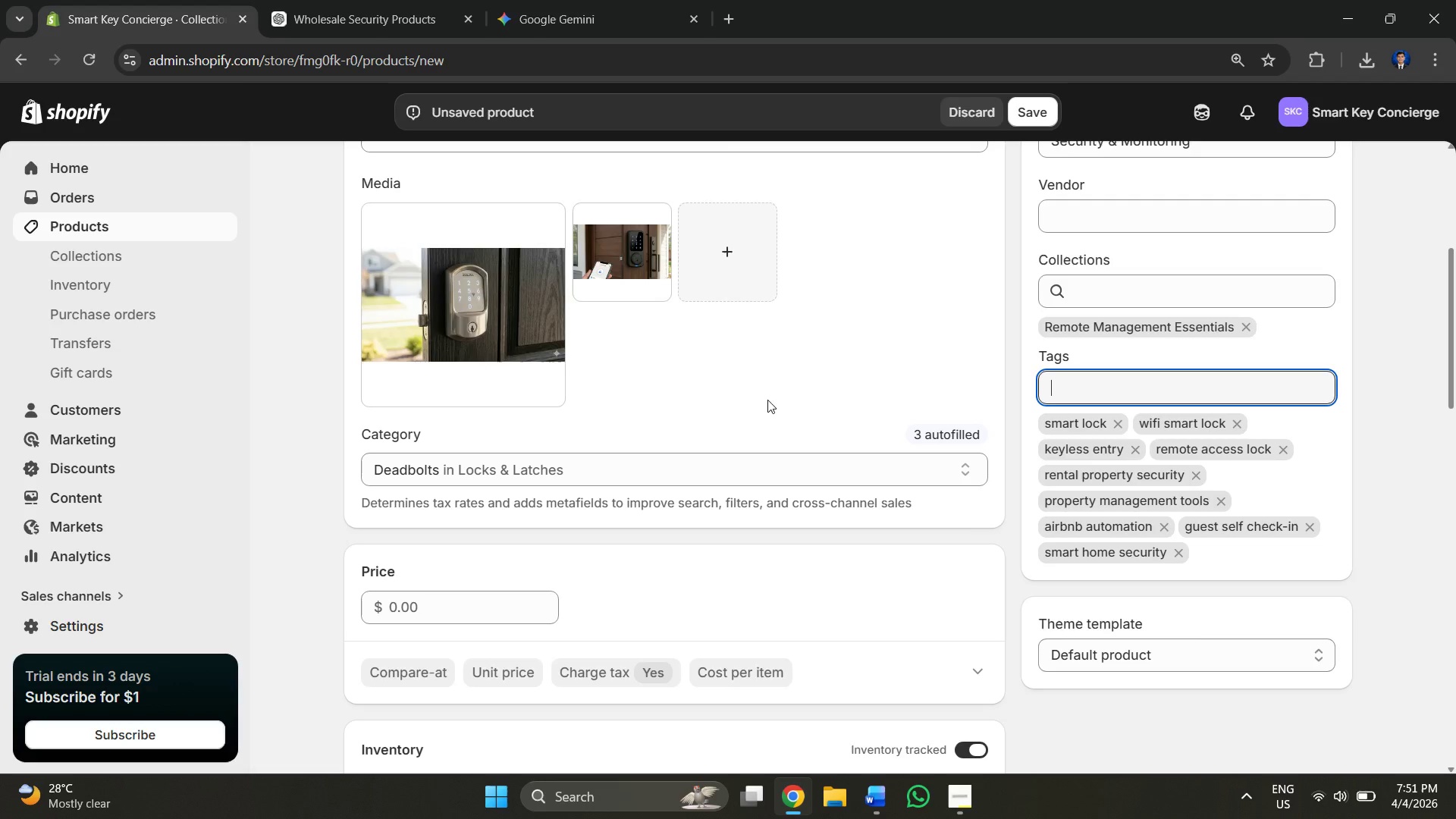 
key(Alt+AltLeft)
 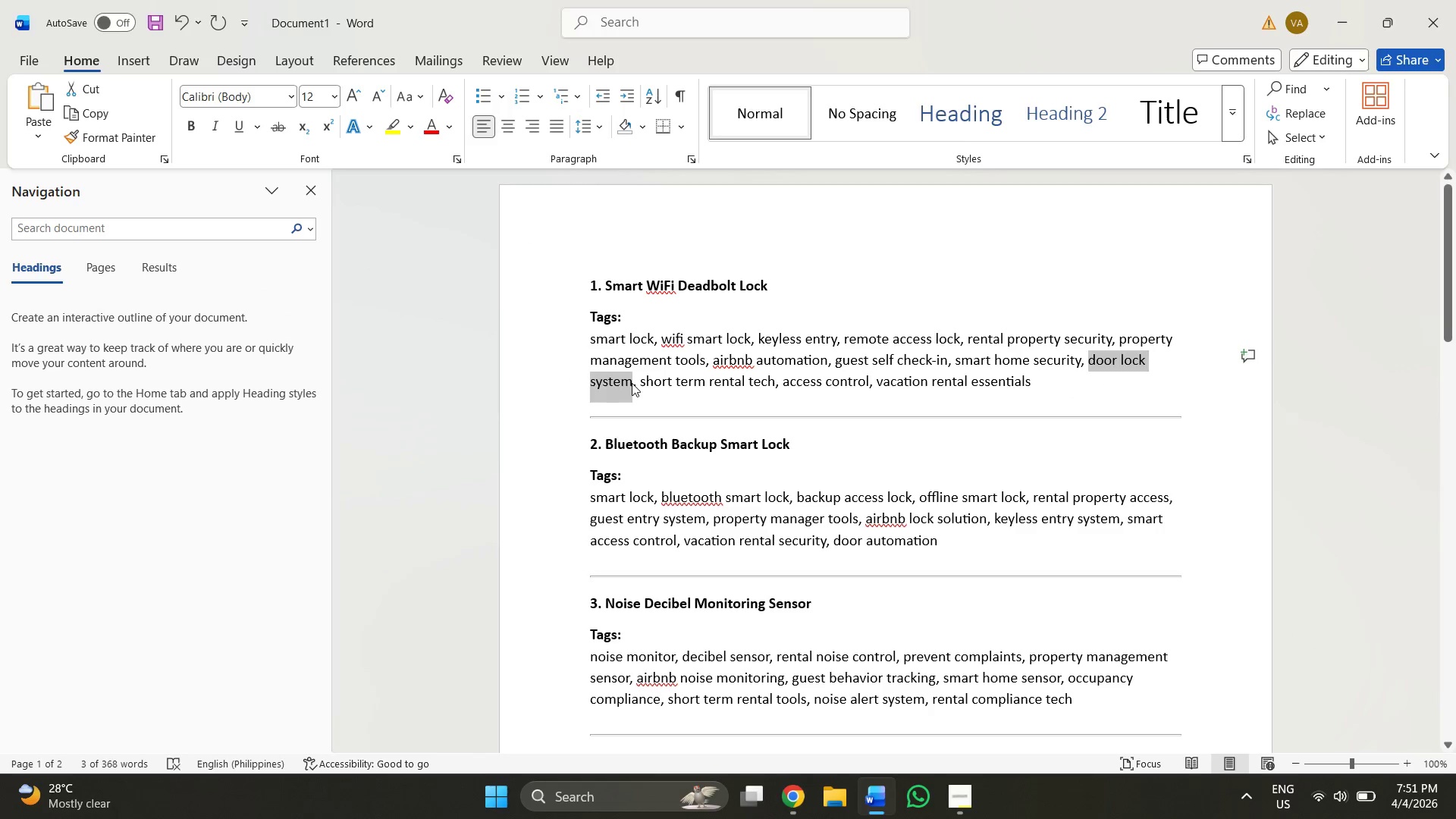 
key(Alt+Tab)
 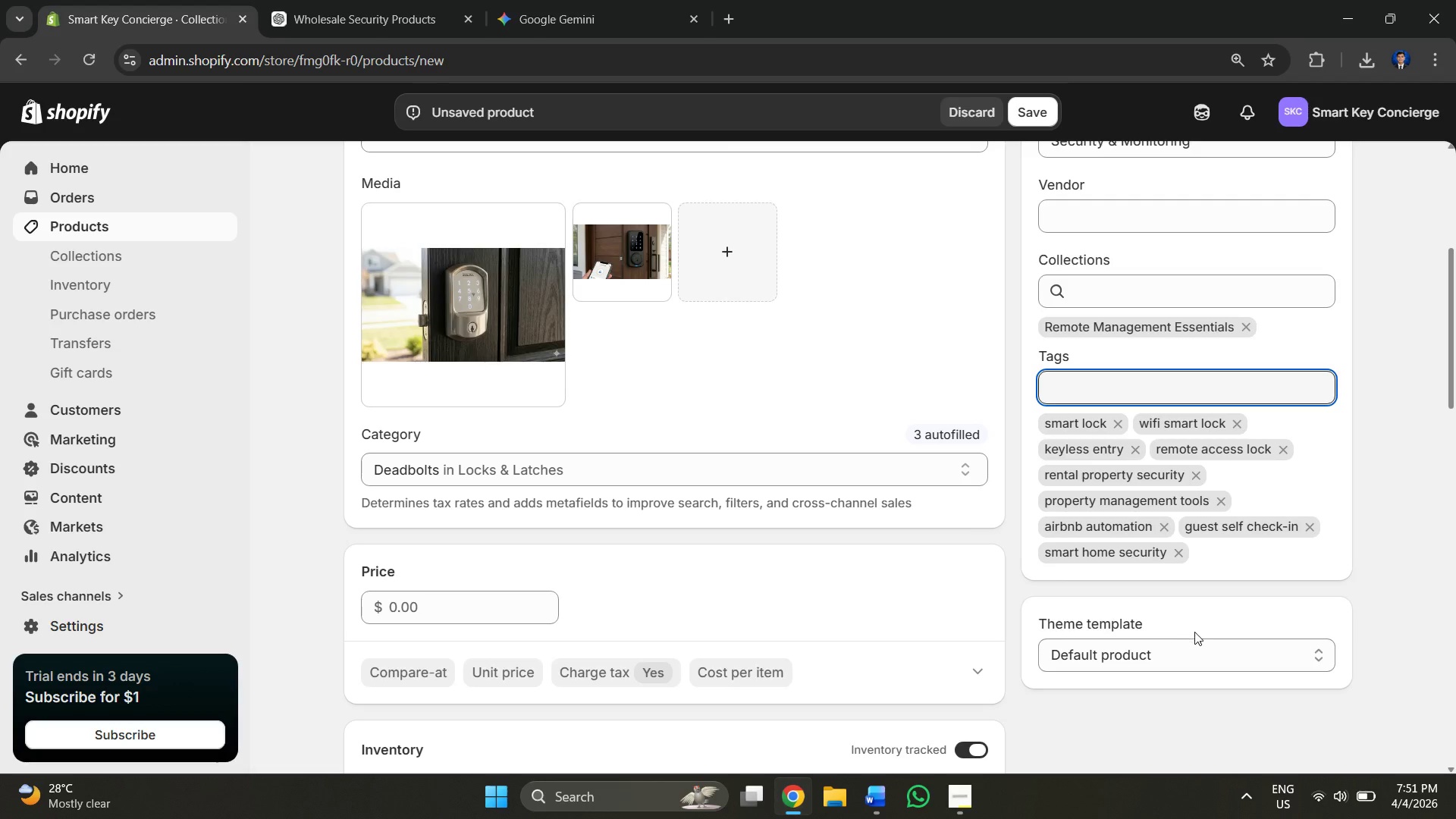 
key(Control+V)
 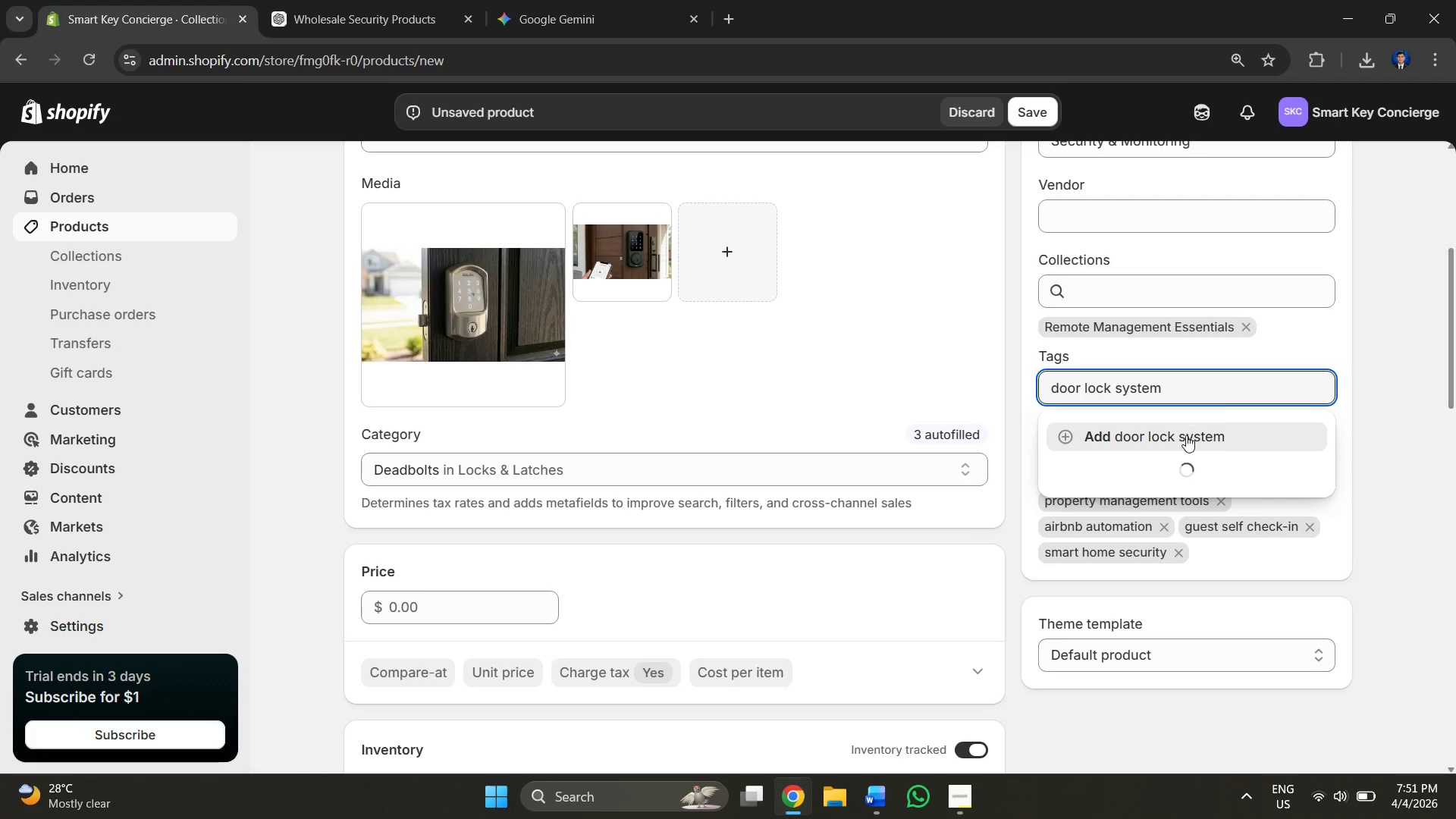 
left_click([1184, 437])
 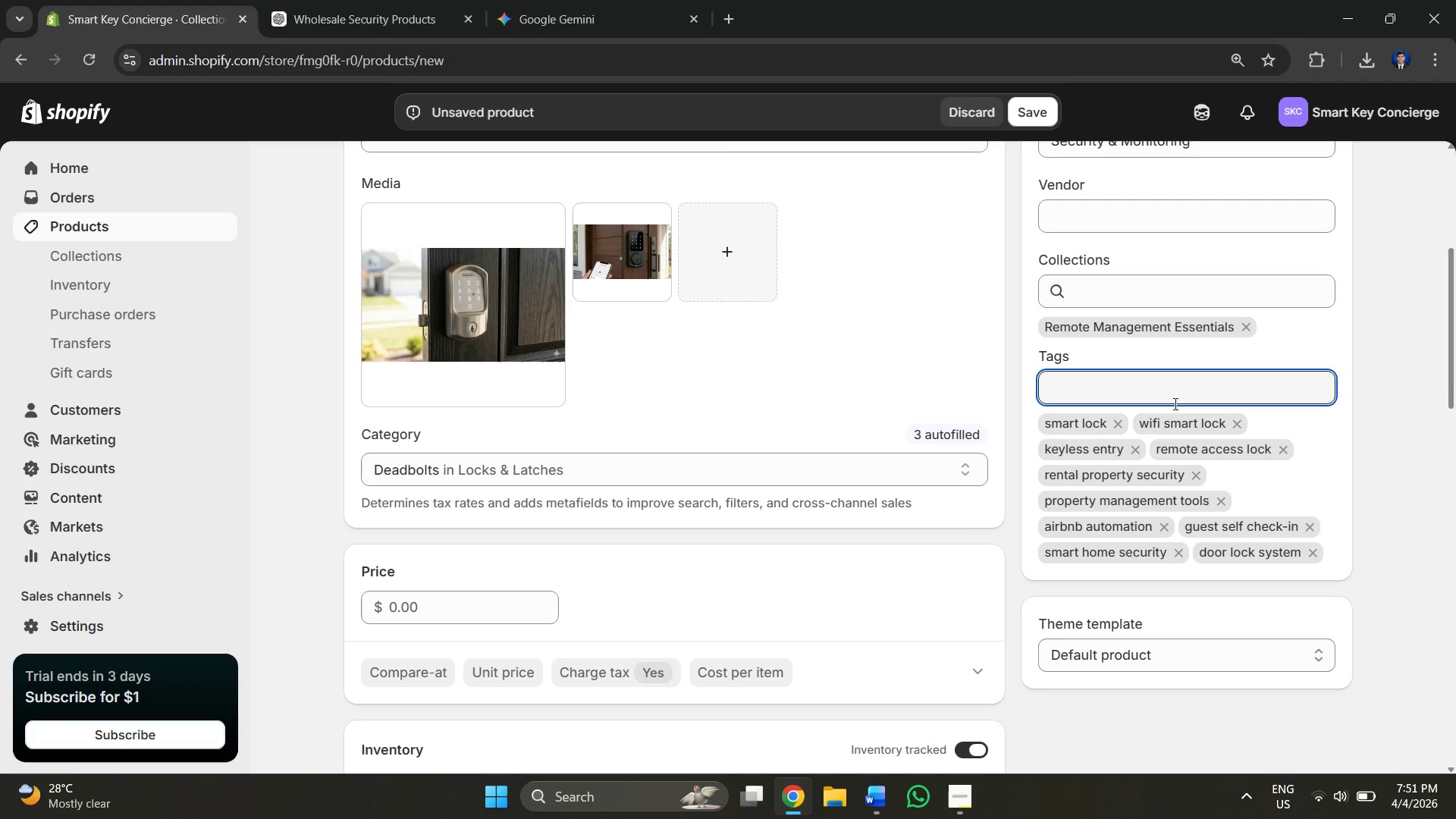 
left_click([1131, 382])
 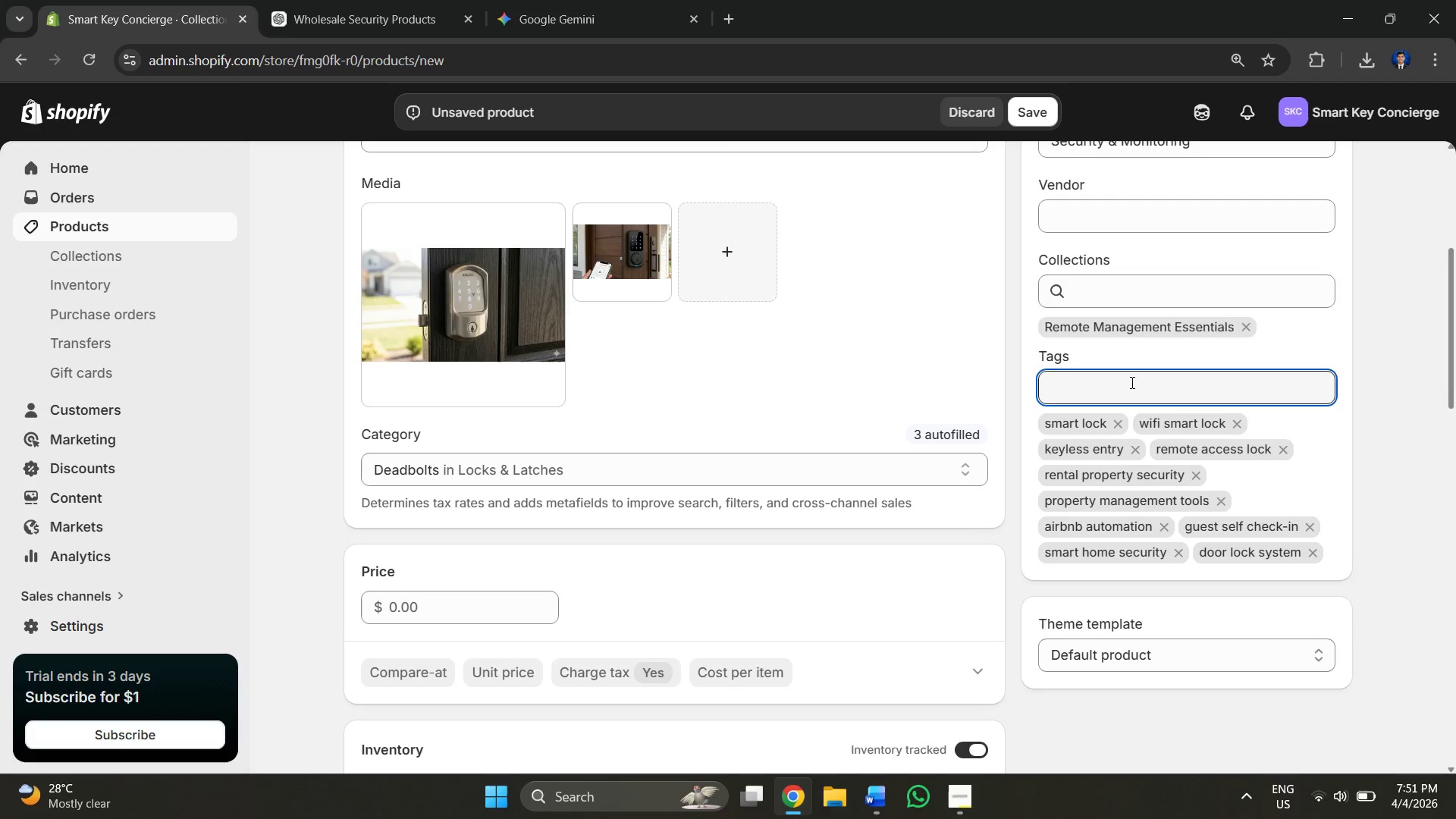 
key(Alt+AltLeft)
 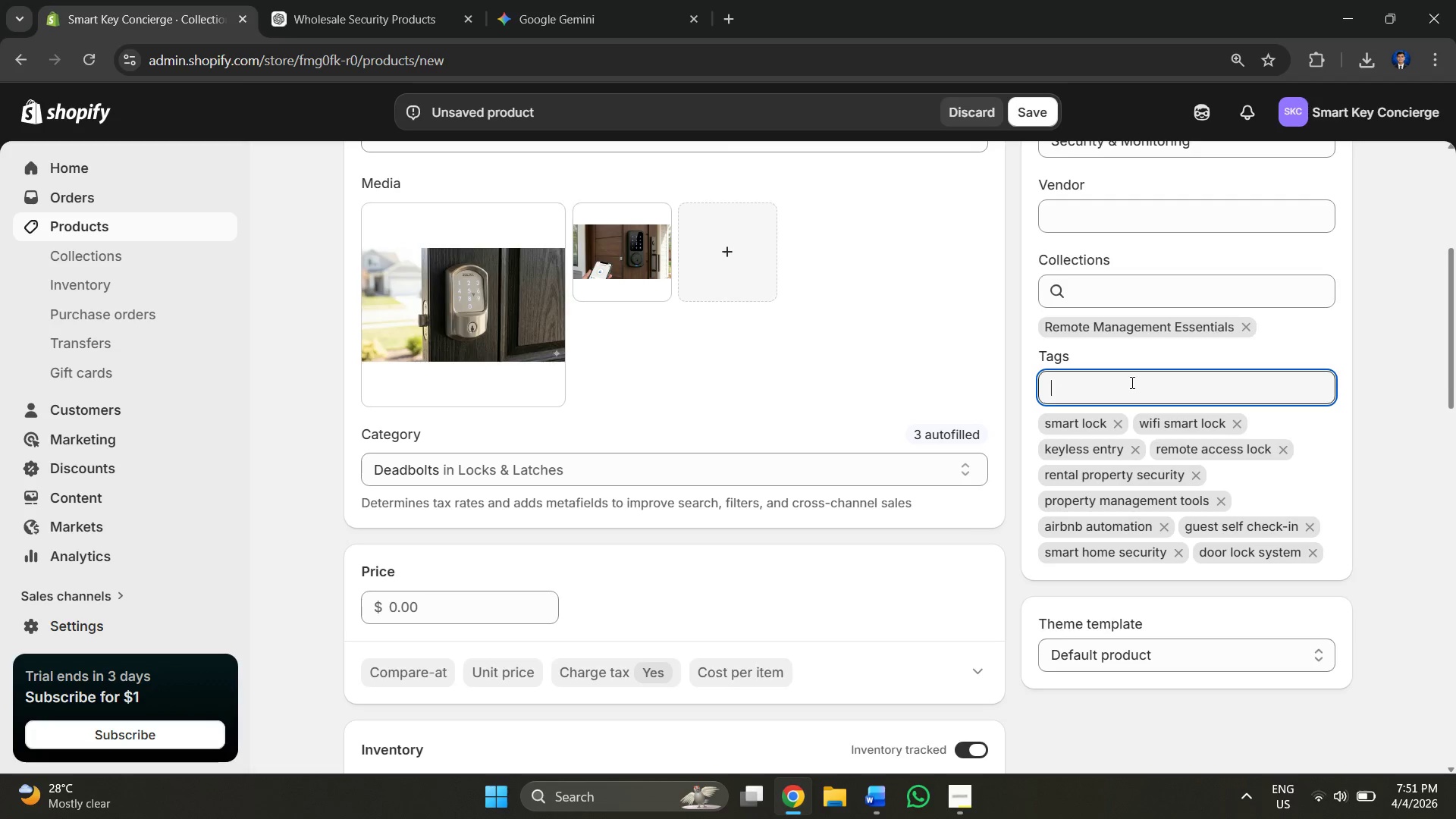 
key(Alt+Tab)
 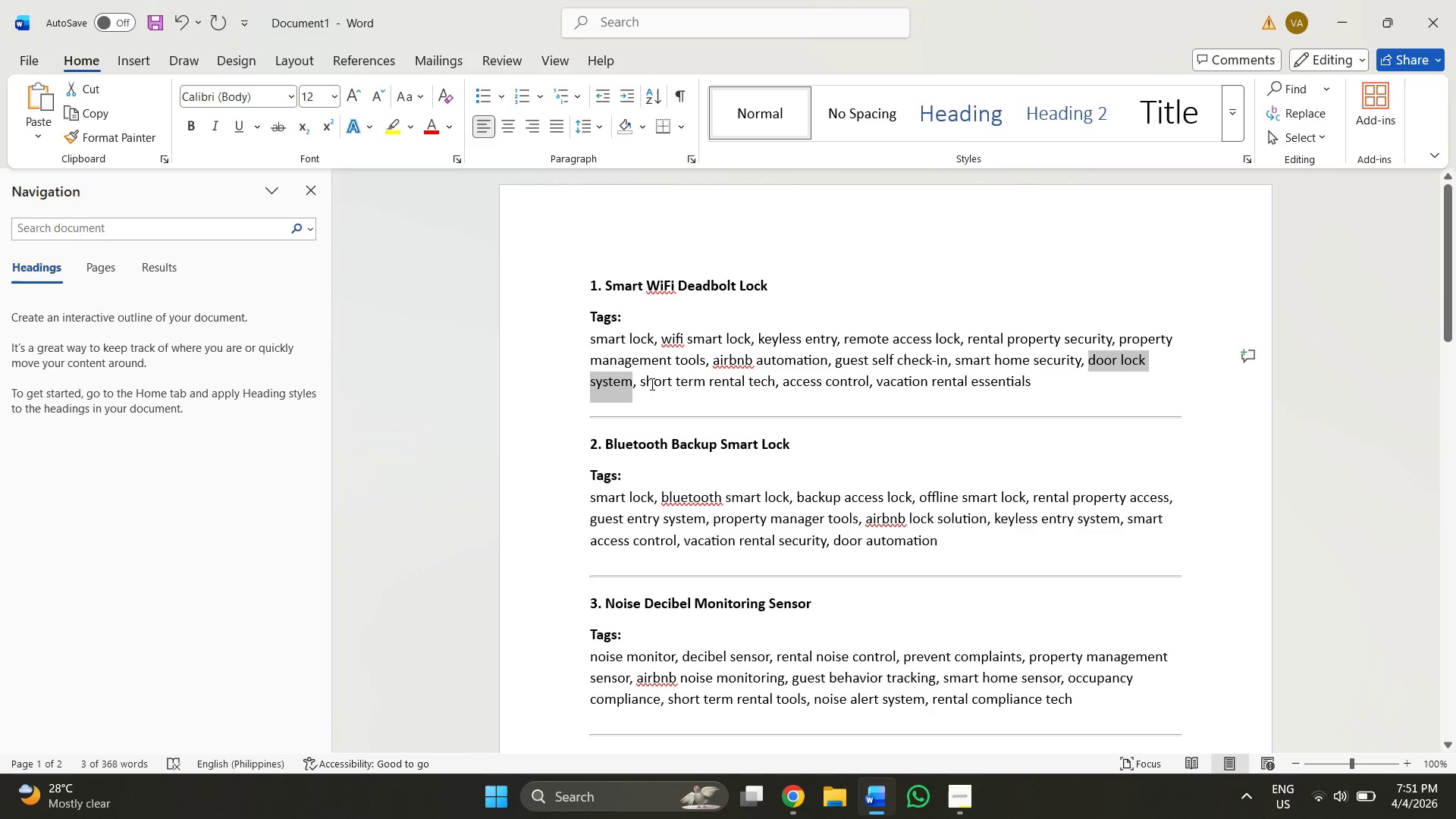 
left_click_drag(start_coordinate=[634, 382], to_coordinate=[761, 389])
 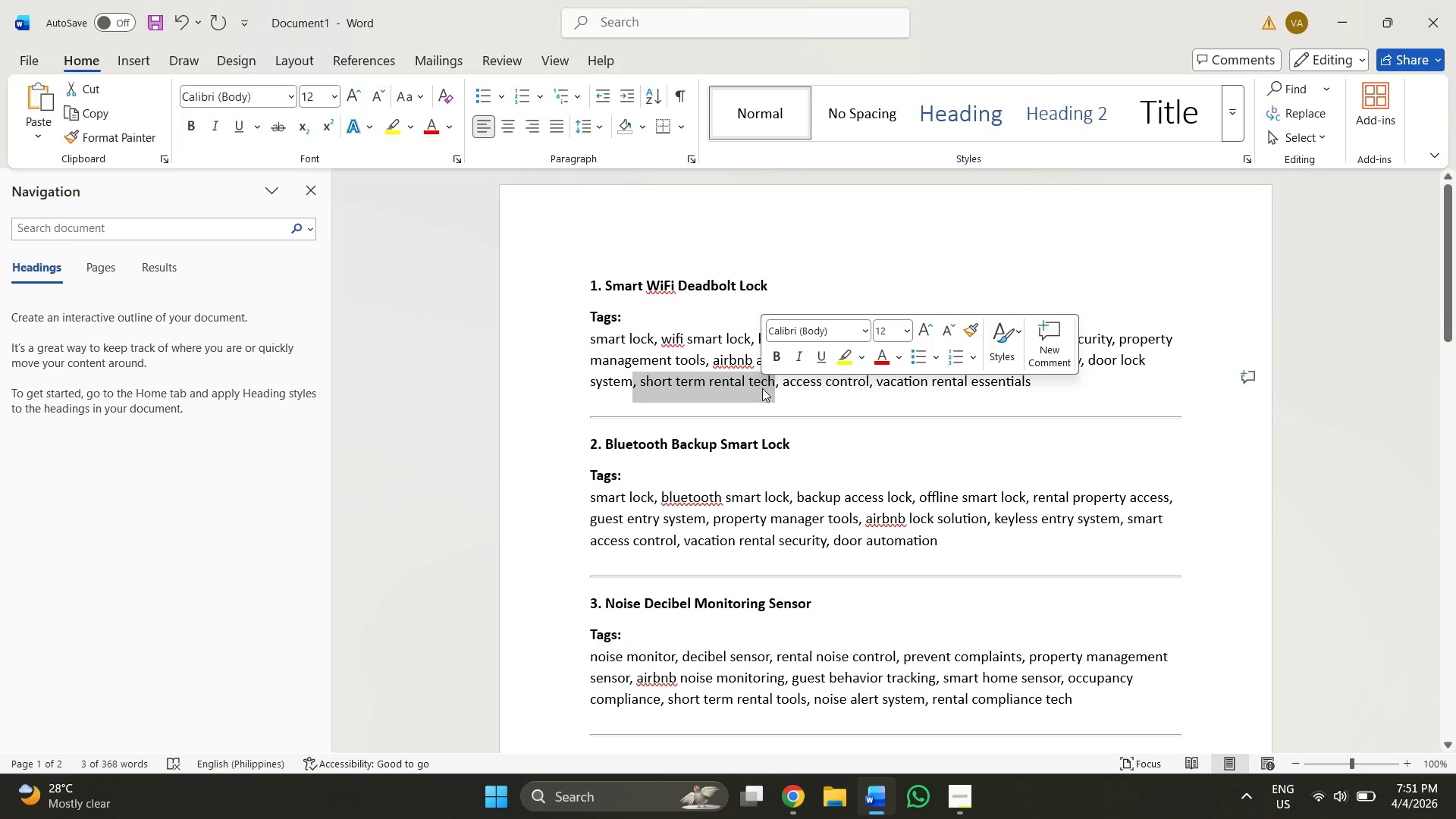 
key(Control+C)
 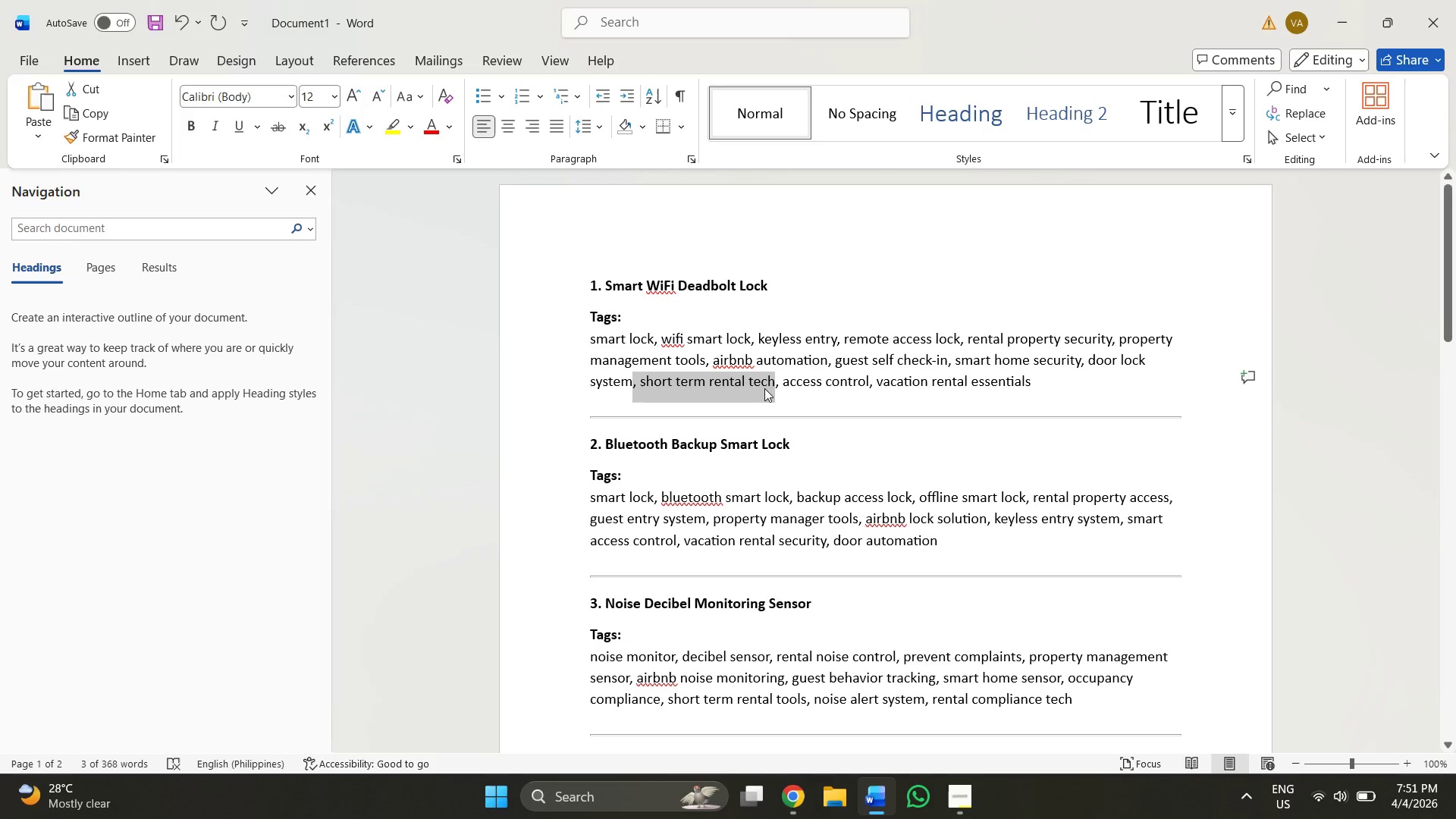 
key(Alt+AltLeft)
 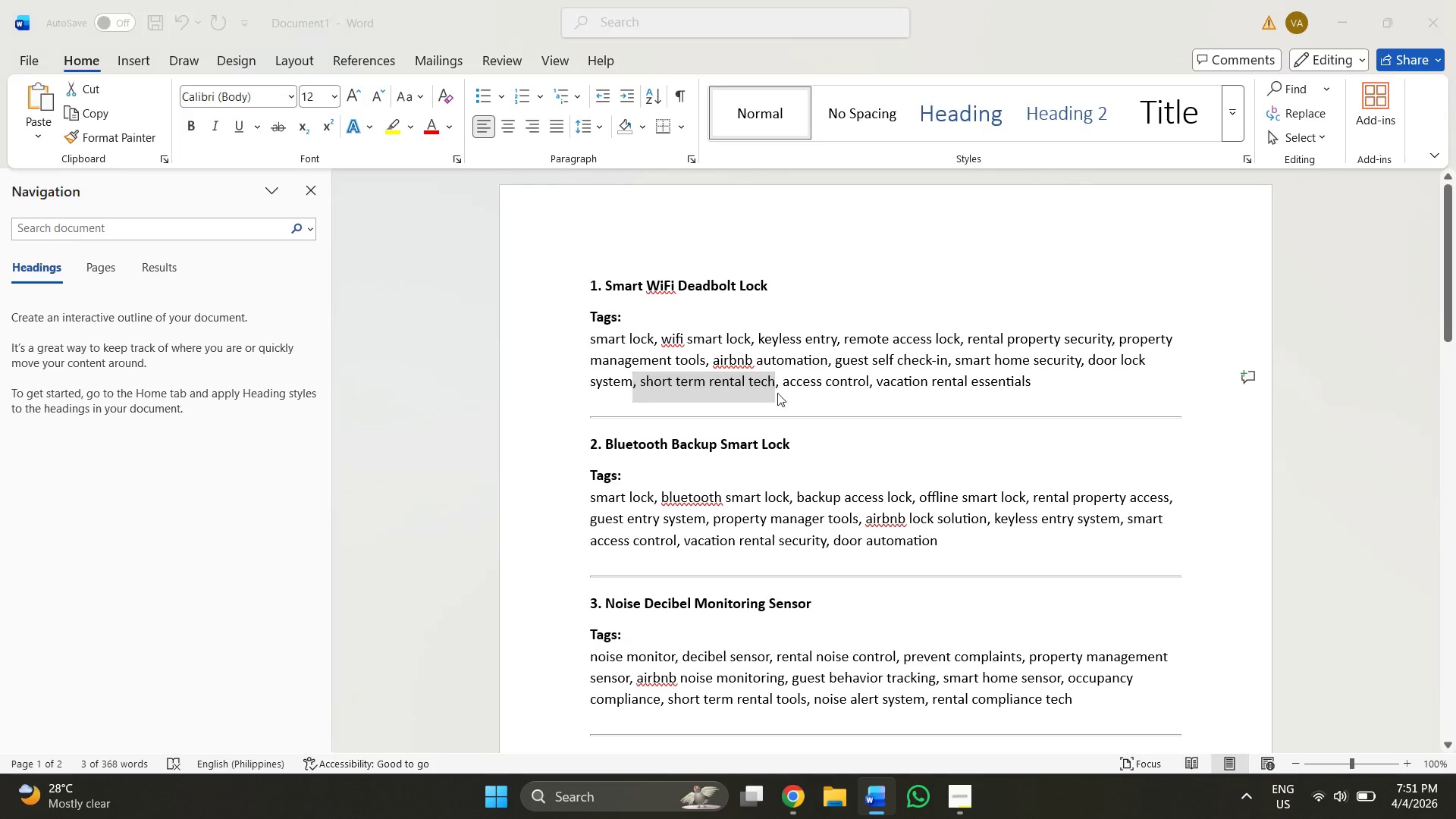 
key(Alt+Tab)
 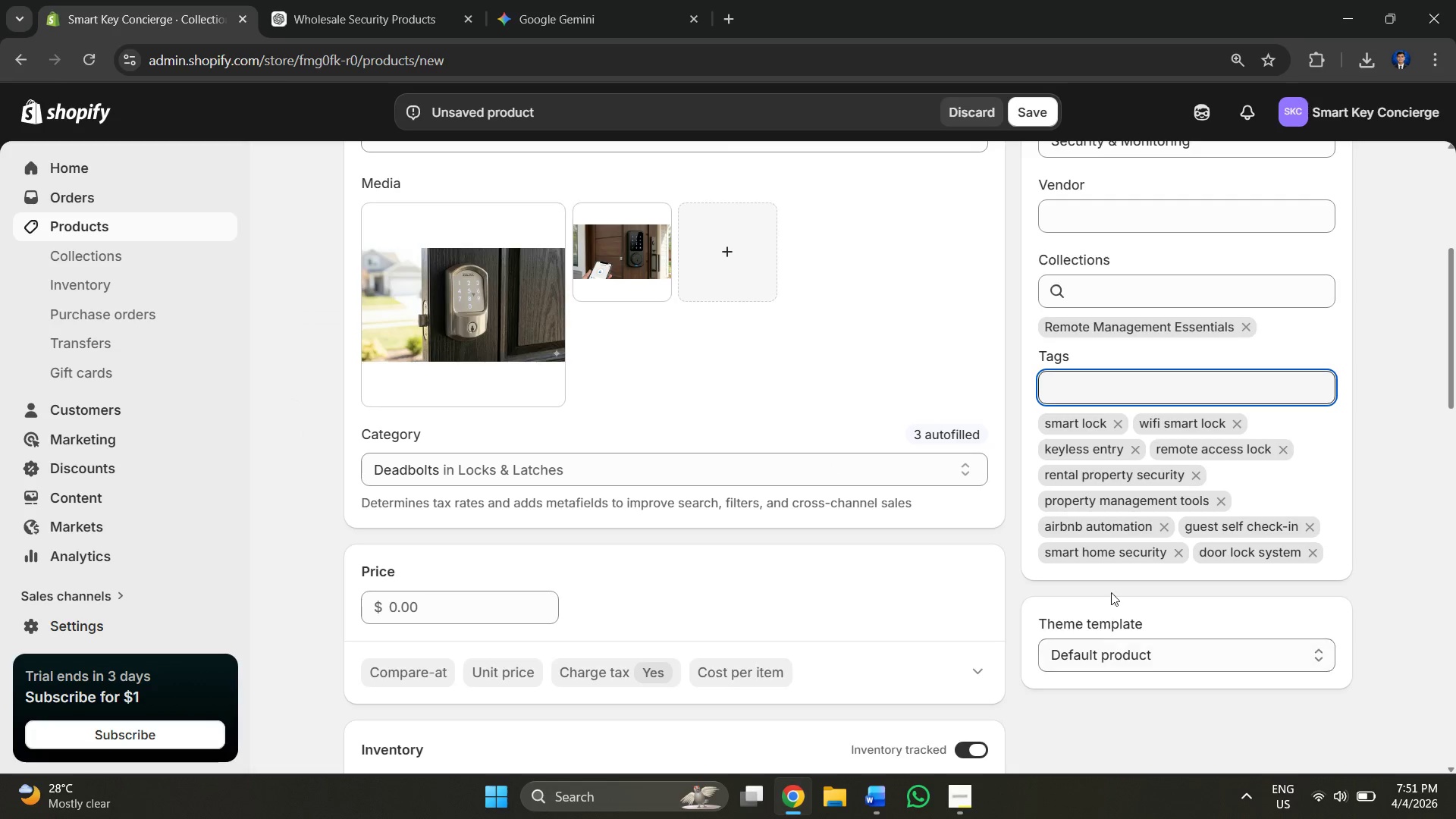 
key(Control+V)
 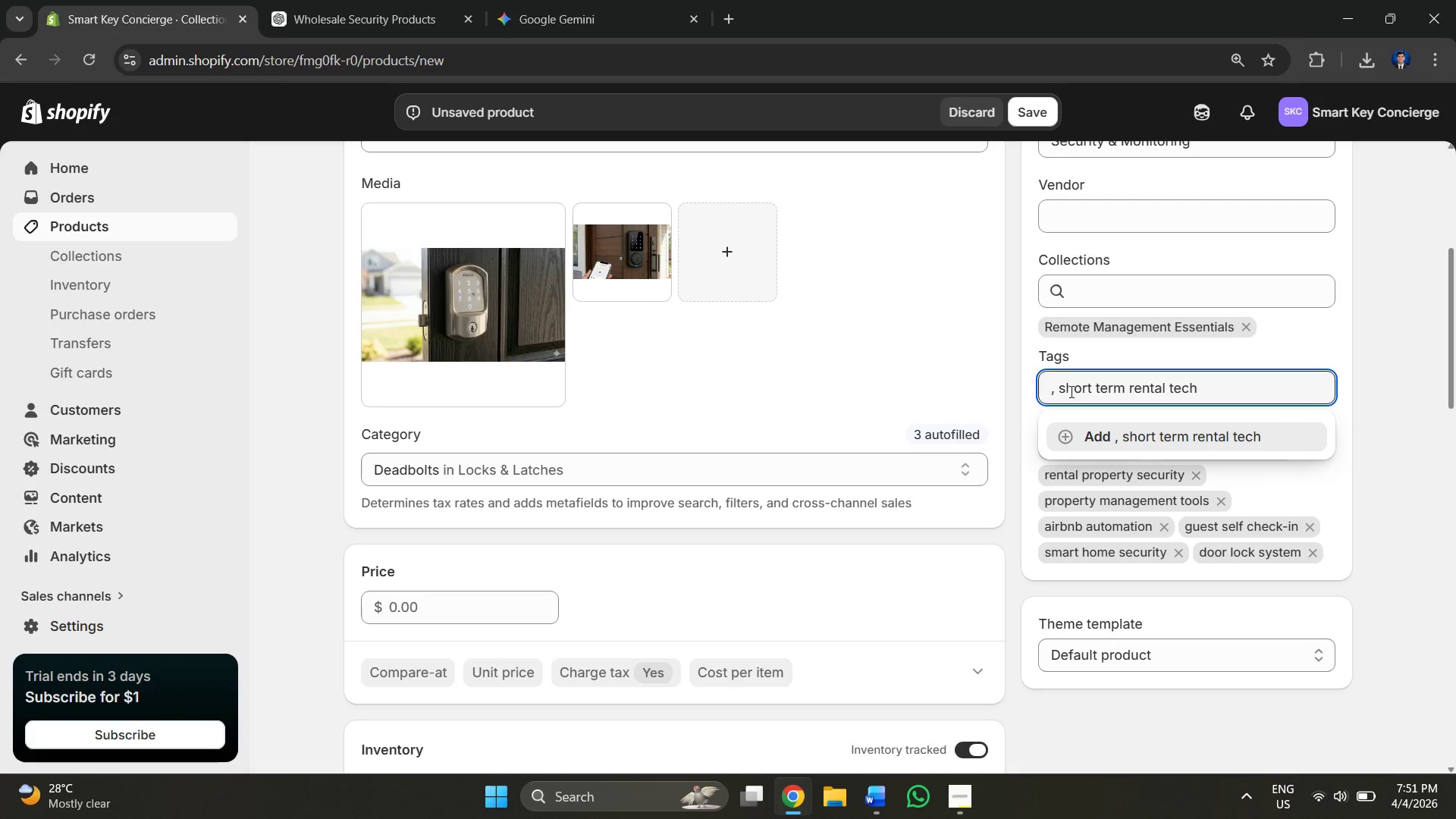 
left_click([1065, 391])
 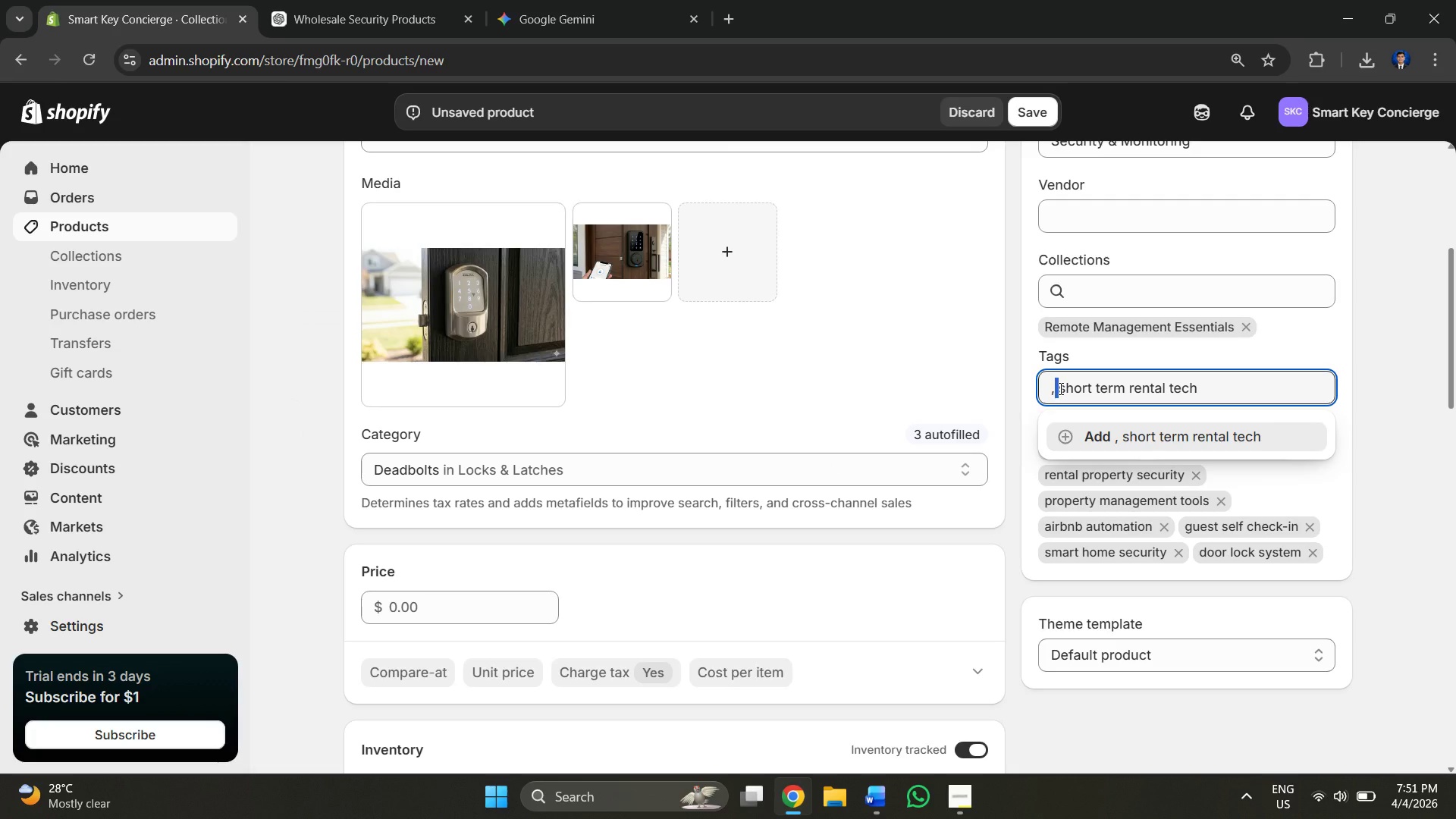 
key(Backspace)
 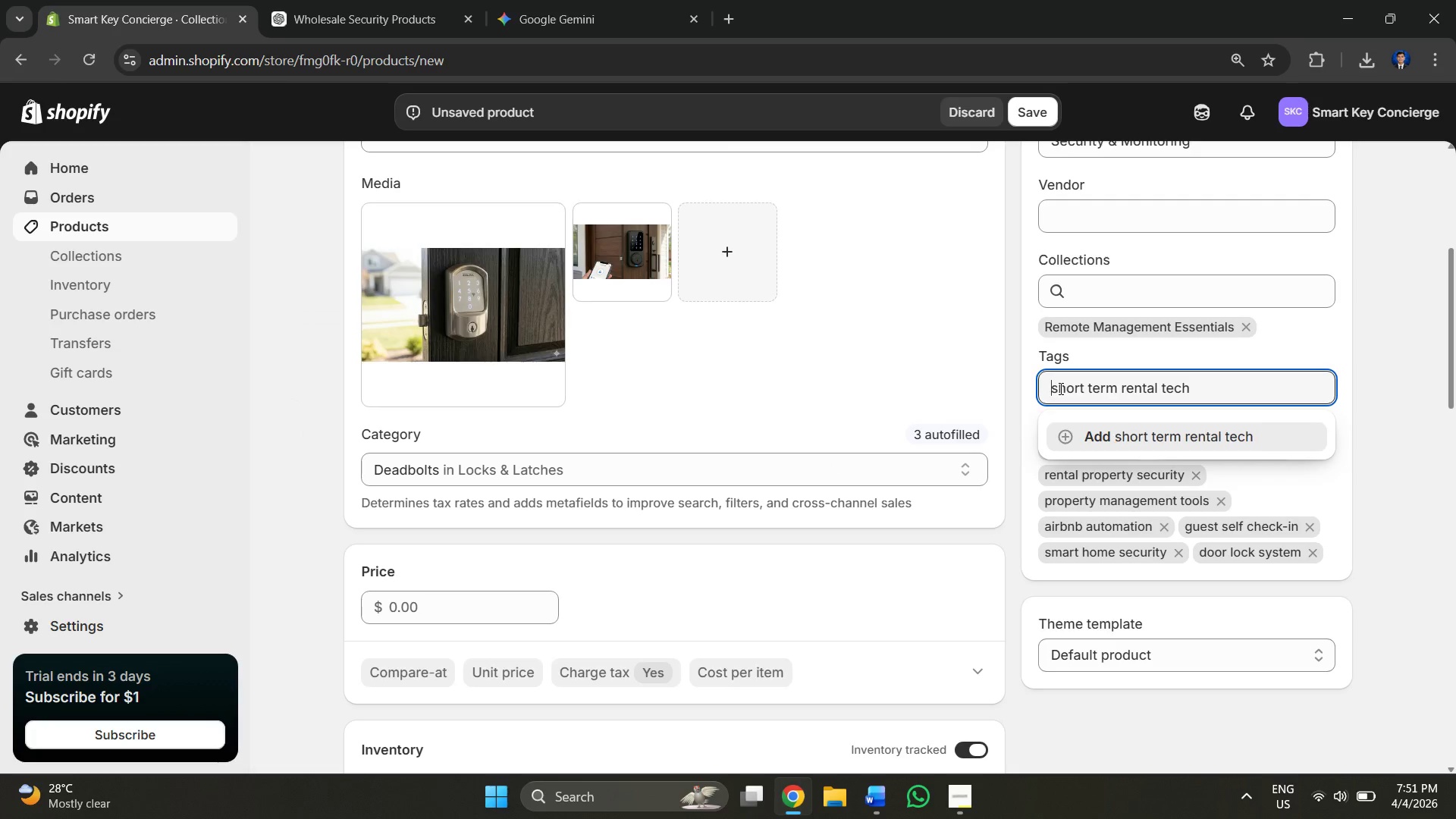 
key(Backspace)
 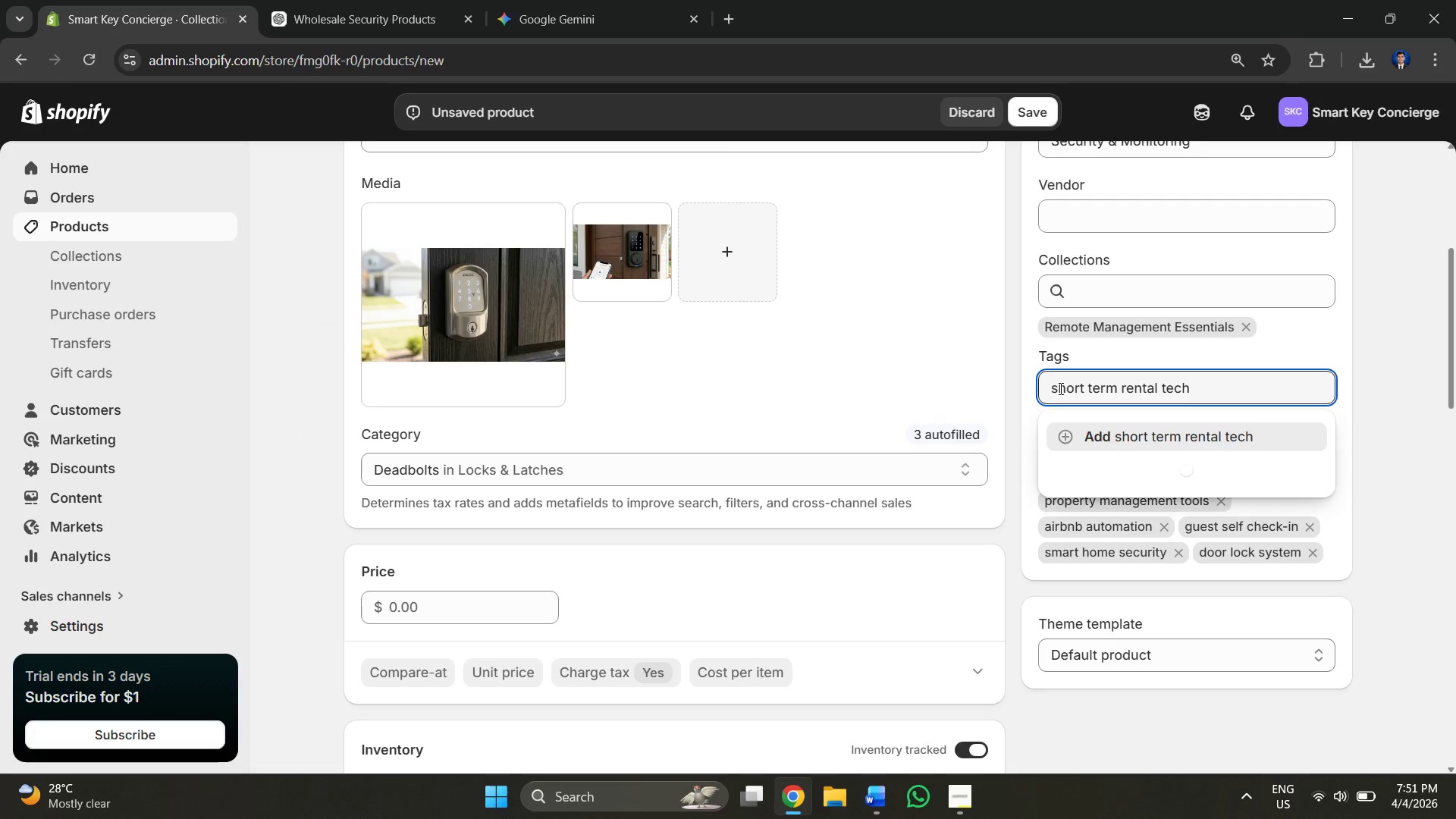 
key(Backspace)
 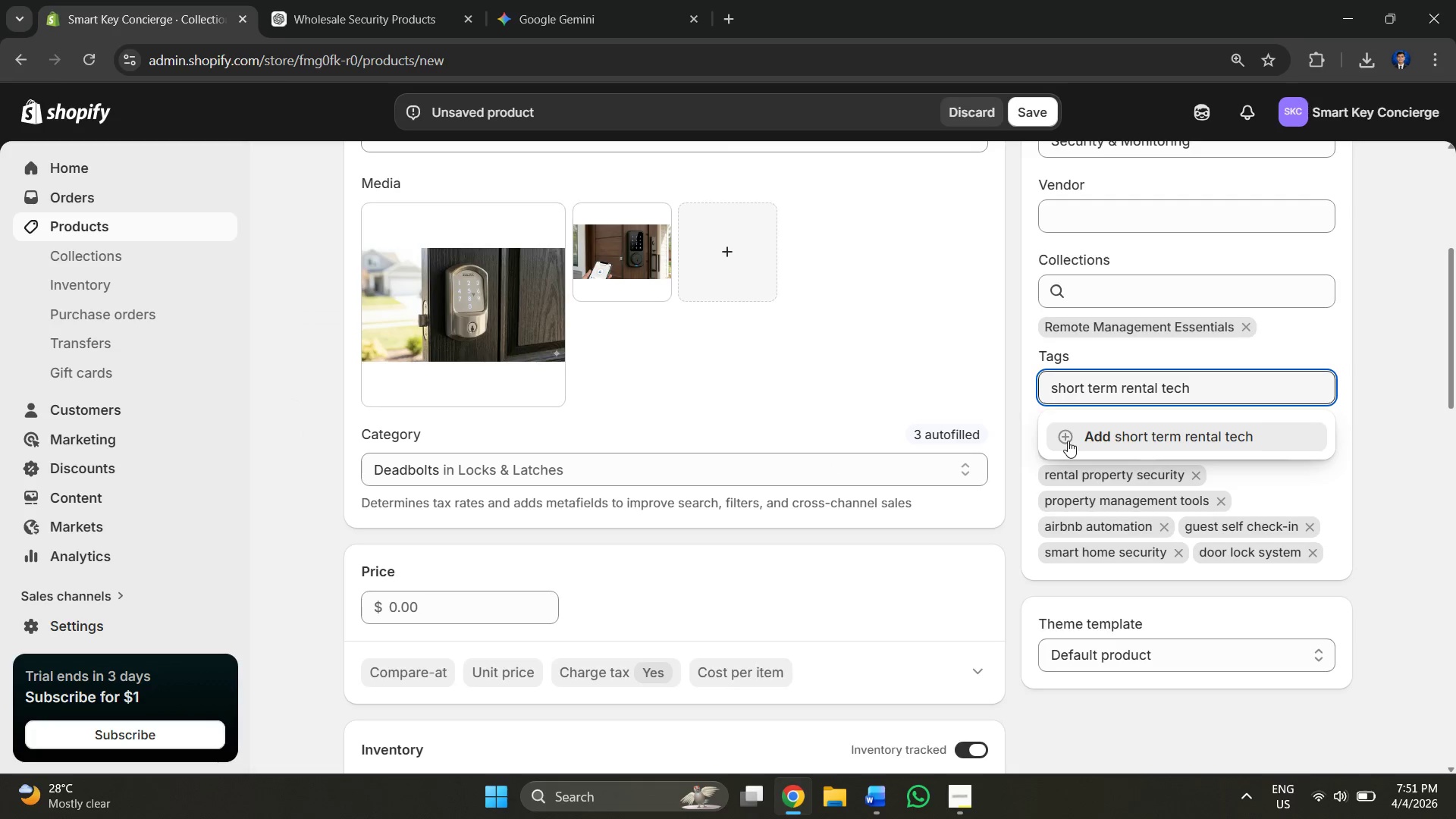 
left_click([1068, 441])
 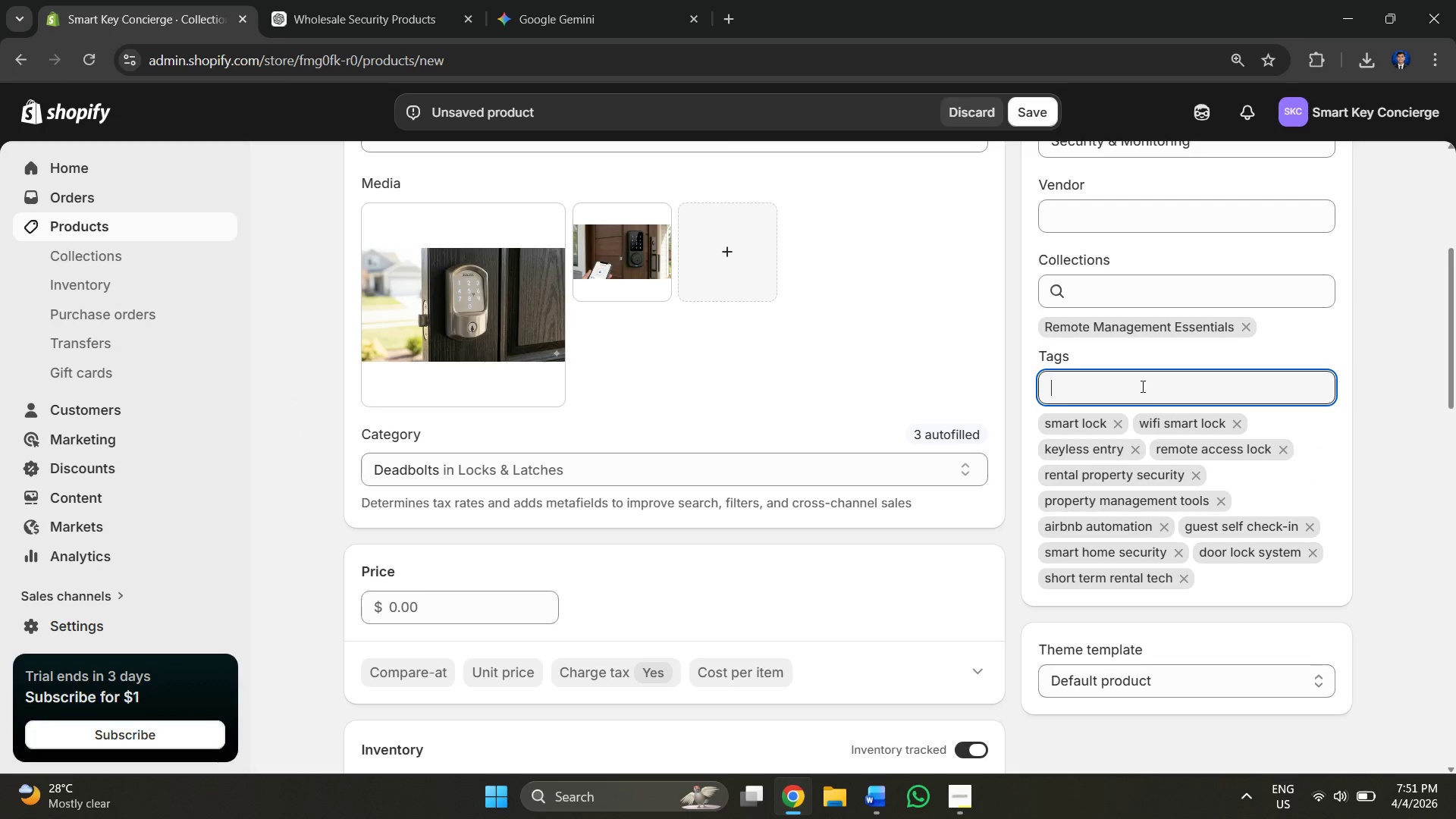 
key(Alt+AltLeft)
 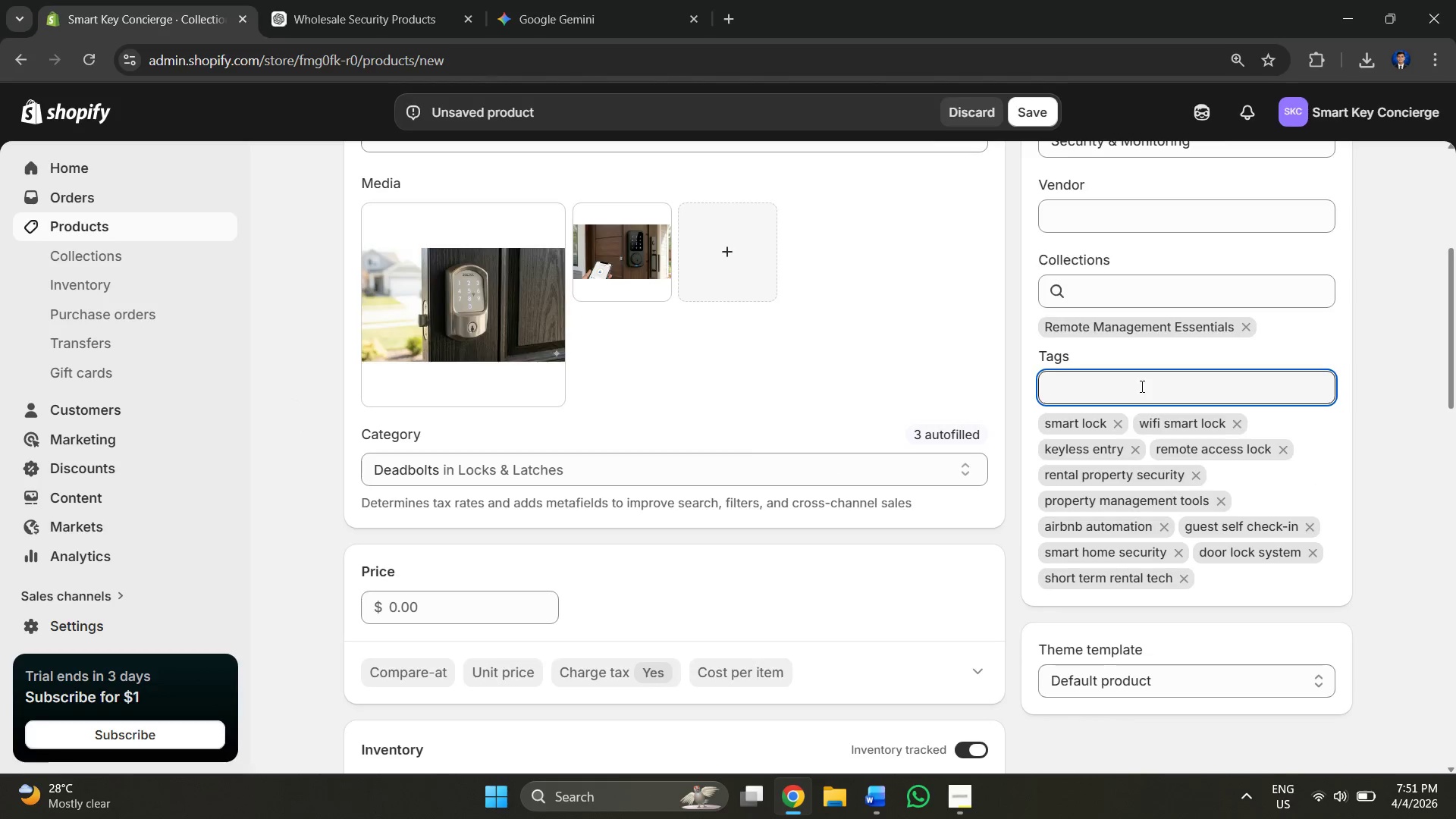 
key(Alt+Tab)
 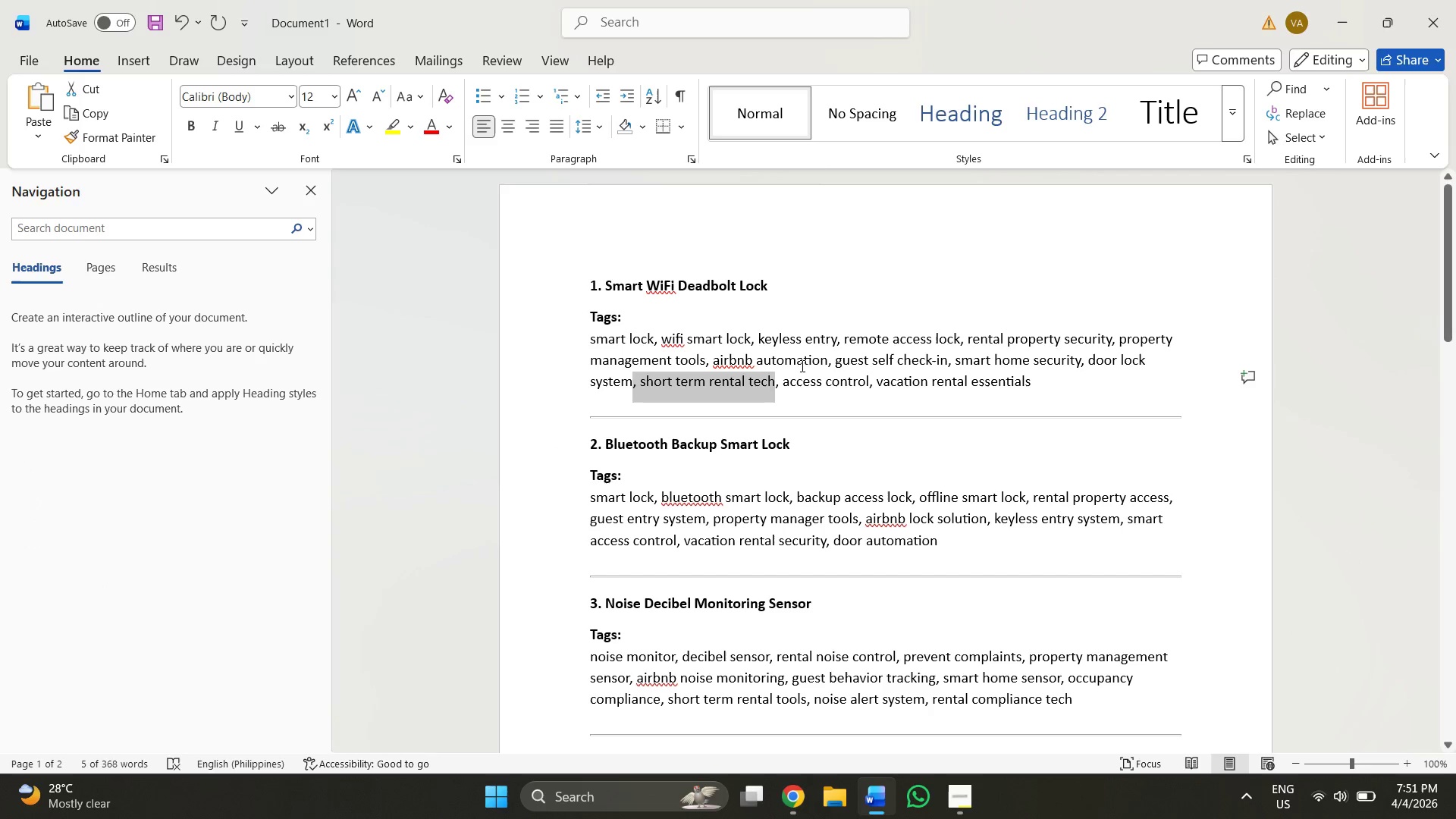 
left_click_drag(start_coordinate=[782, 379], to_coordinate=[869, 391])
 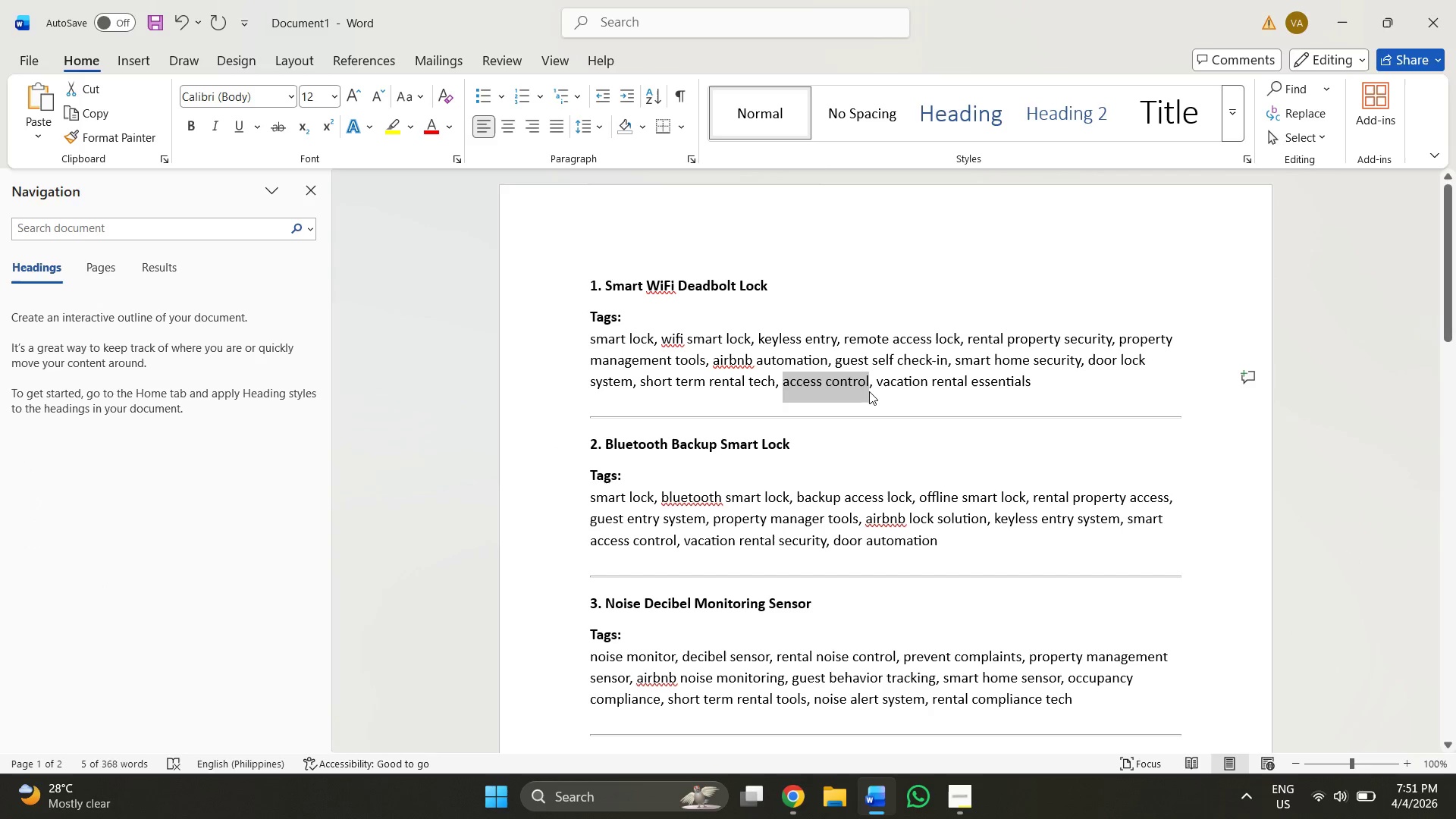 
key(Control+C)
 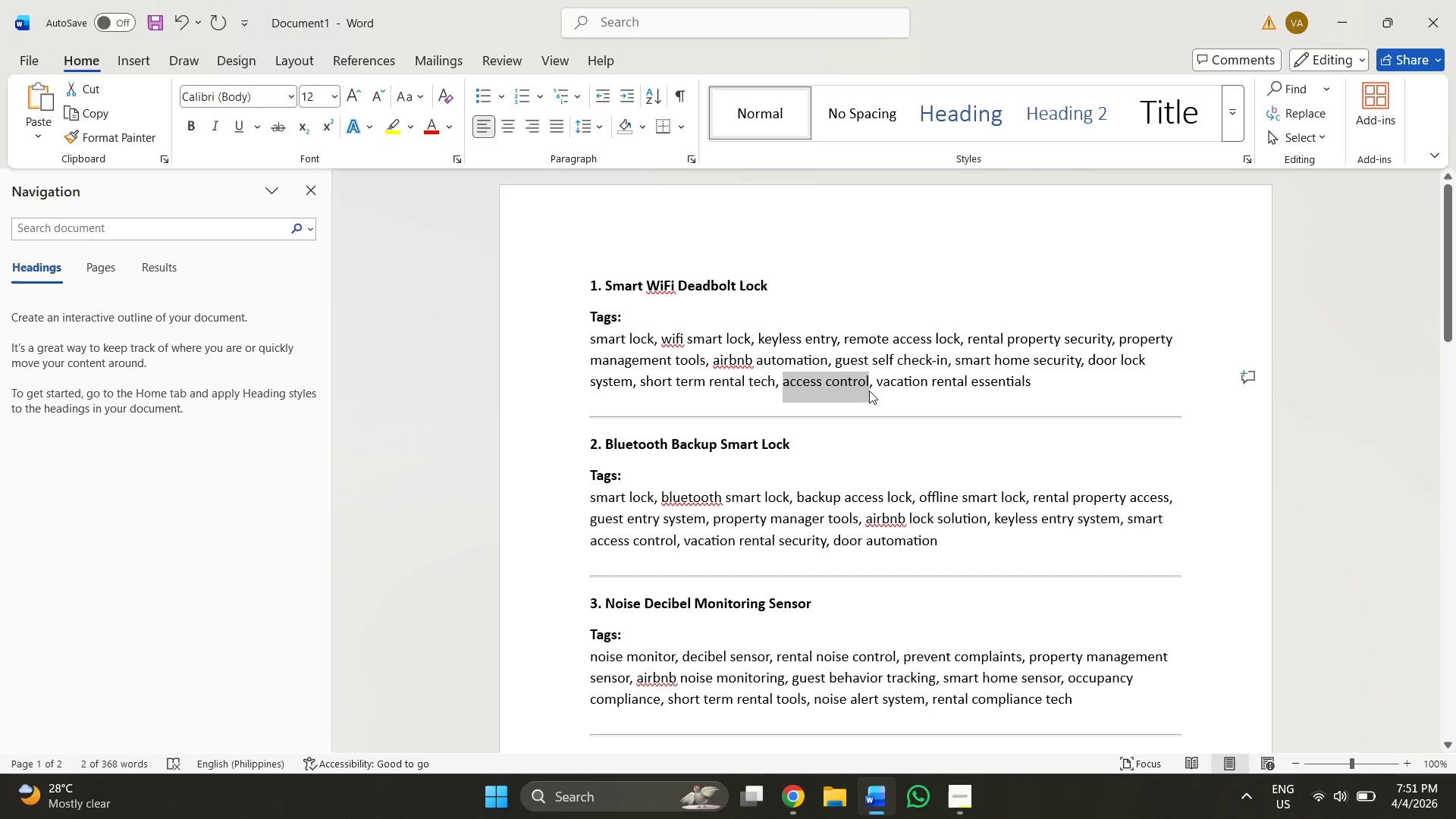 
key(Alt+AltLeft)
 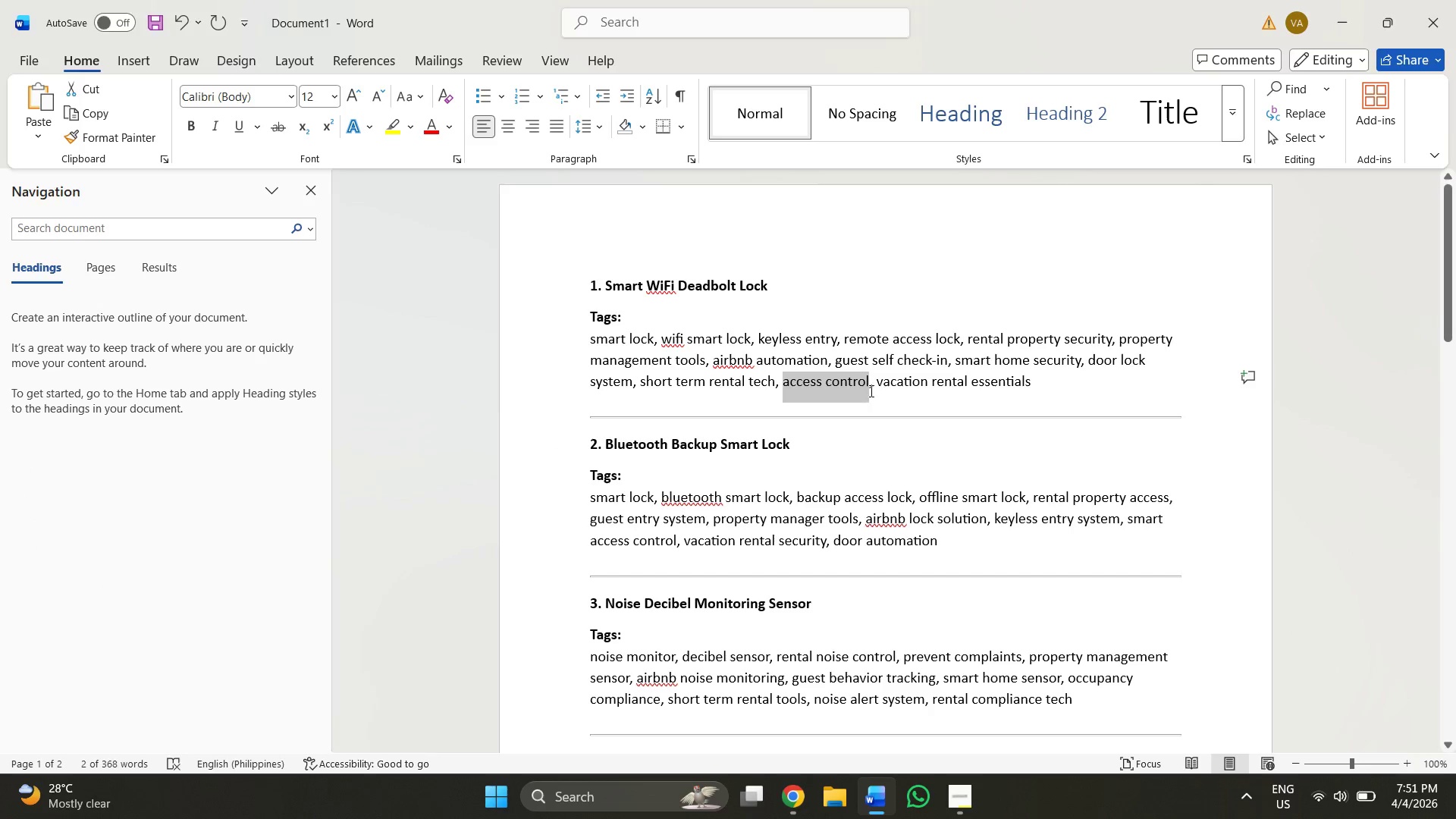 
key(Alt+Tab)
 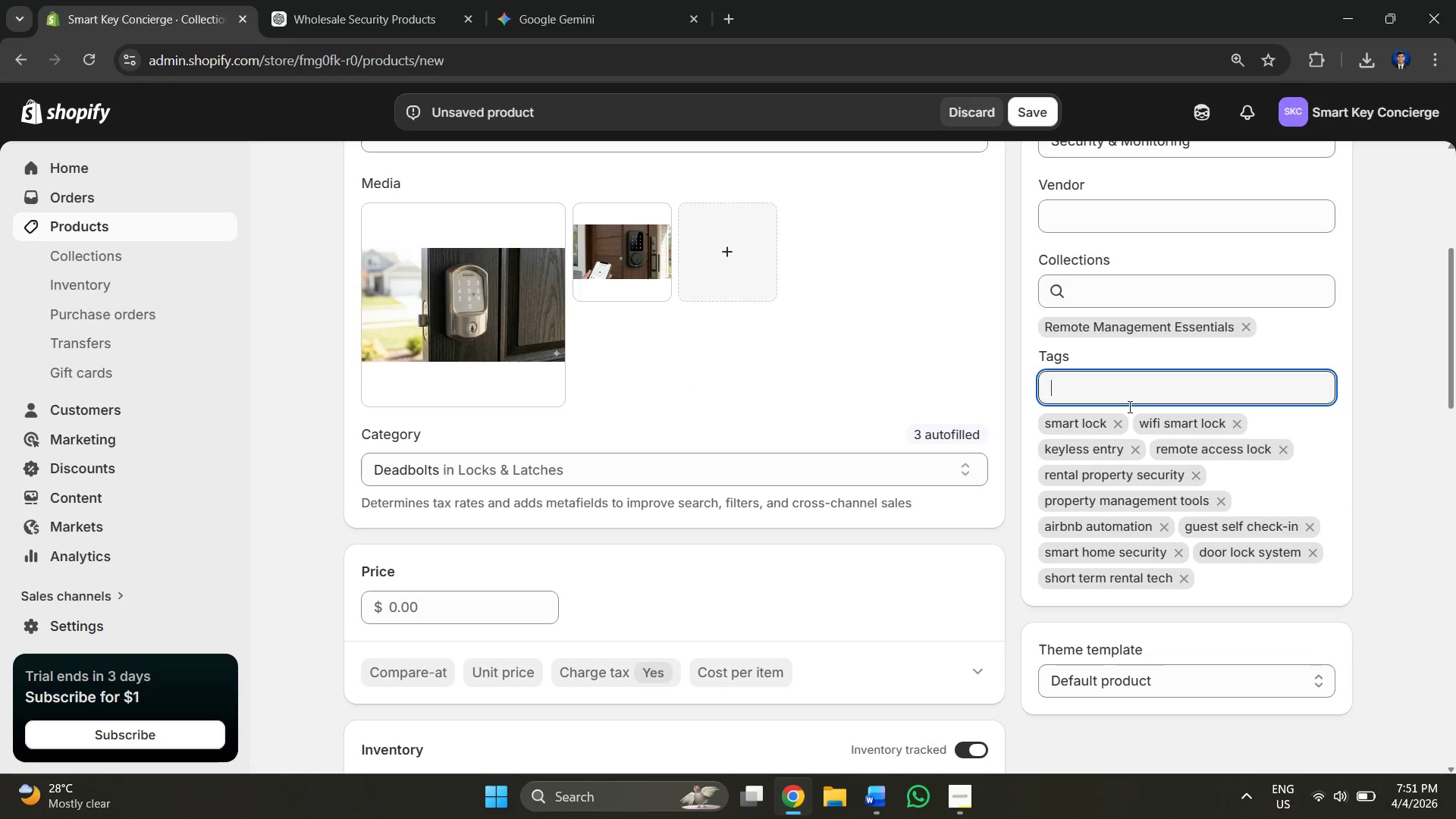 
key(Control+V)
 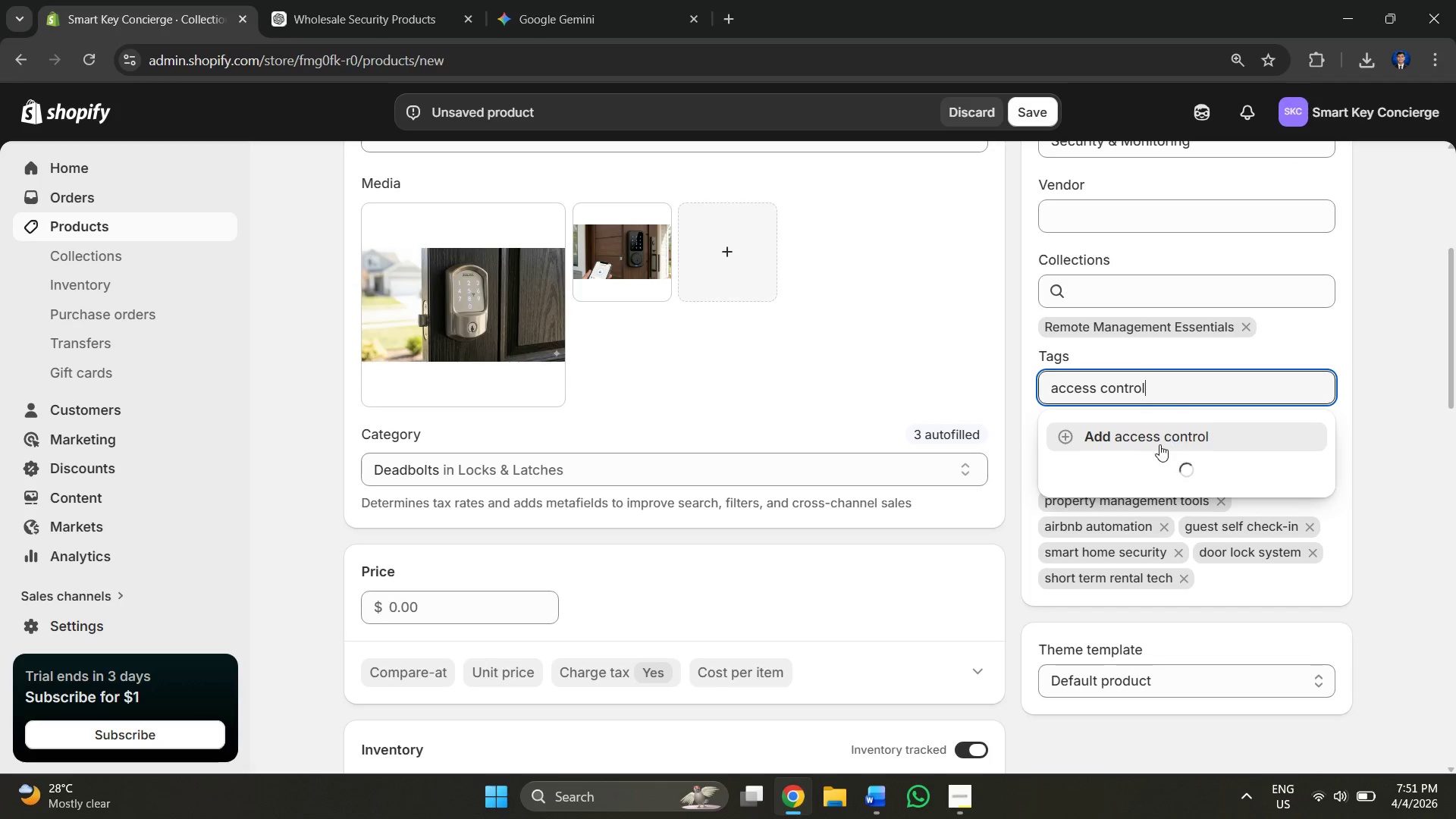 
left_click([1159, 445])
 